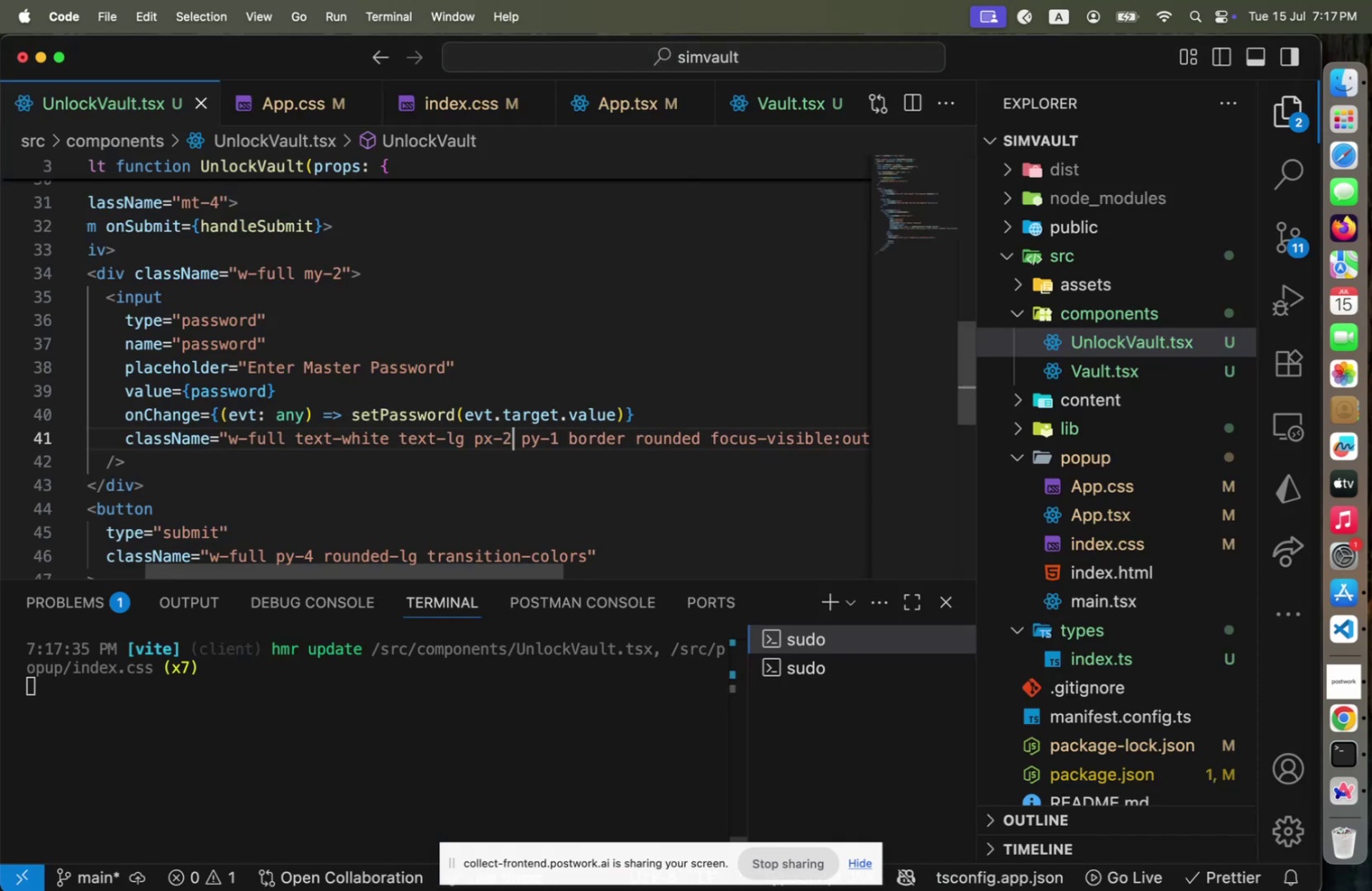 
key(Meta+CommandLeft)
 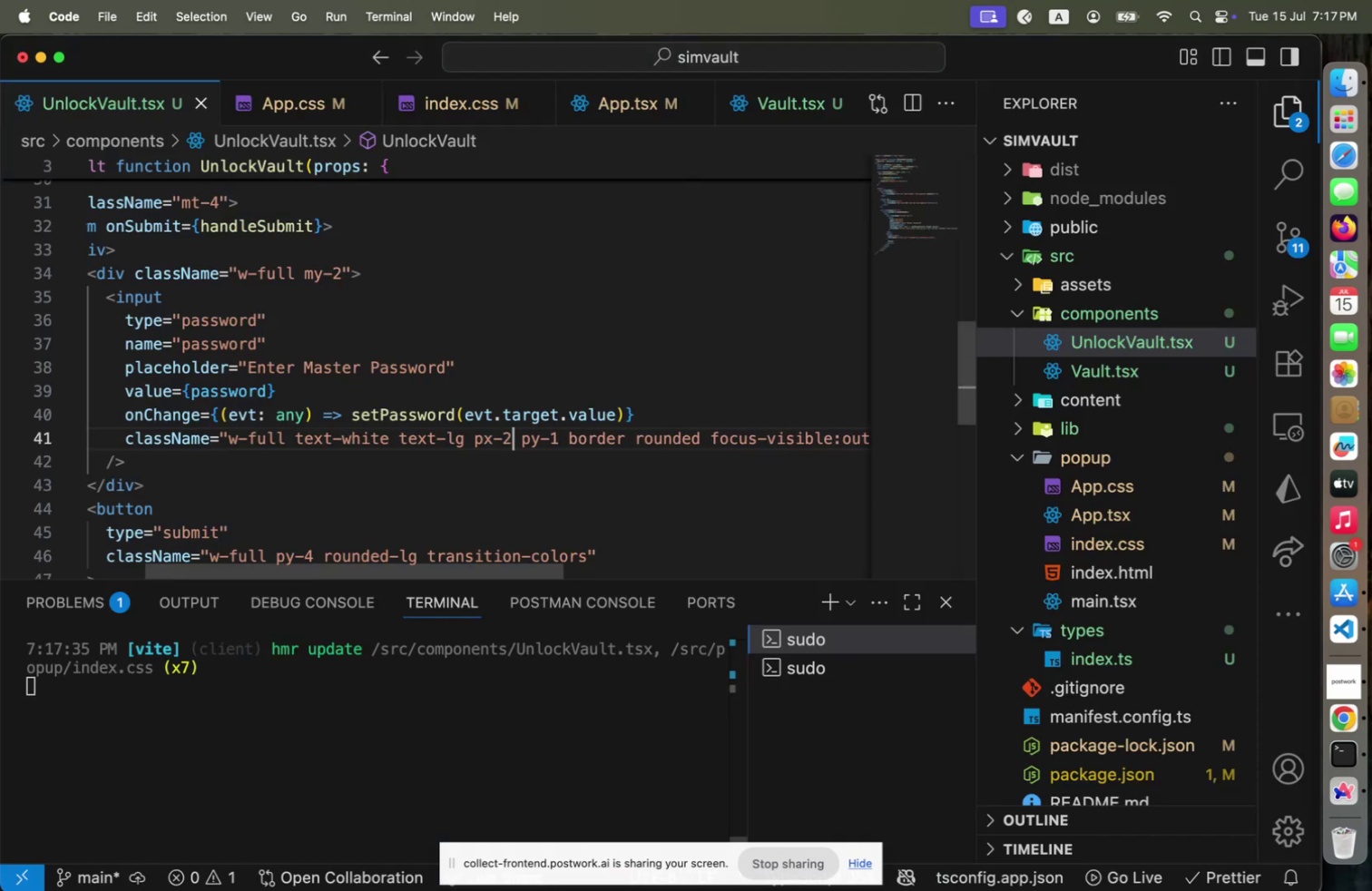 
key(Meta+S)
 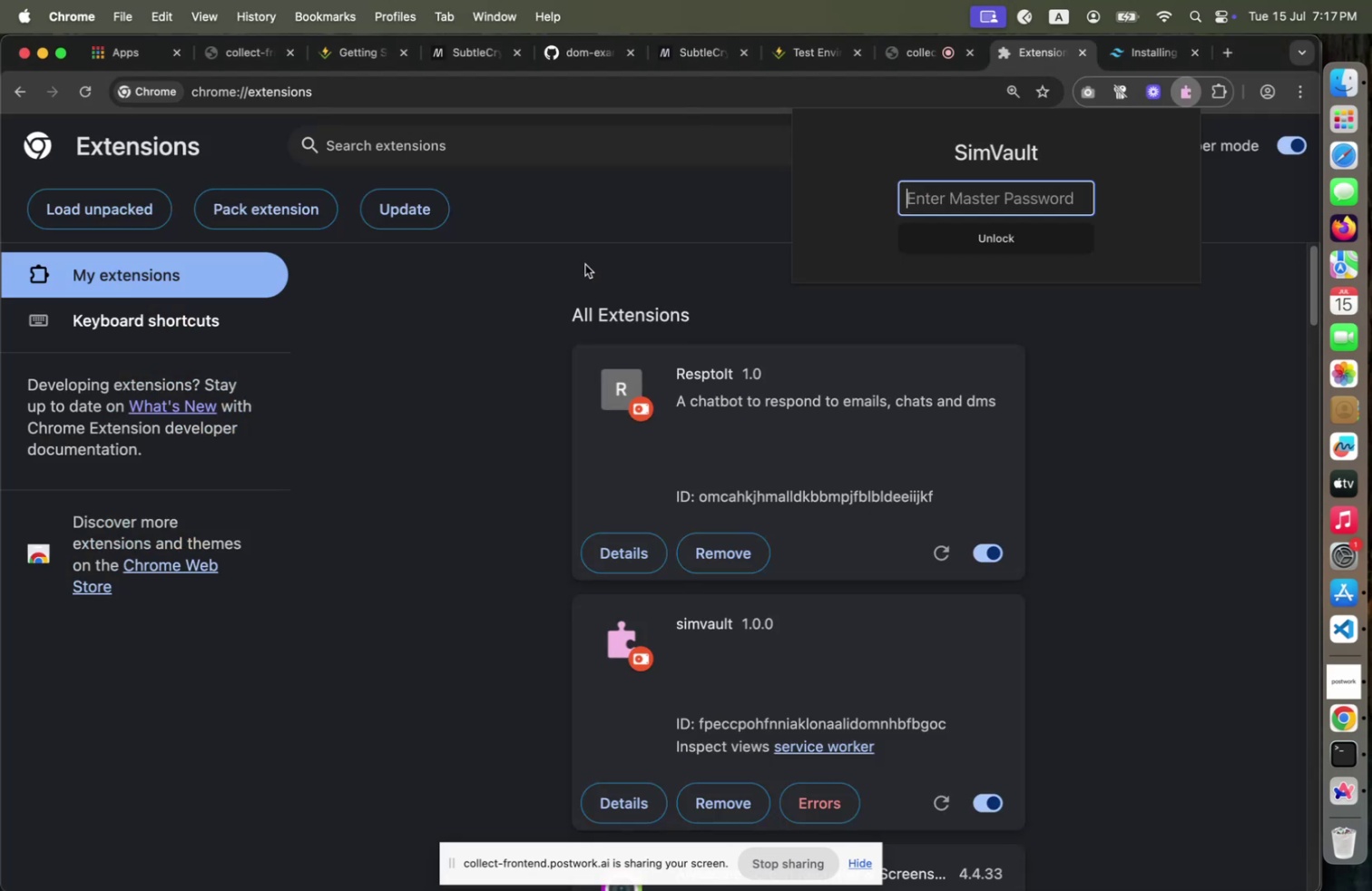 
key(Meta+CommandLeft)
 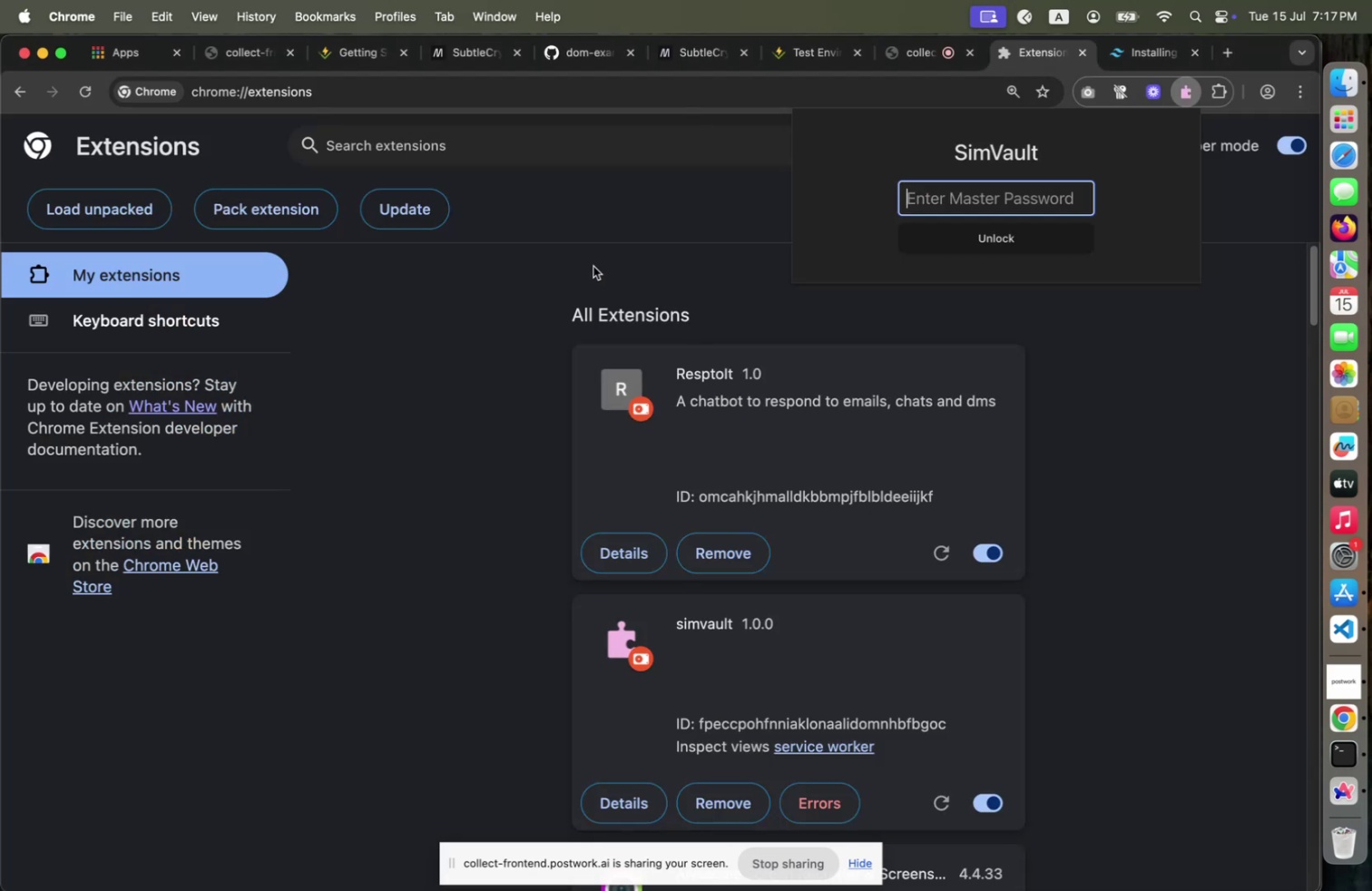 
hold_key(key=Tab, duration=5.0)
 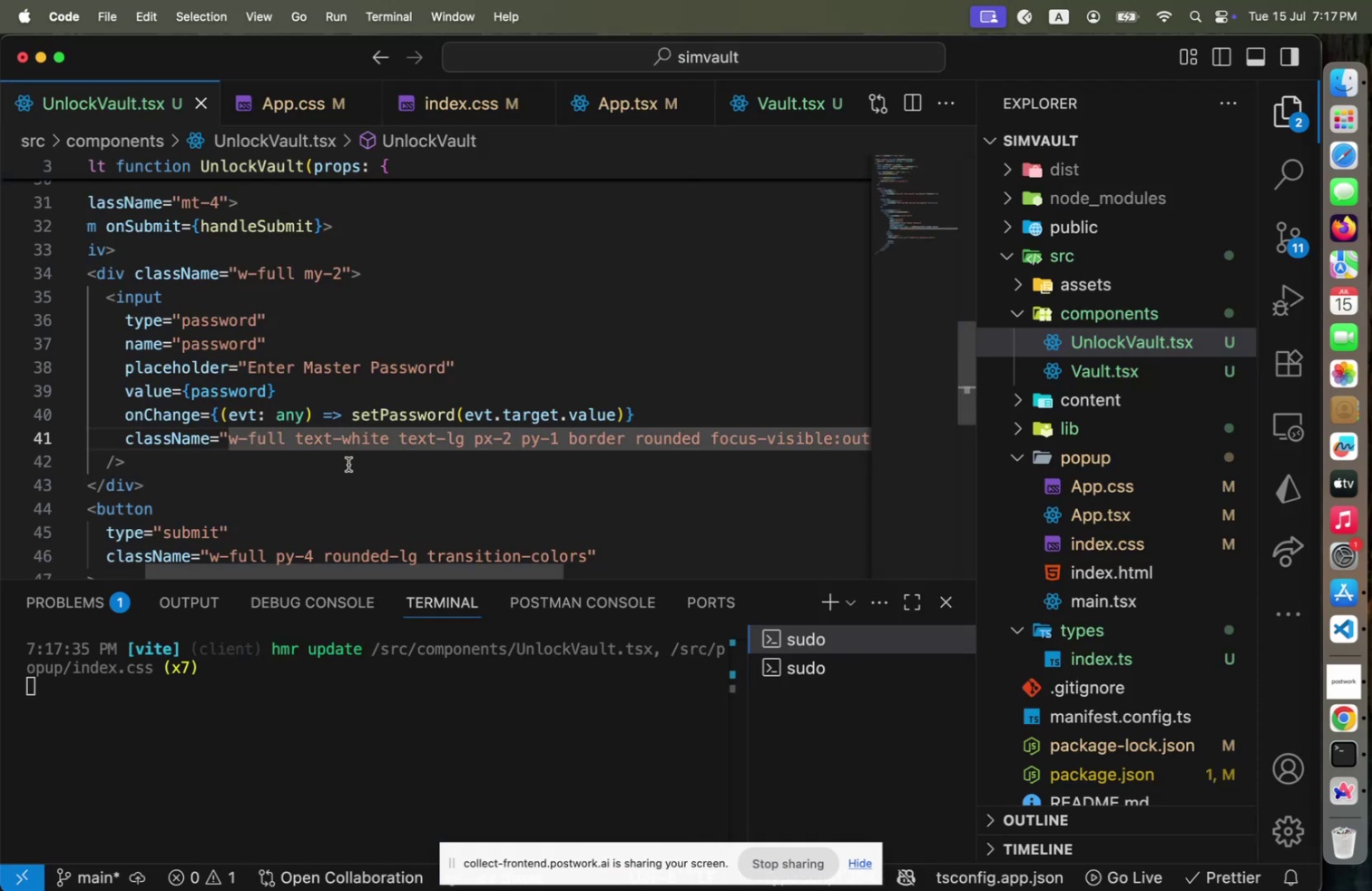 
double_click([959, 191])
 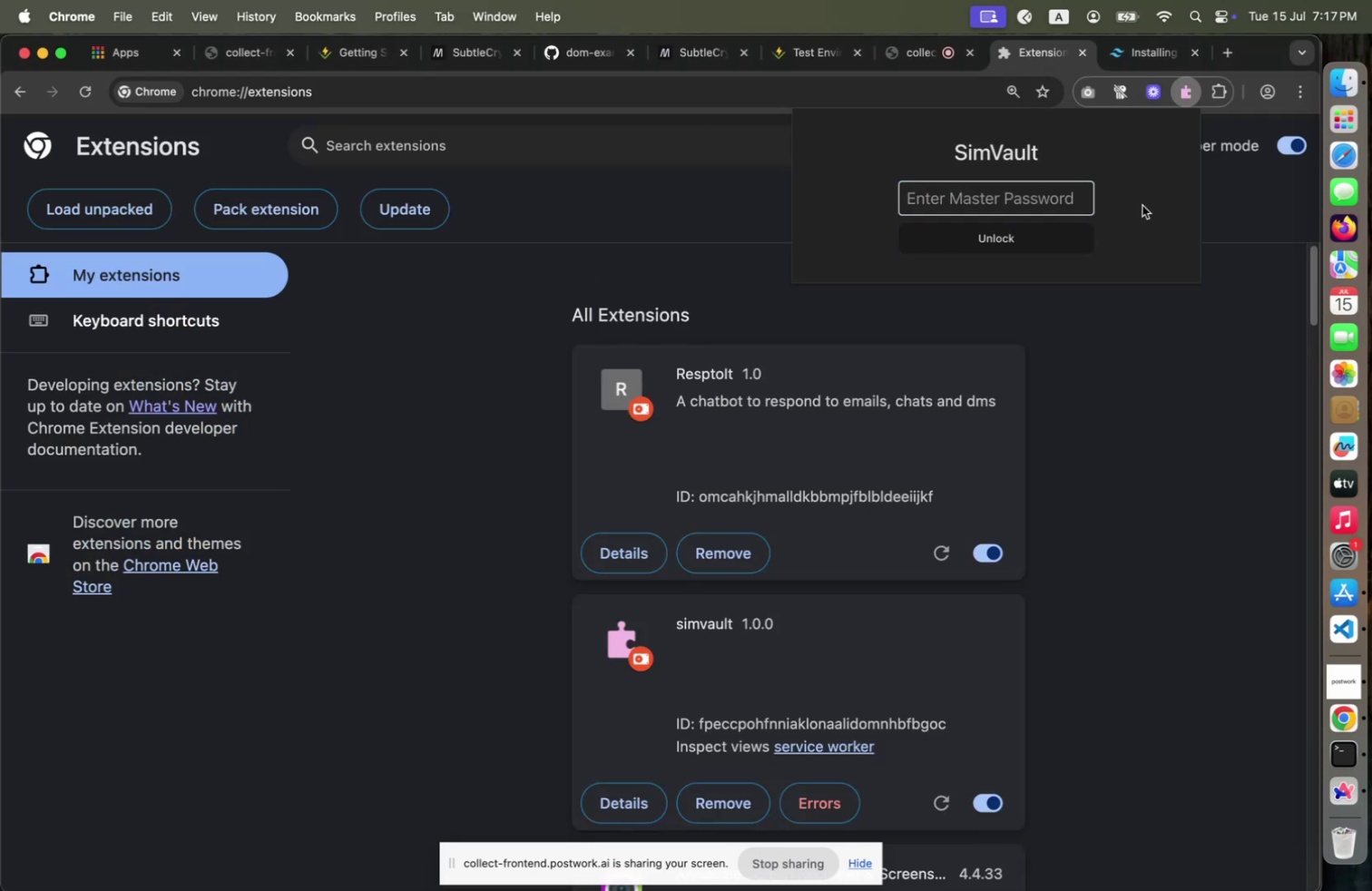 
triple_click([1142, 204])
 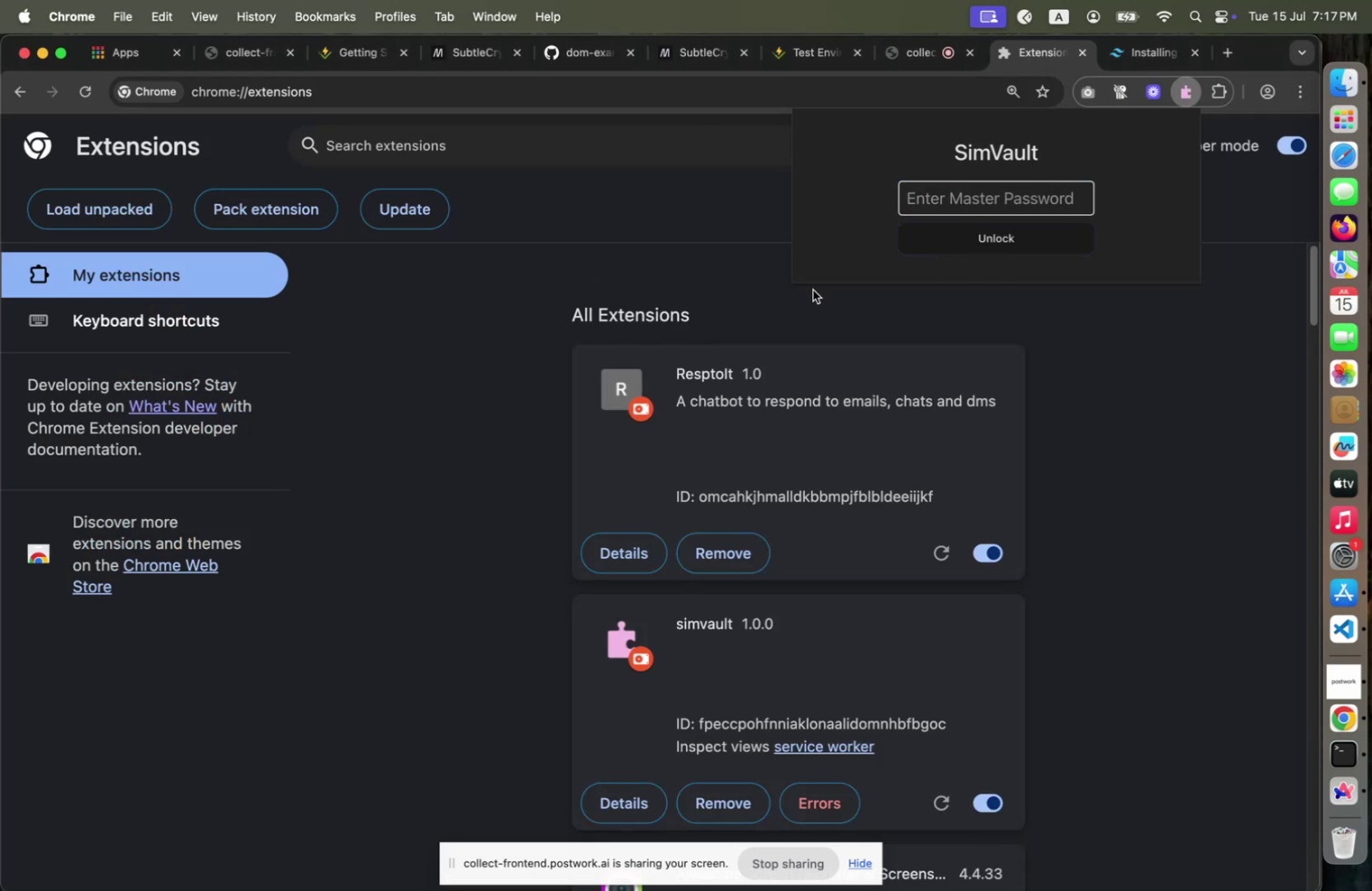 
key(Meta+CommandLeft)
 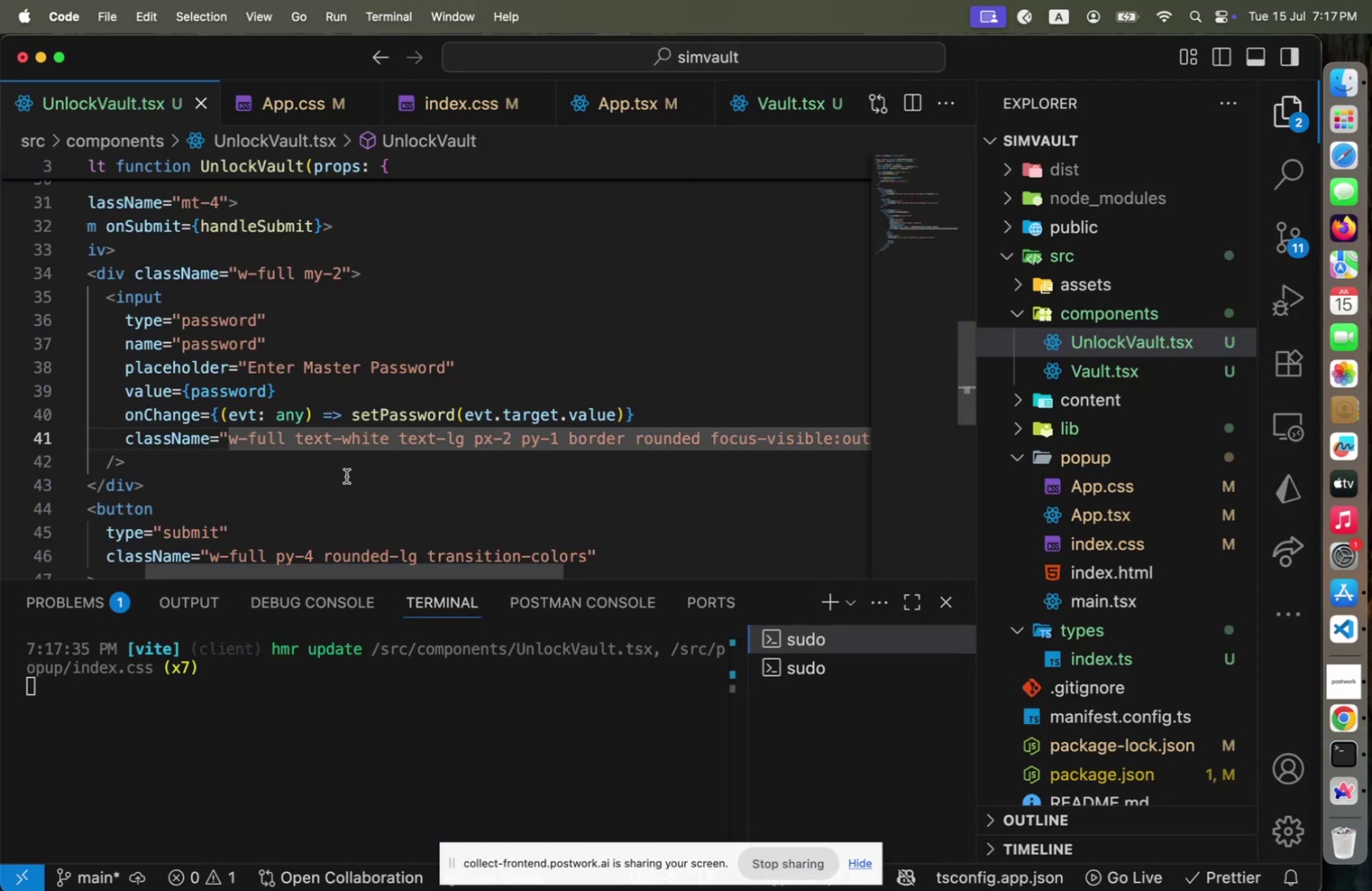 
scroll: coordinate [348, 475], scroll_direction: down, amount: 2.0
 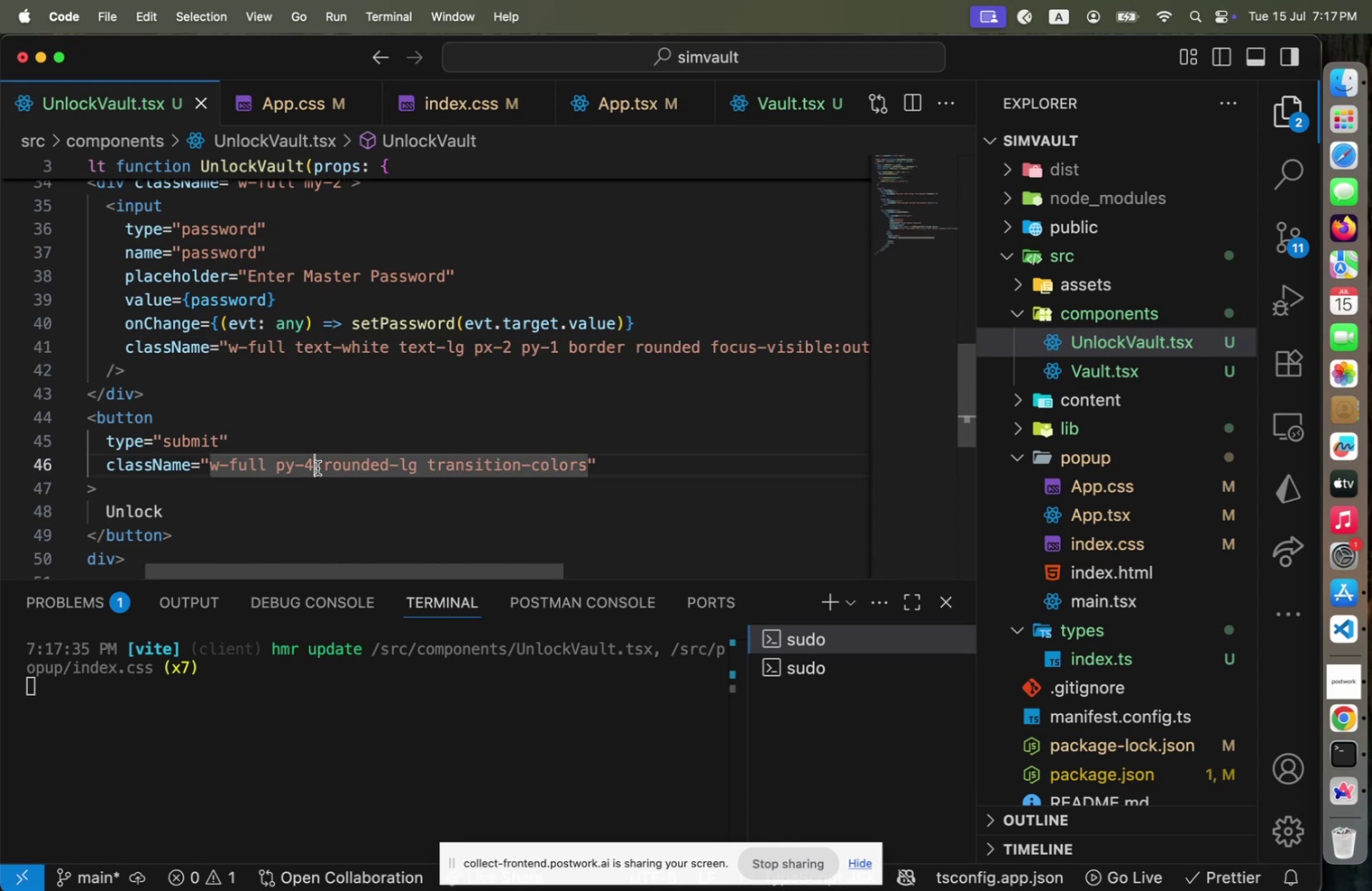 
left_click([318, 467])
 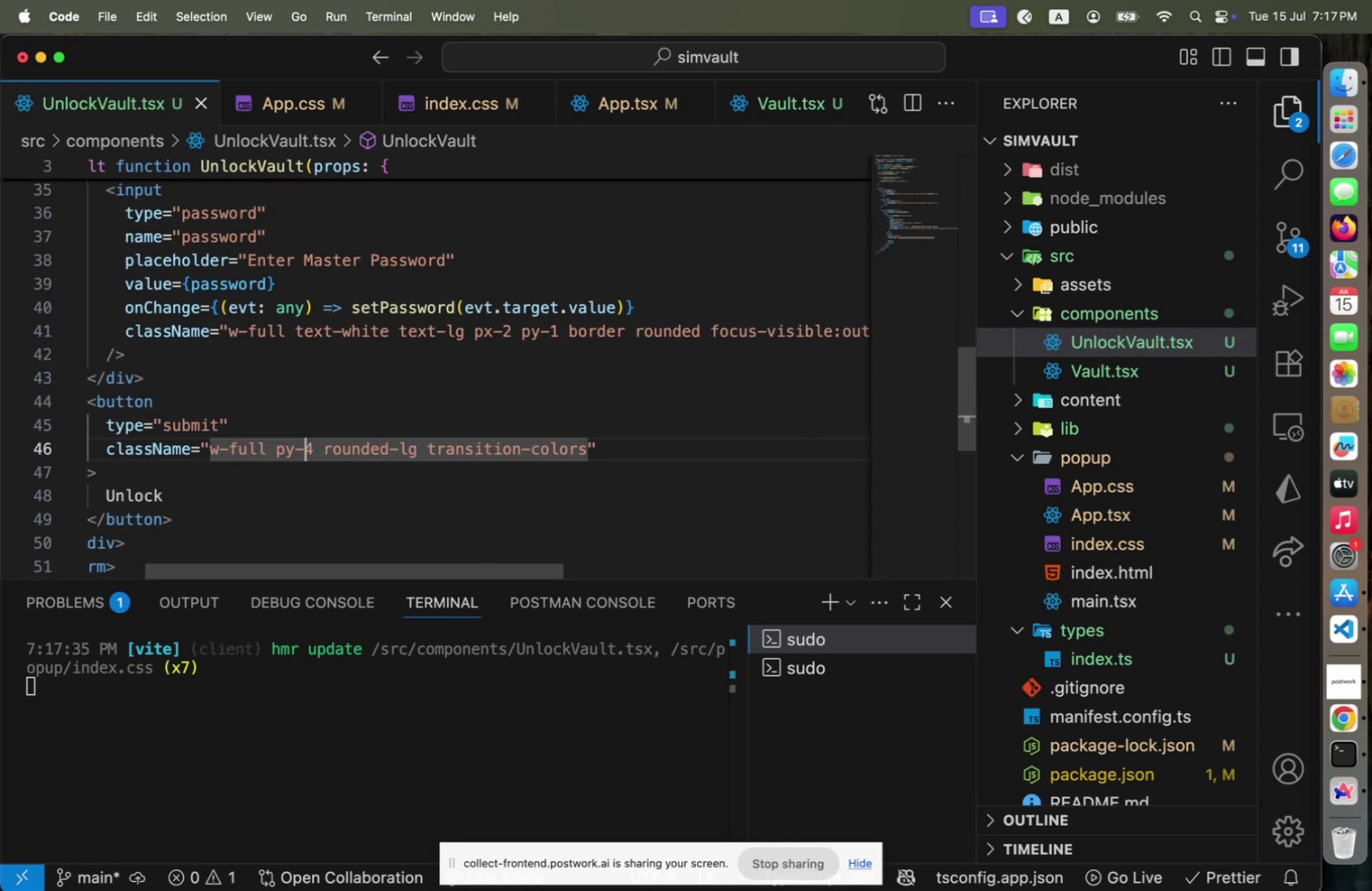 
key(ArrowLeft)
 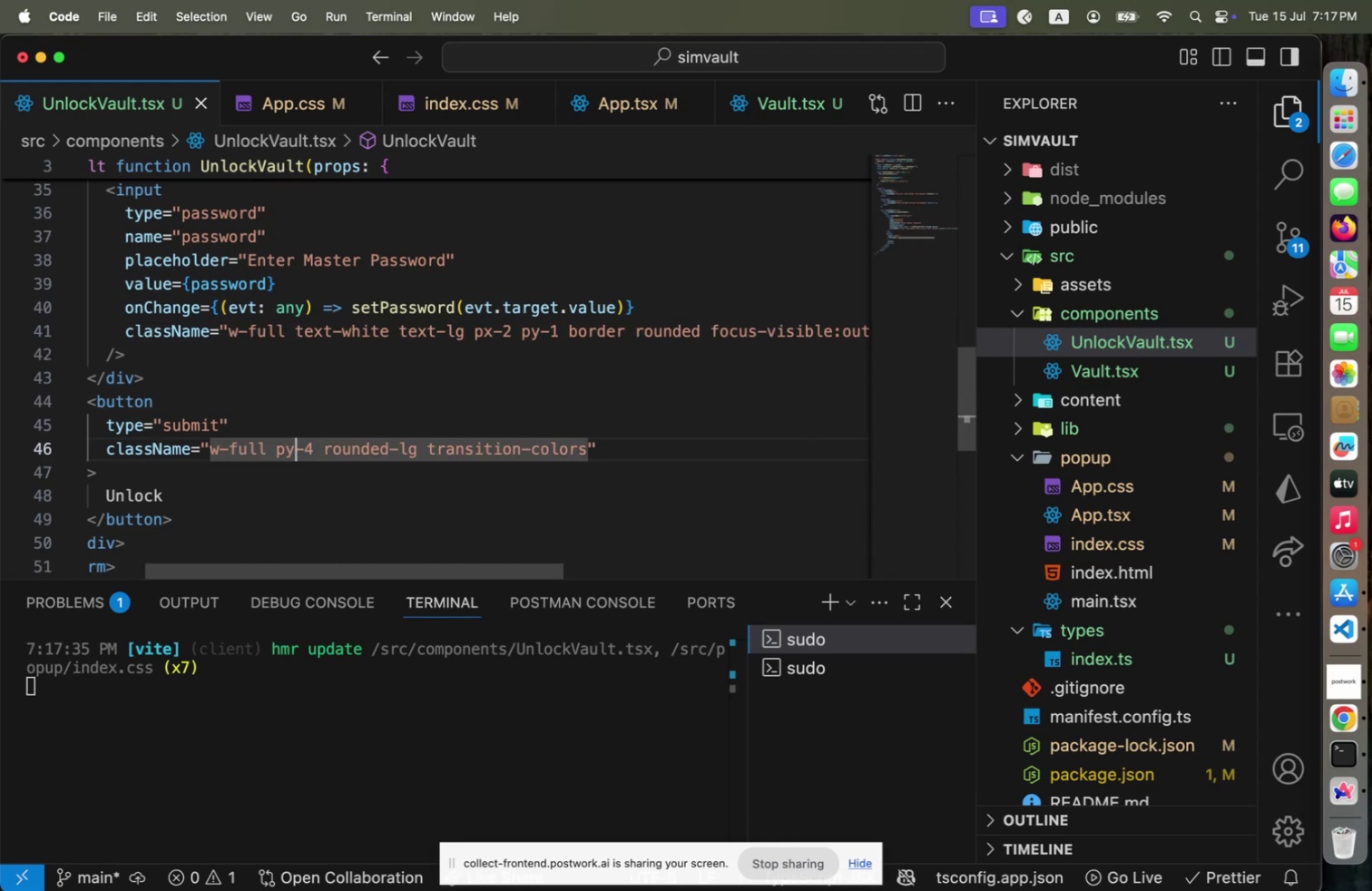 
key(ArrowLeft)
 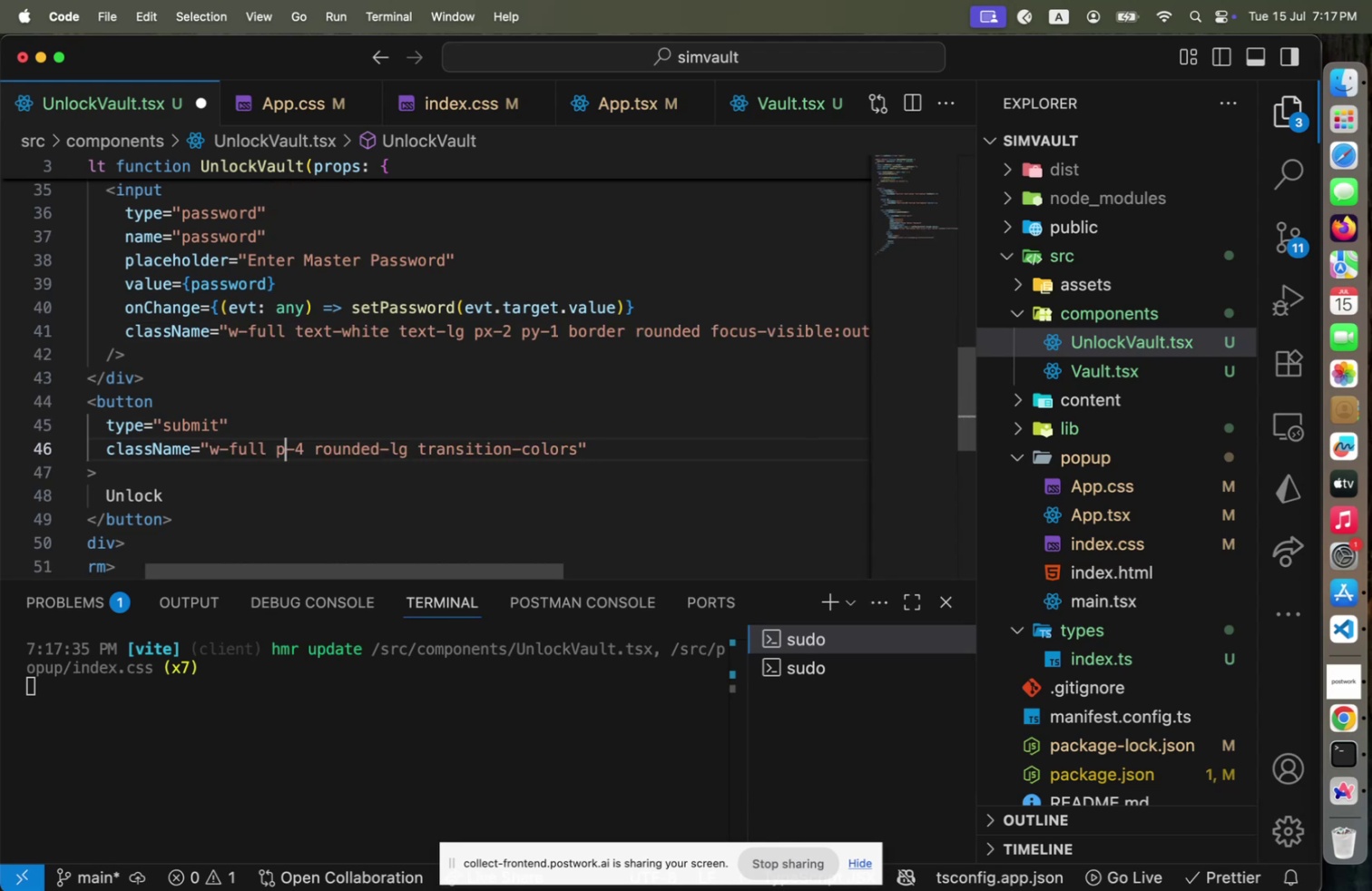 
key(Backspace)
 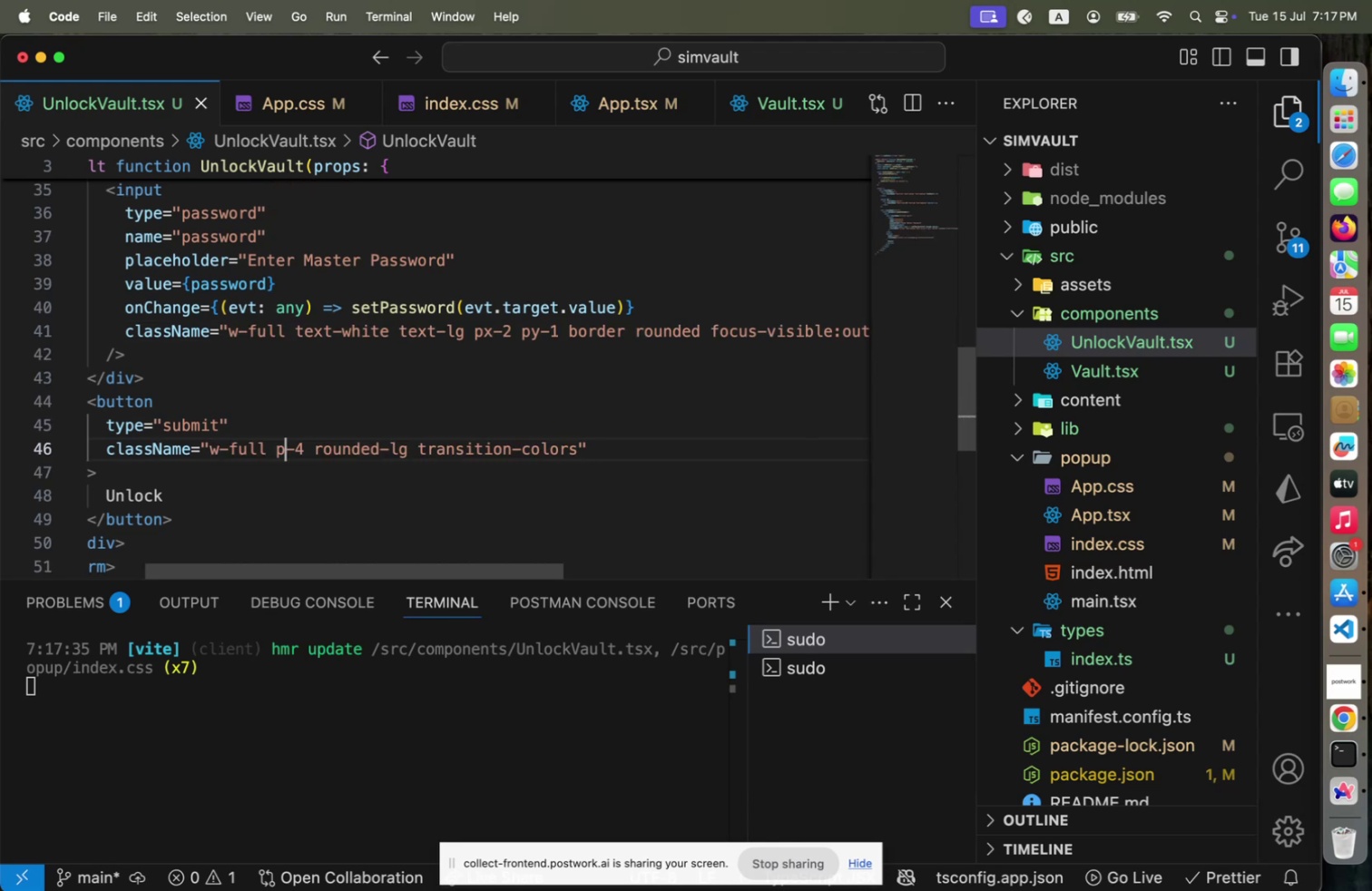 
key(Meta+CommandLeft)
 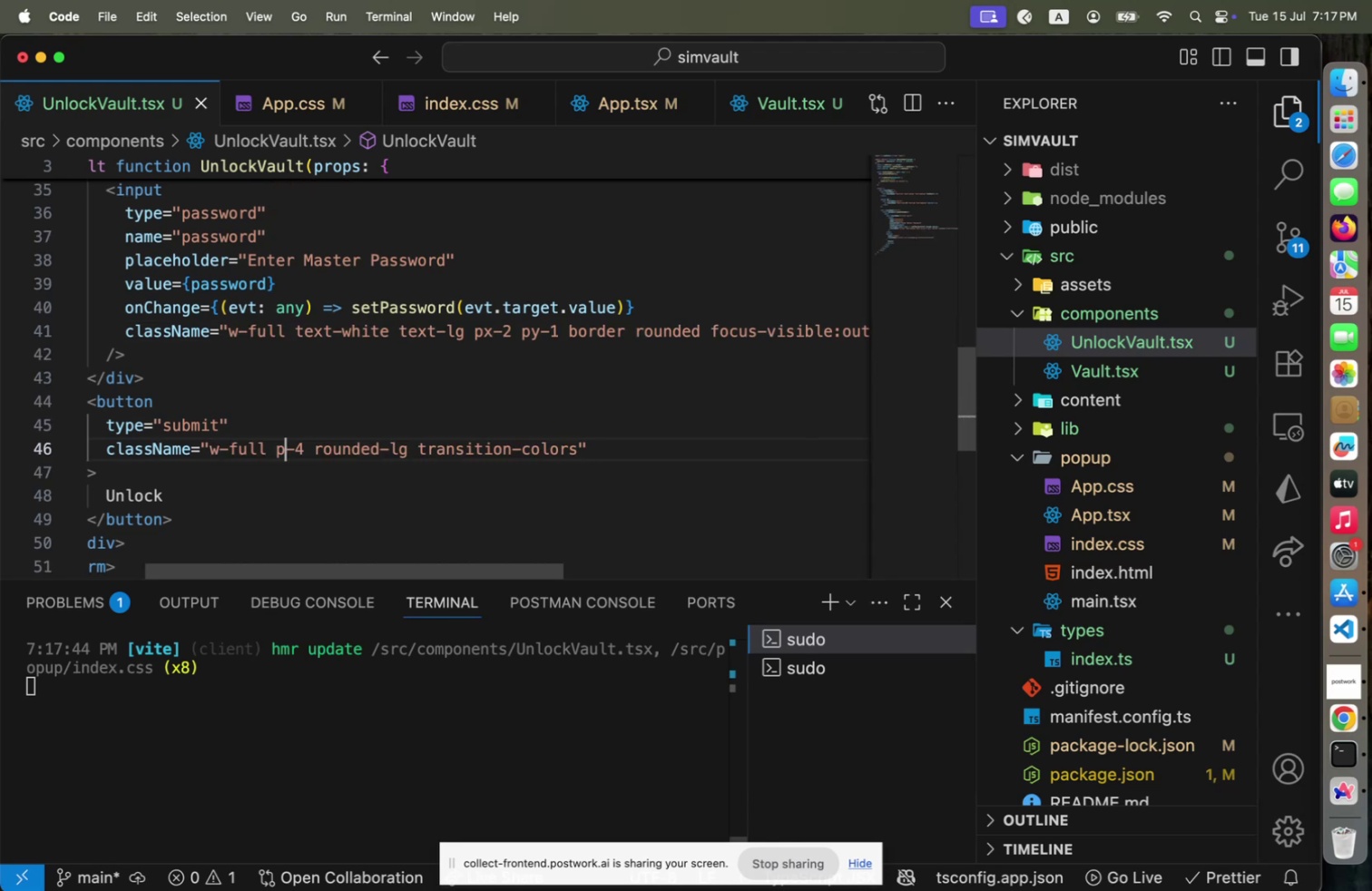 
key(Meta+S)
 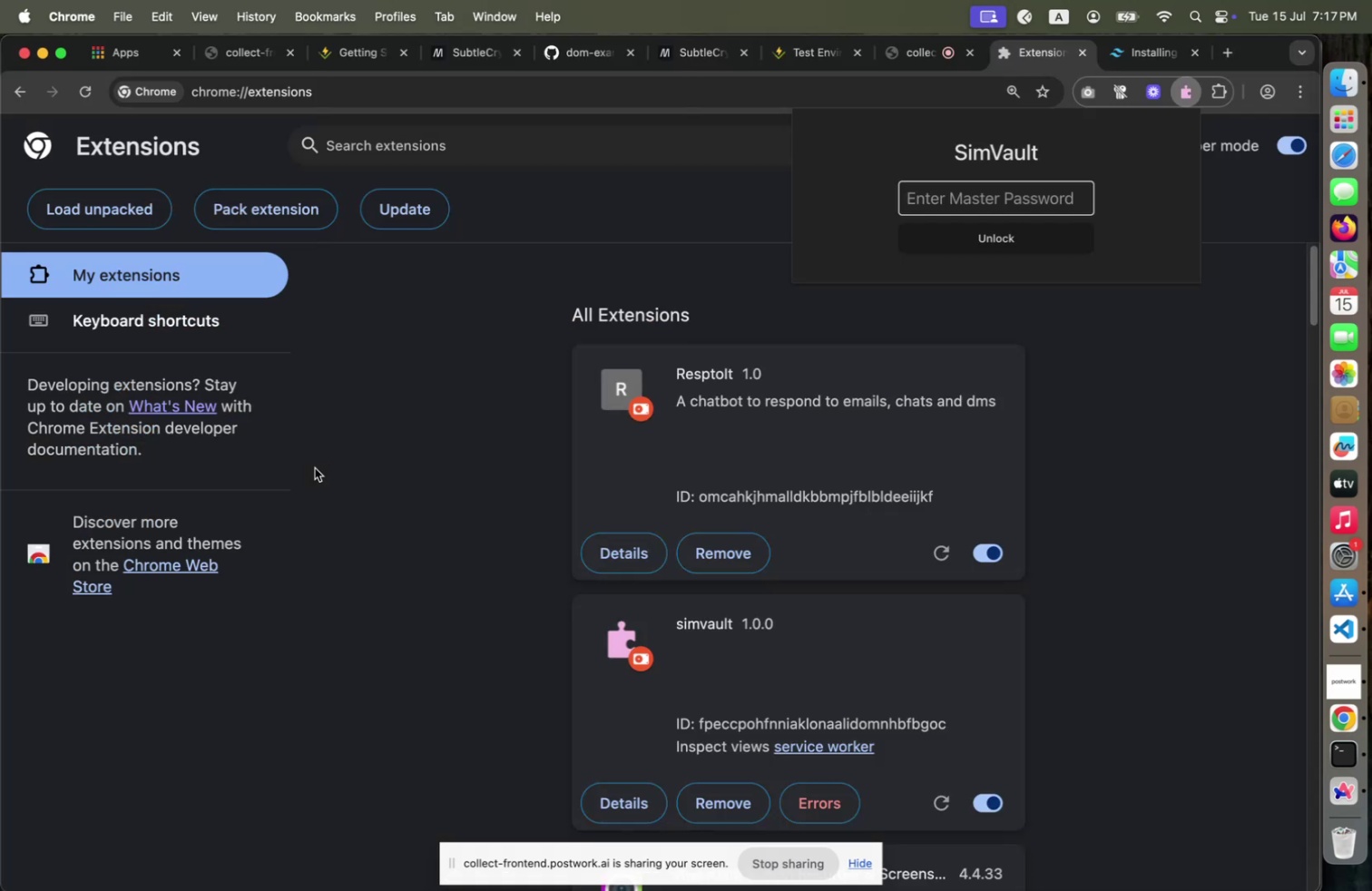 
key(Meta+CommandLeft)
 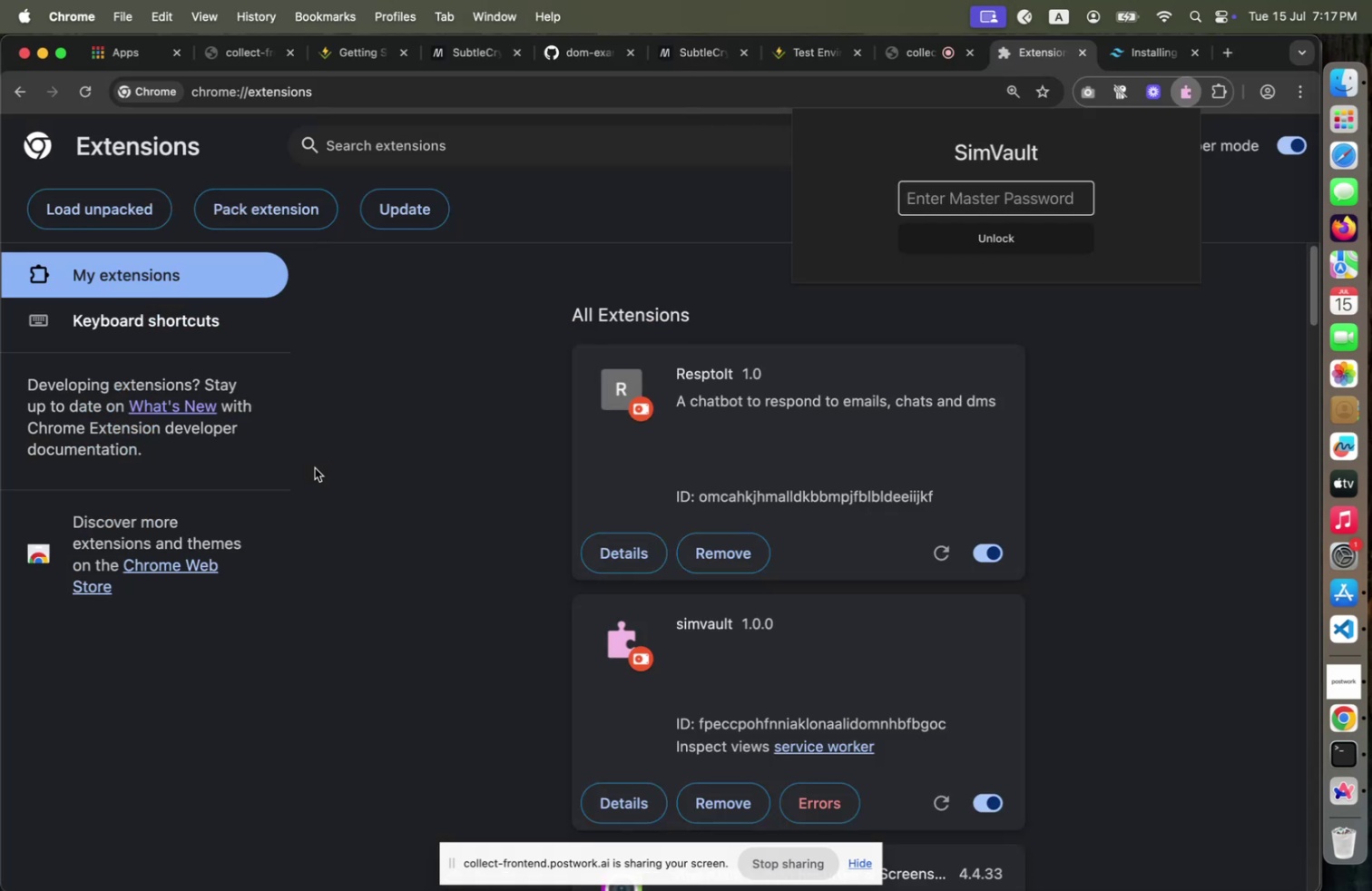 
key(Meta+Tab)
 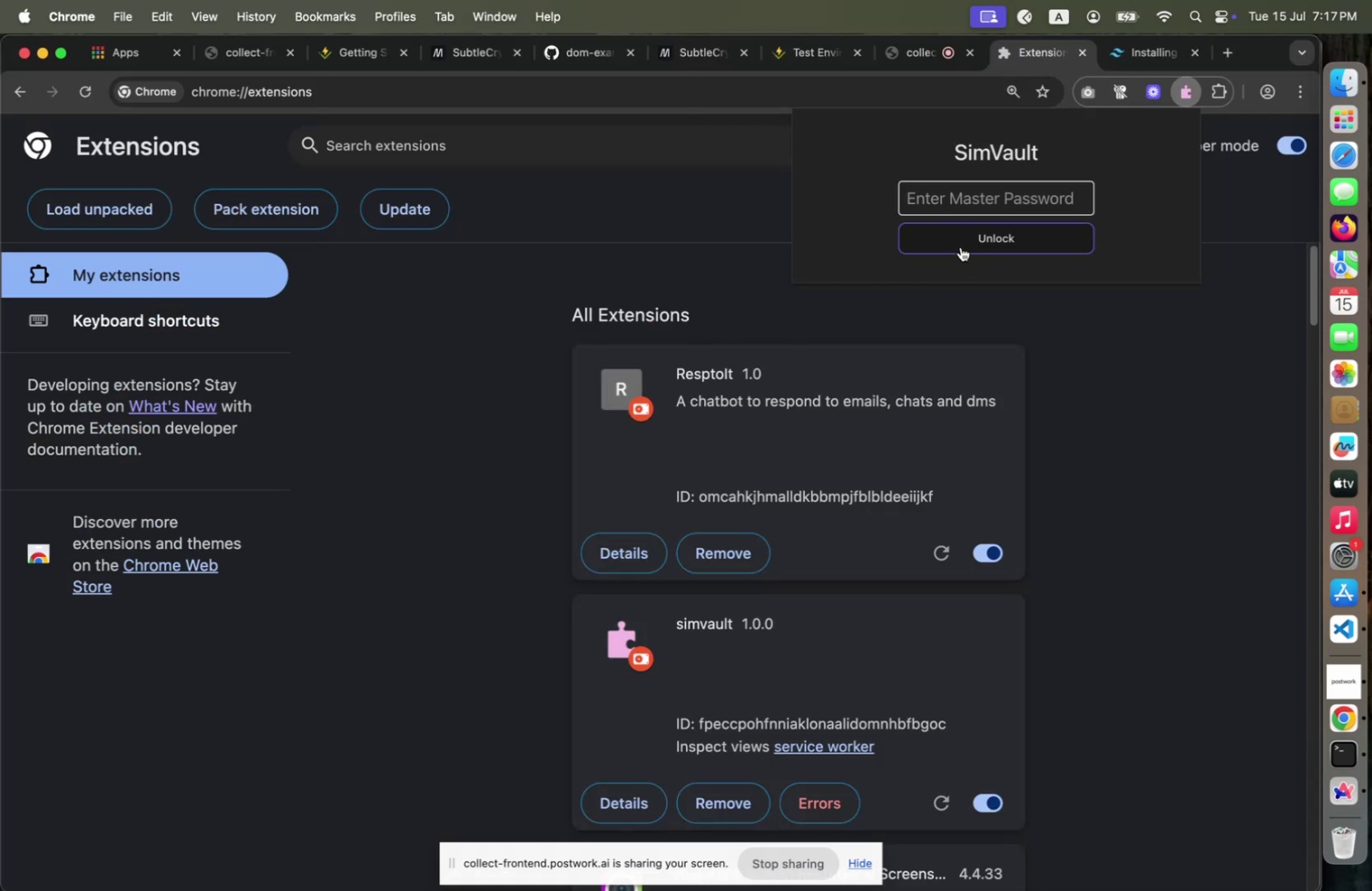 
key(Meta+CommandLeft)
 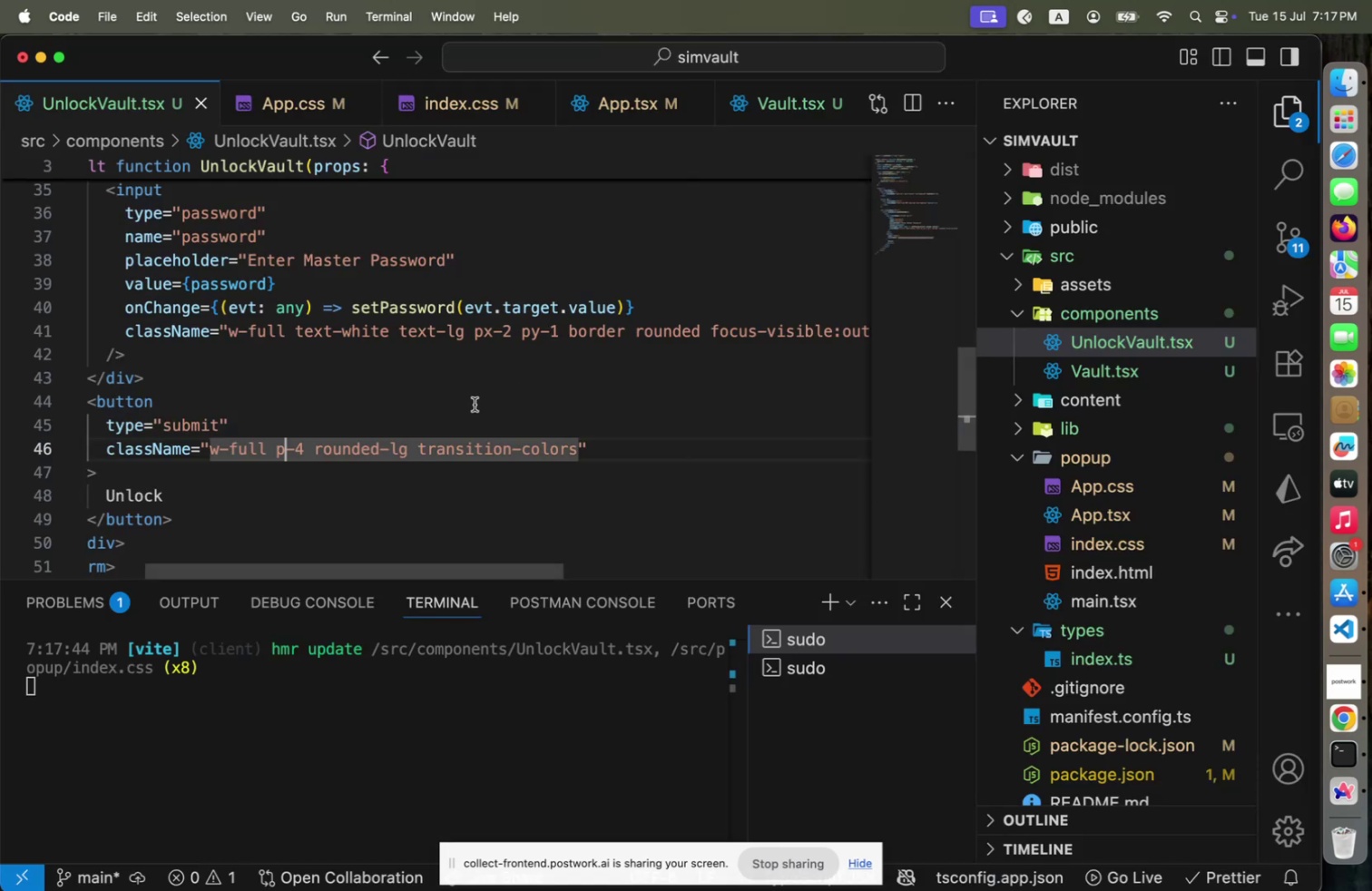 
key(Meta+Tab)
 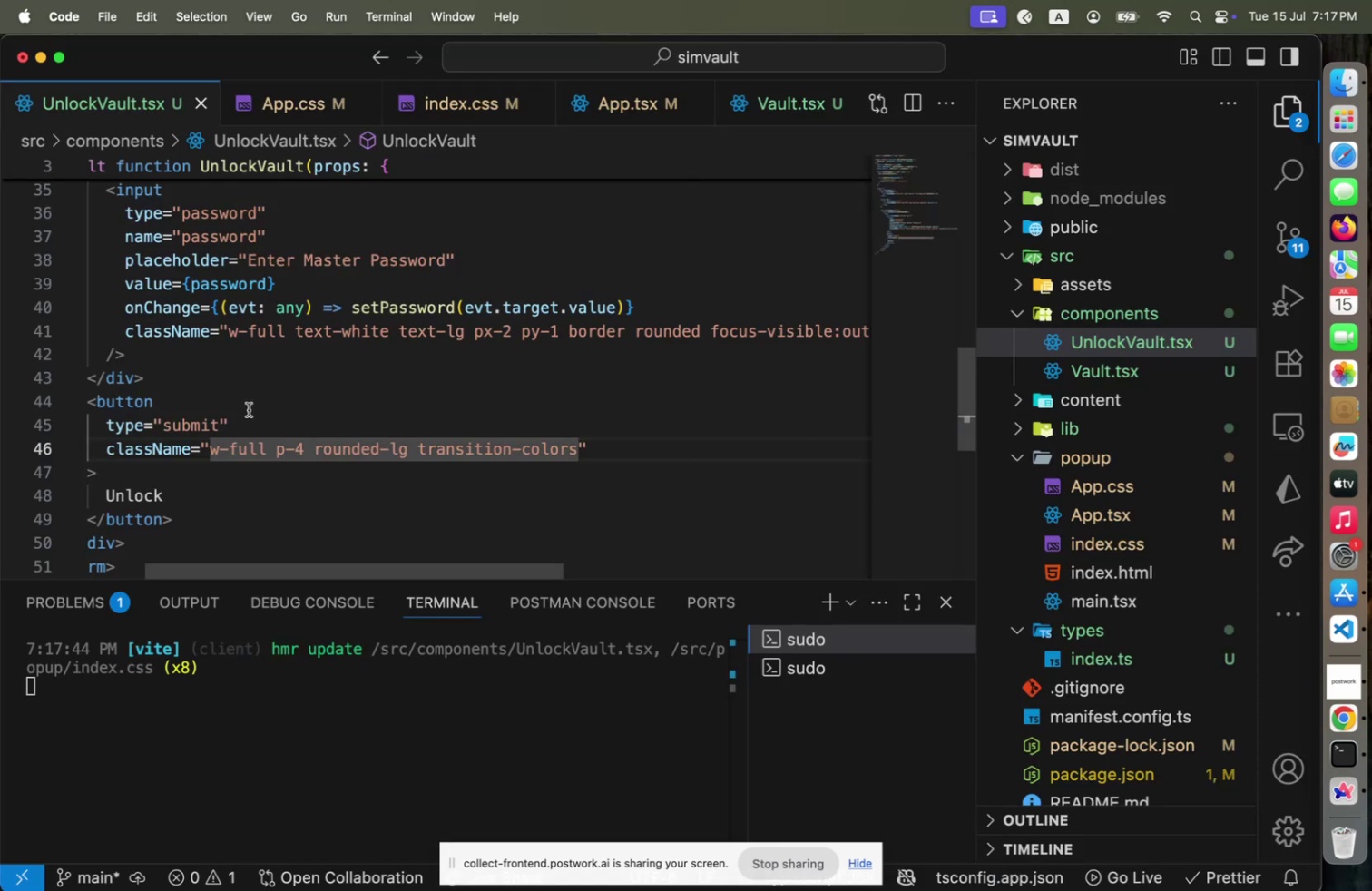 
left_click([249, 409])
 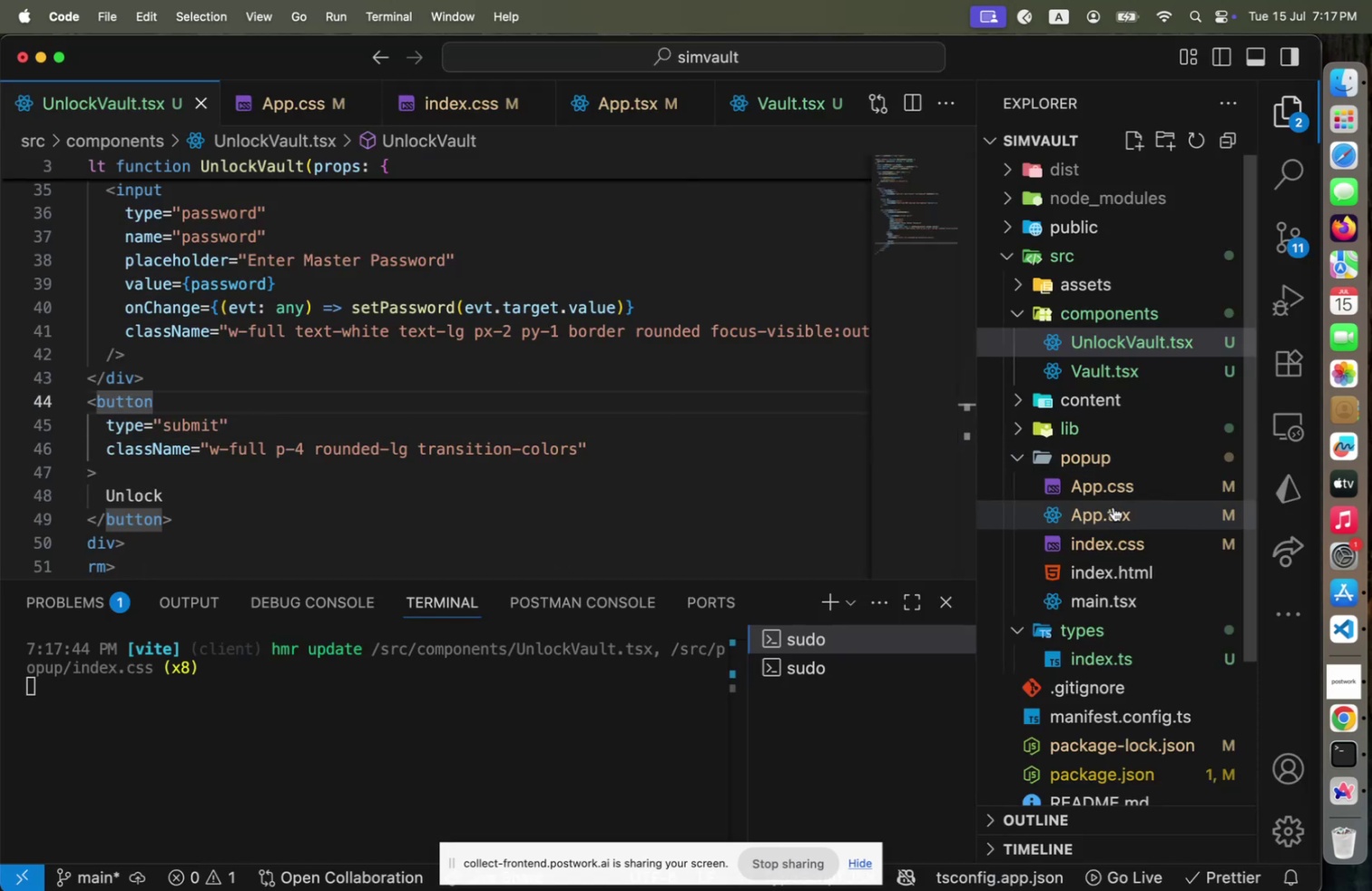 
left_click_drag(start_coordinate=[1123, 491], to_coordinate=[1118, 493])
 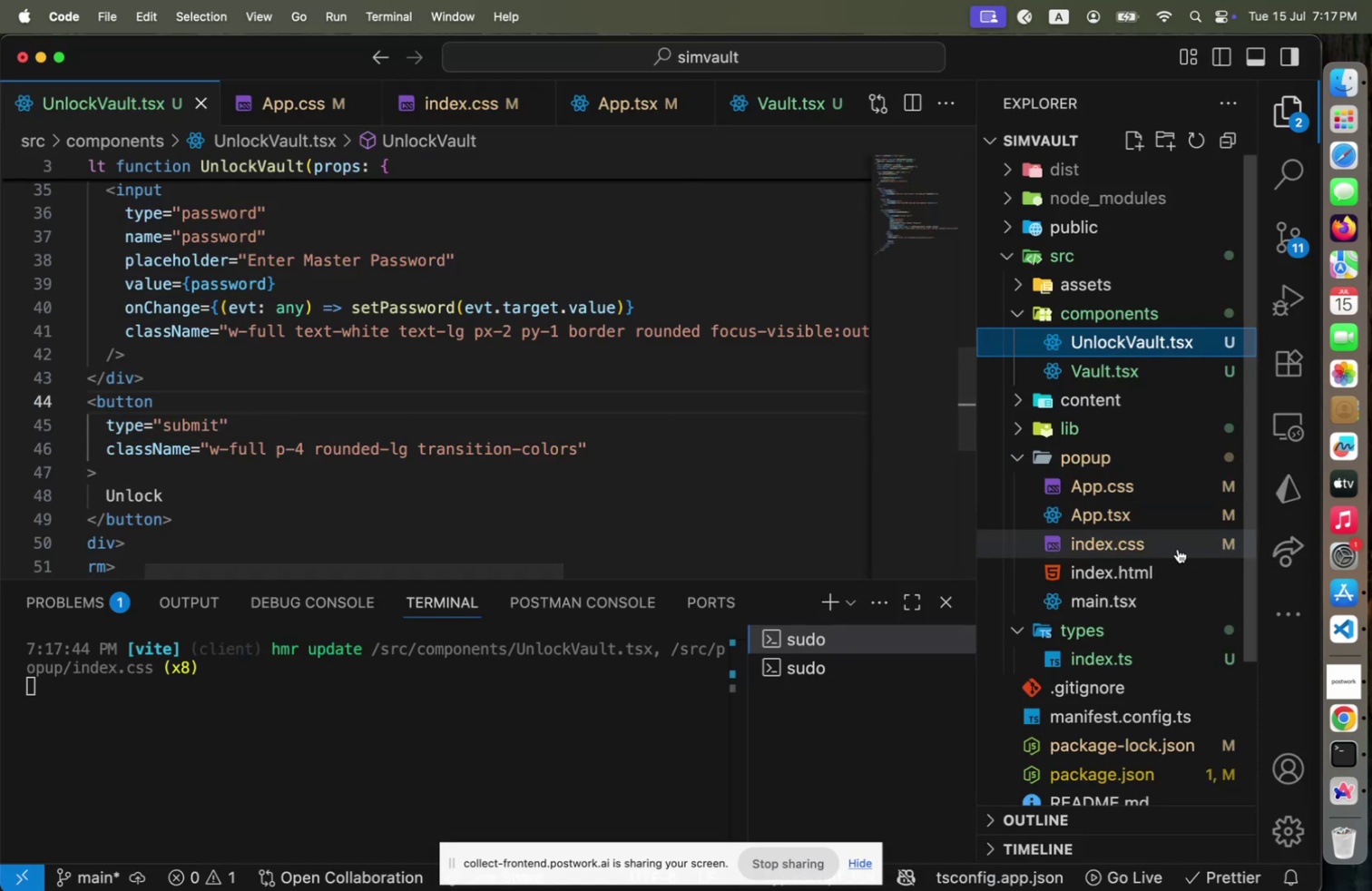 
left_click([1178, 548])
 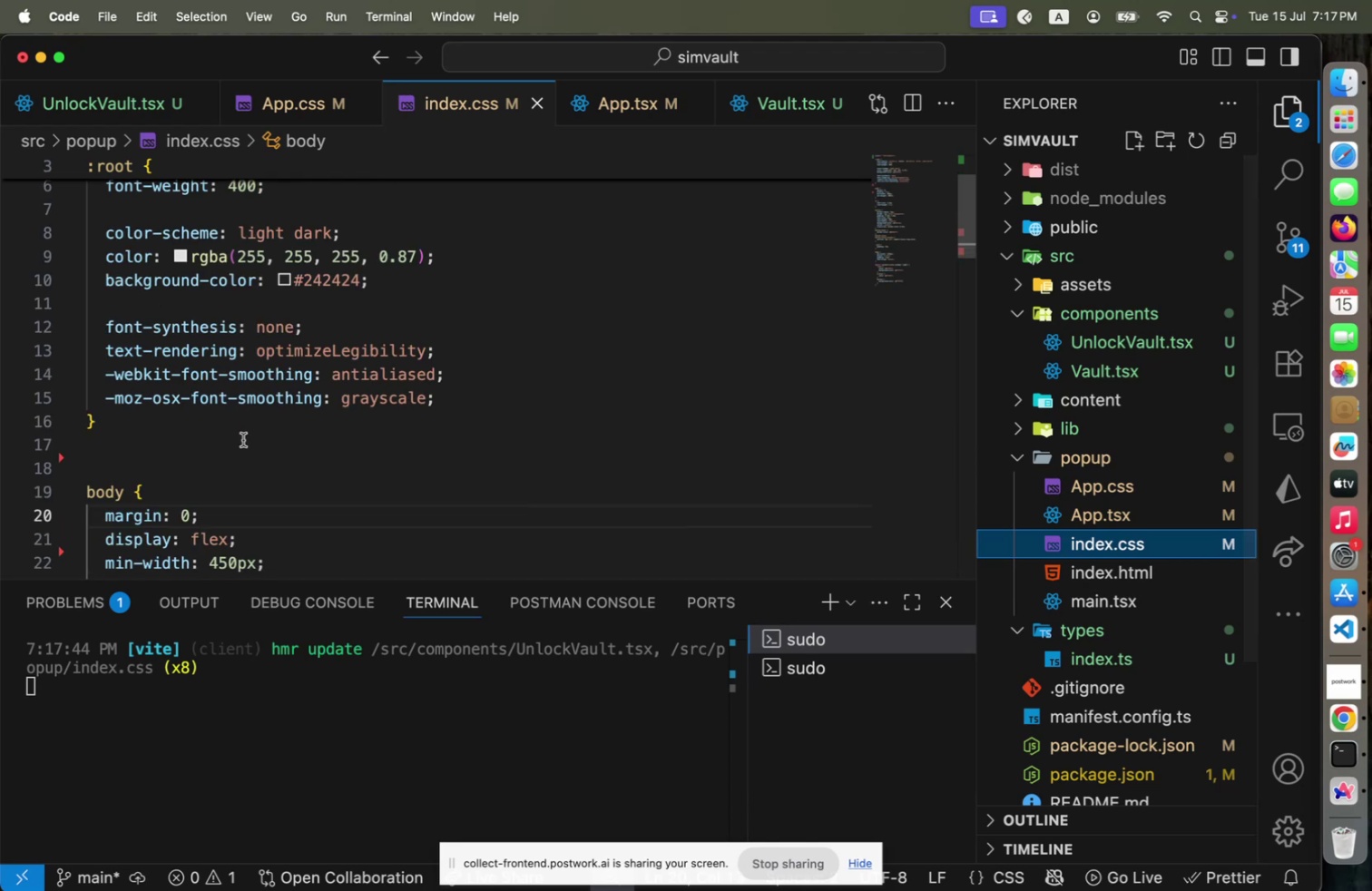 
scroll: coordinate [264, 435], scroll_direction: down, amount: 12.0
 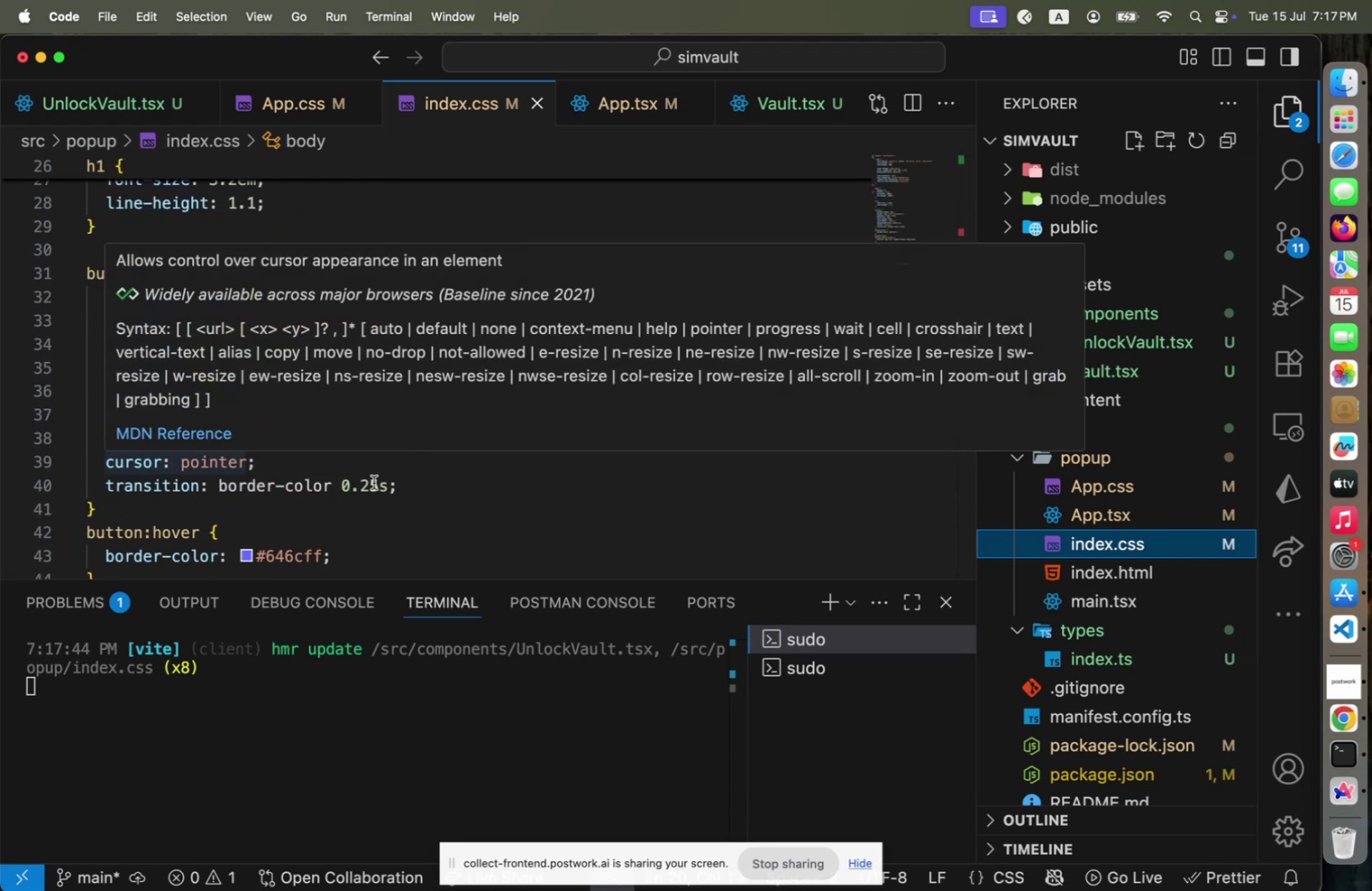 
left_click([373, 483])
 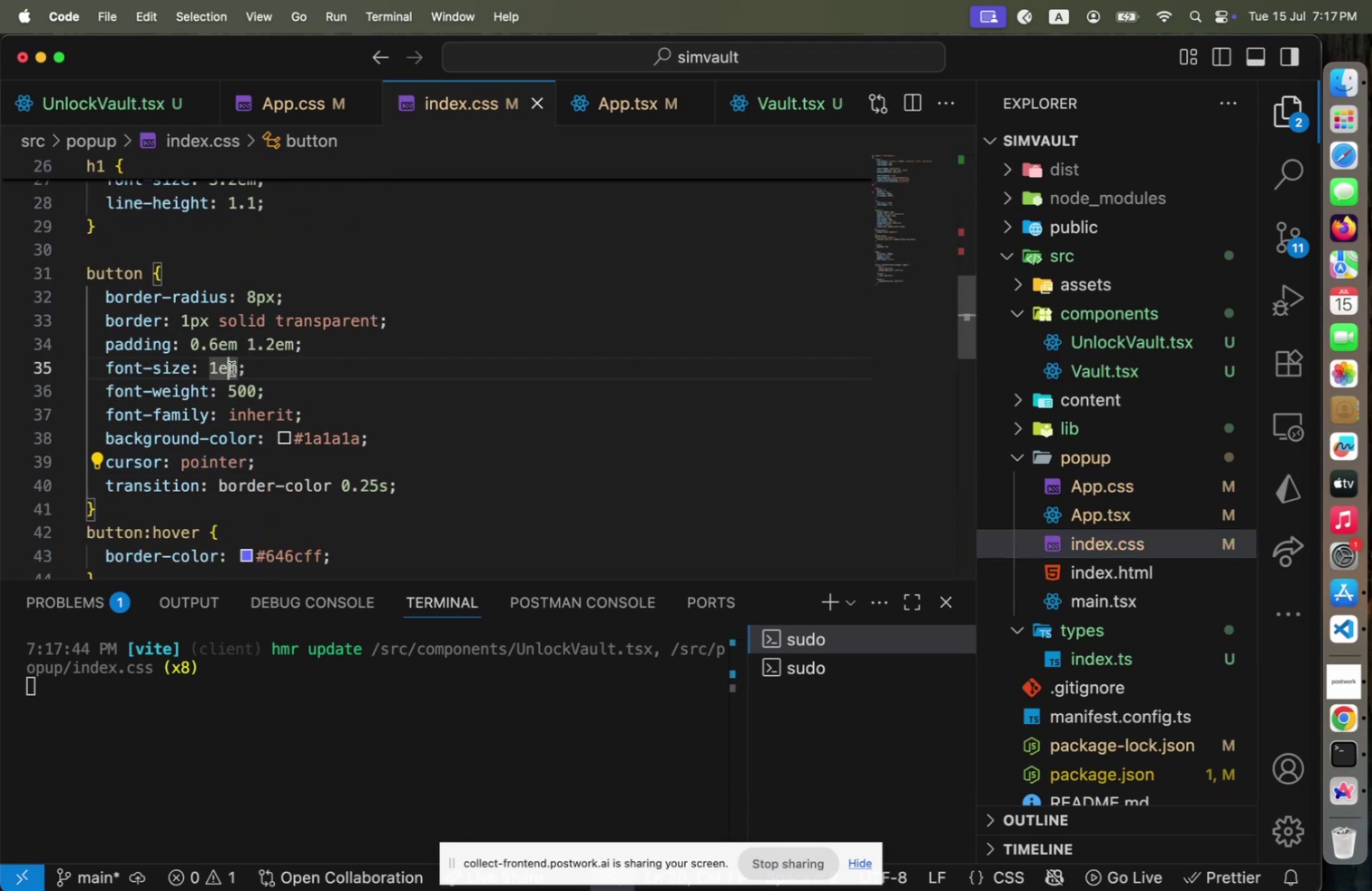 
left_click([231, 368])
 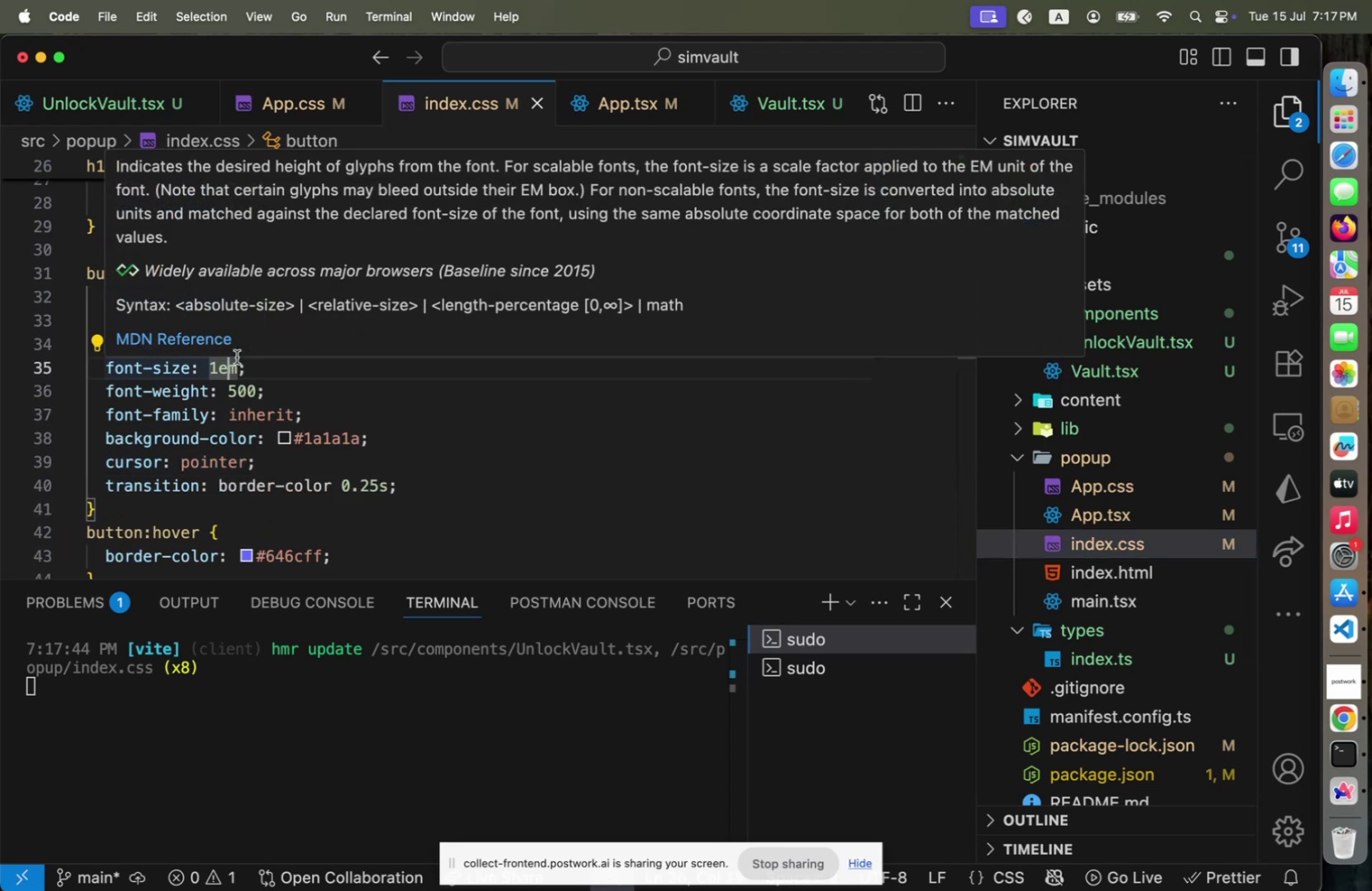 
key(ArrowUp)
 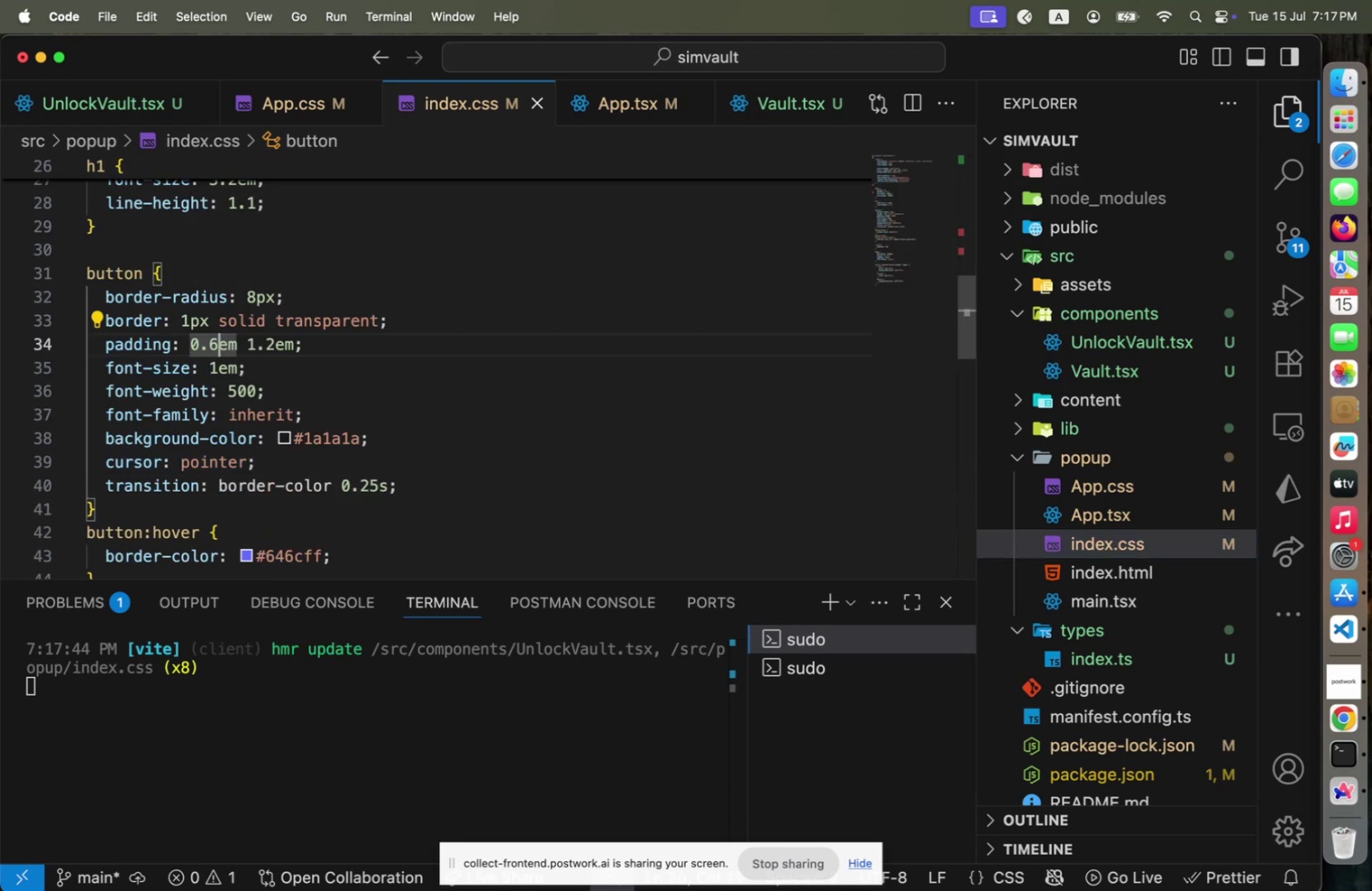 
key(ArrowLeft)
 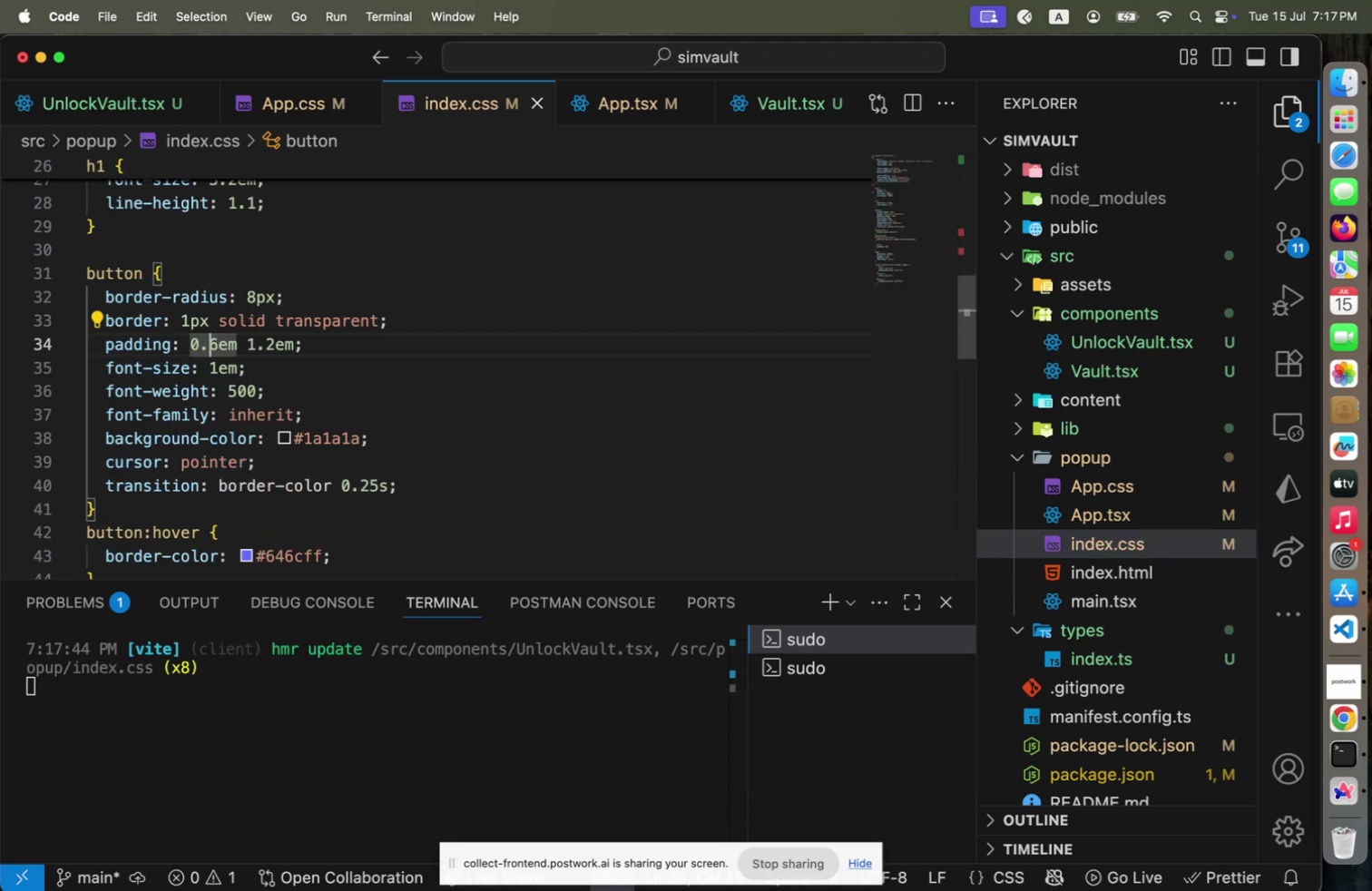 
key(ArrowLeft)
 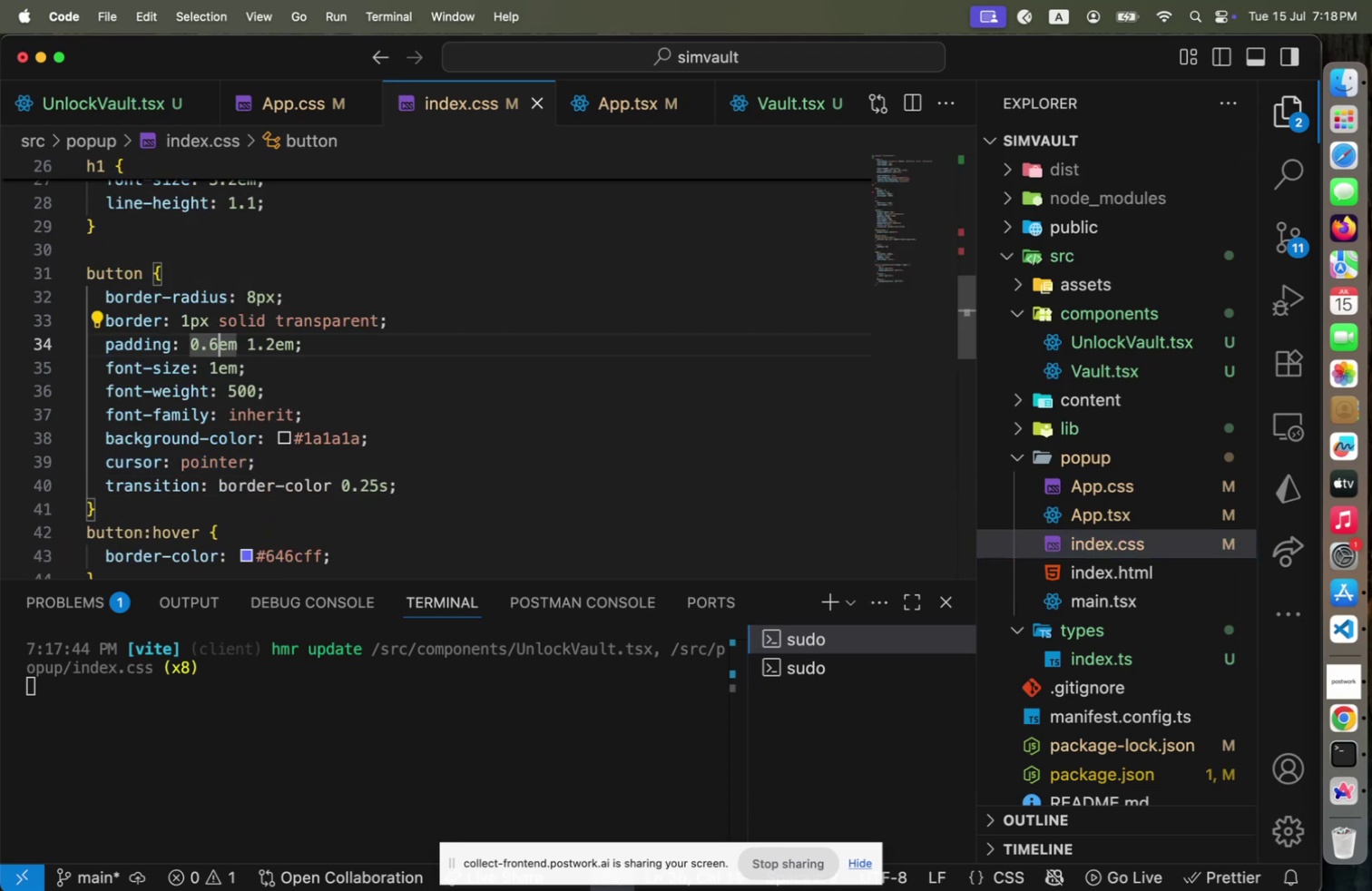 
key(ArrowRight)
 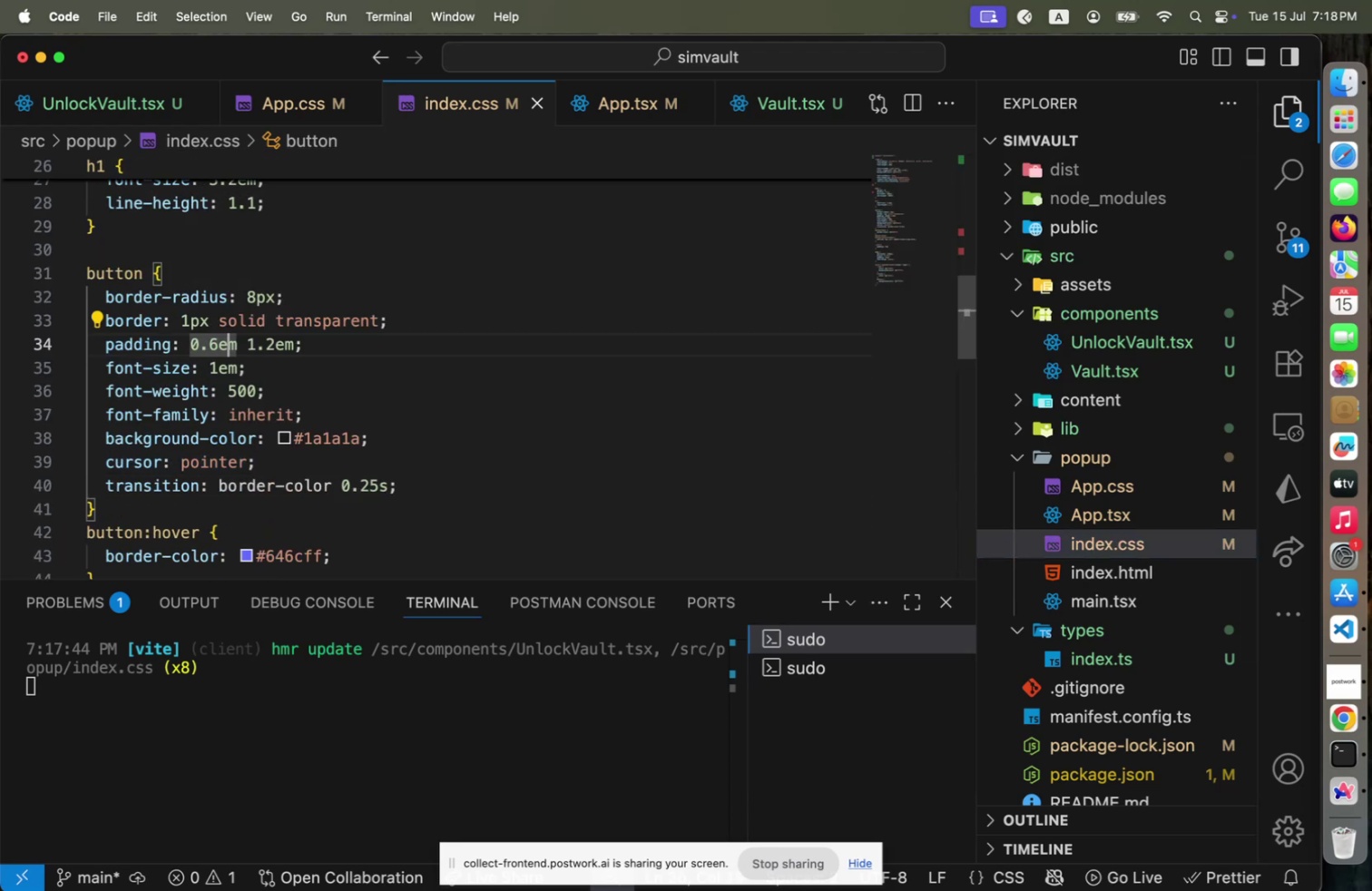 
hold_key(key=ArrowRight, duration=0.72)
 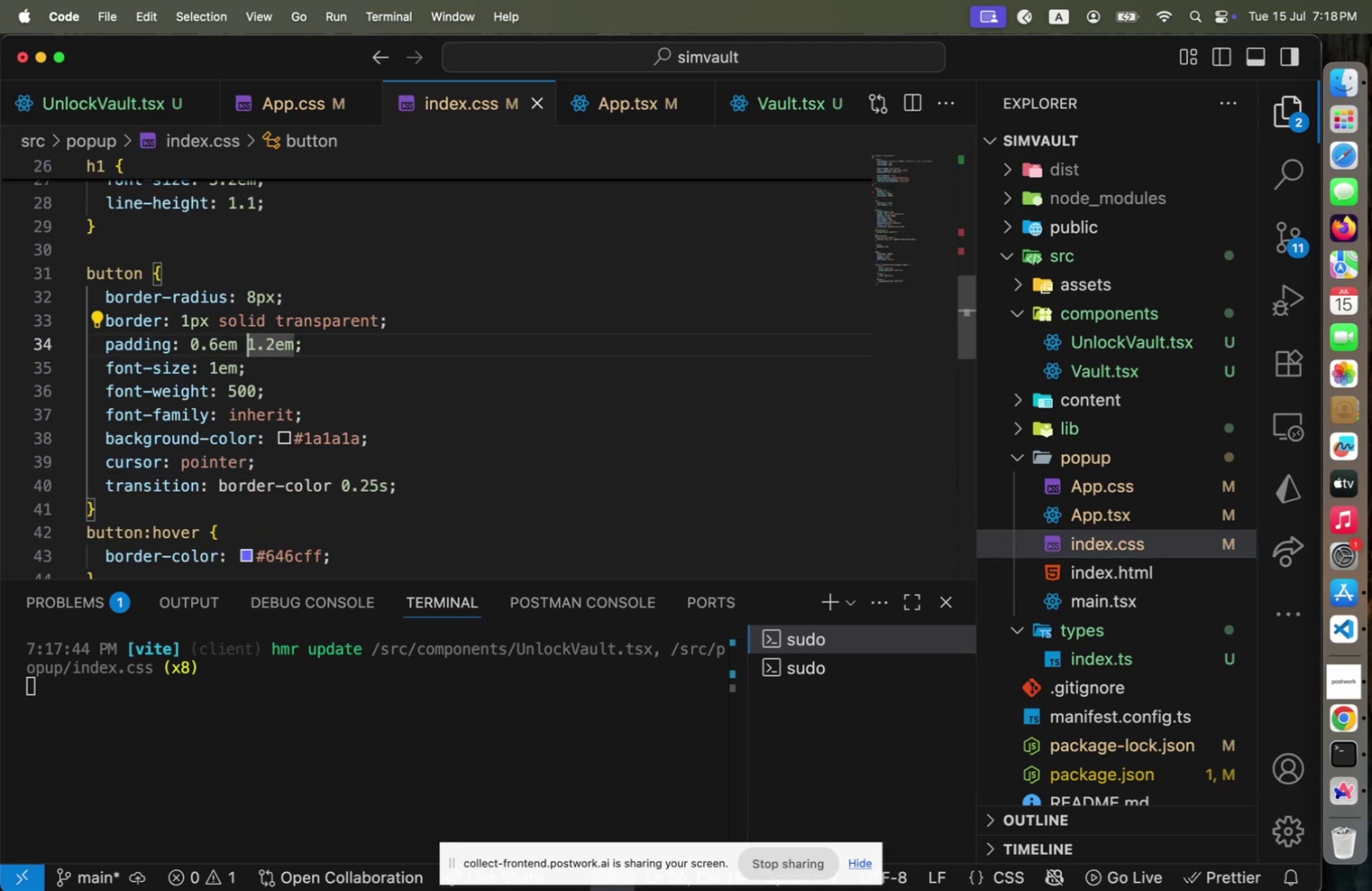 
key(ArrowLeft)
 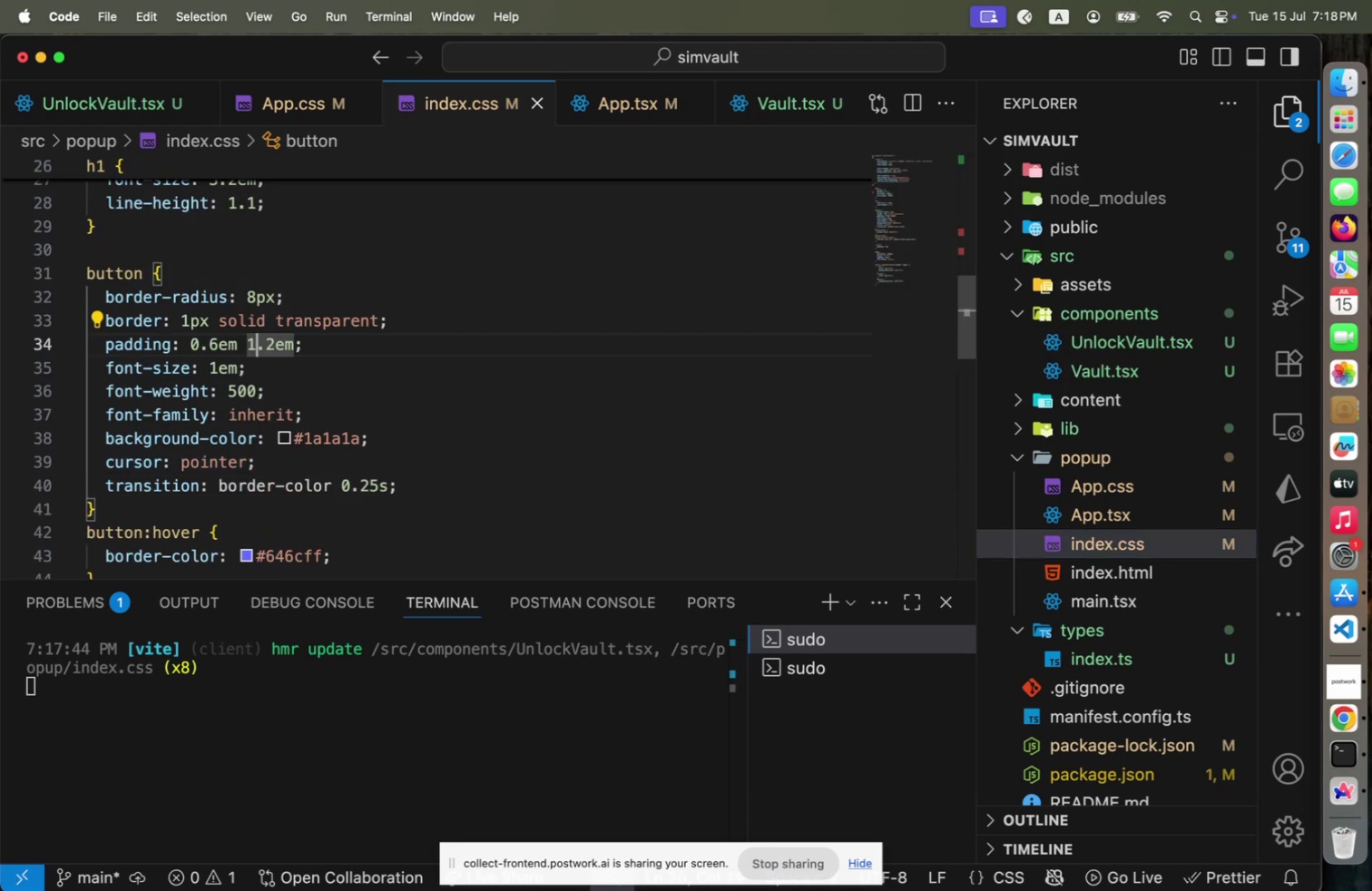 
key(ArrowRight)
 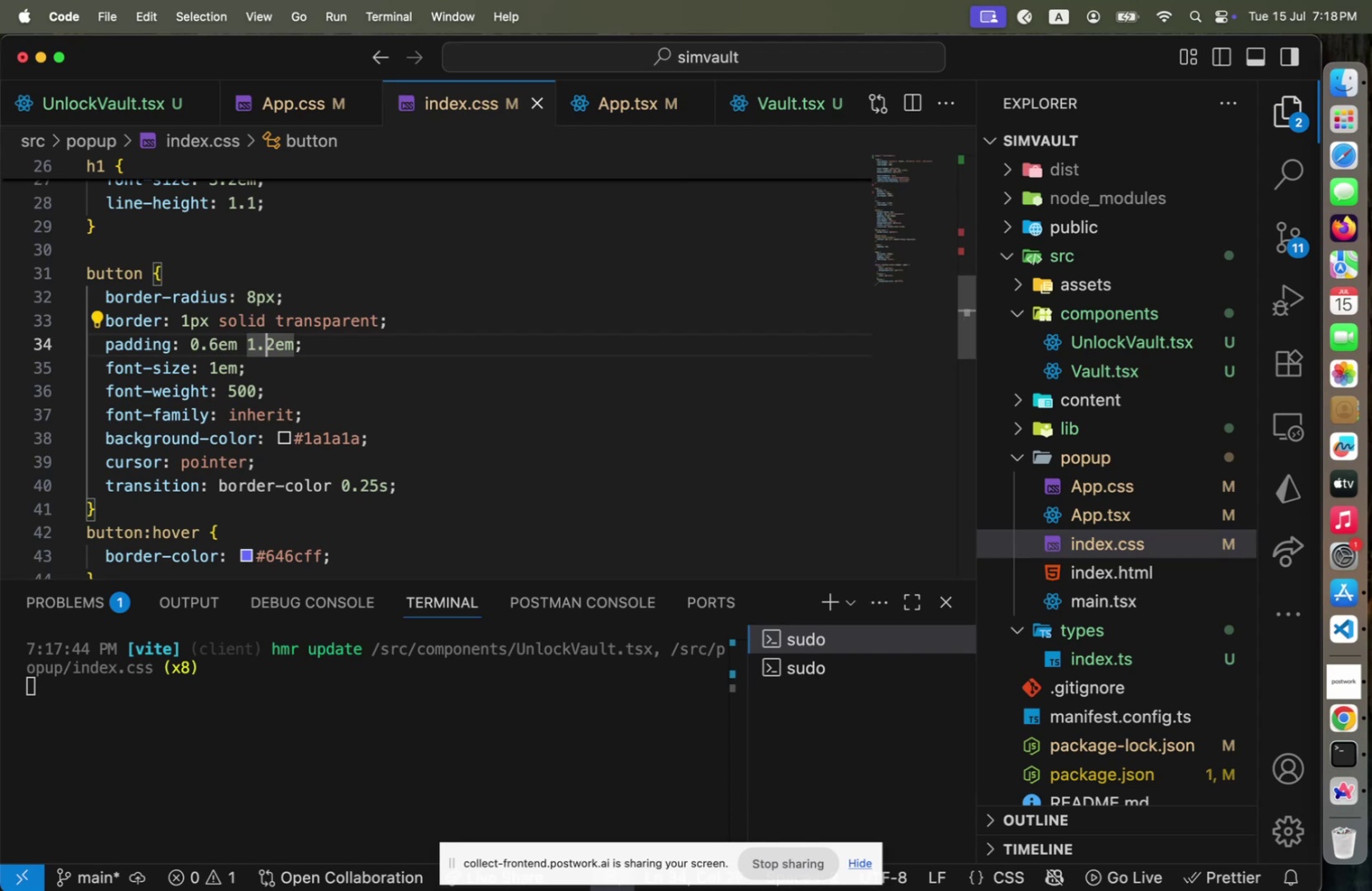 
key(ArrowRight)
 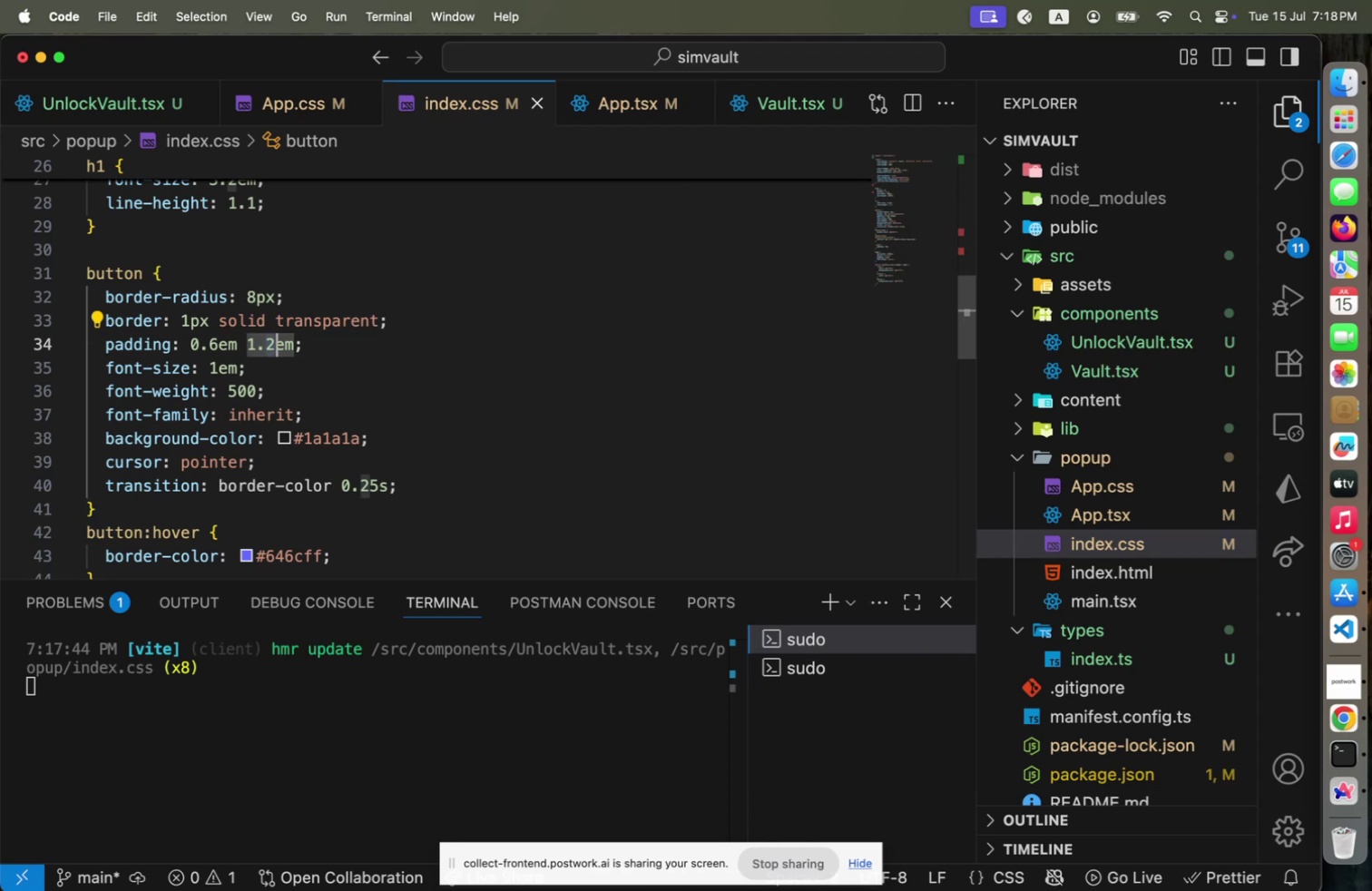 
key(Shift+ShiftLeft)
 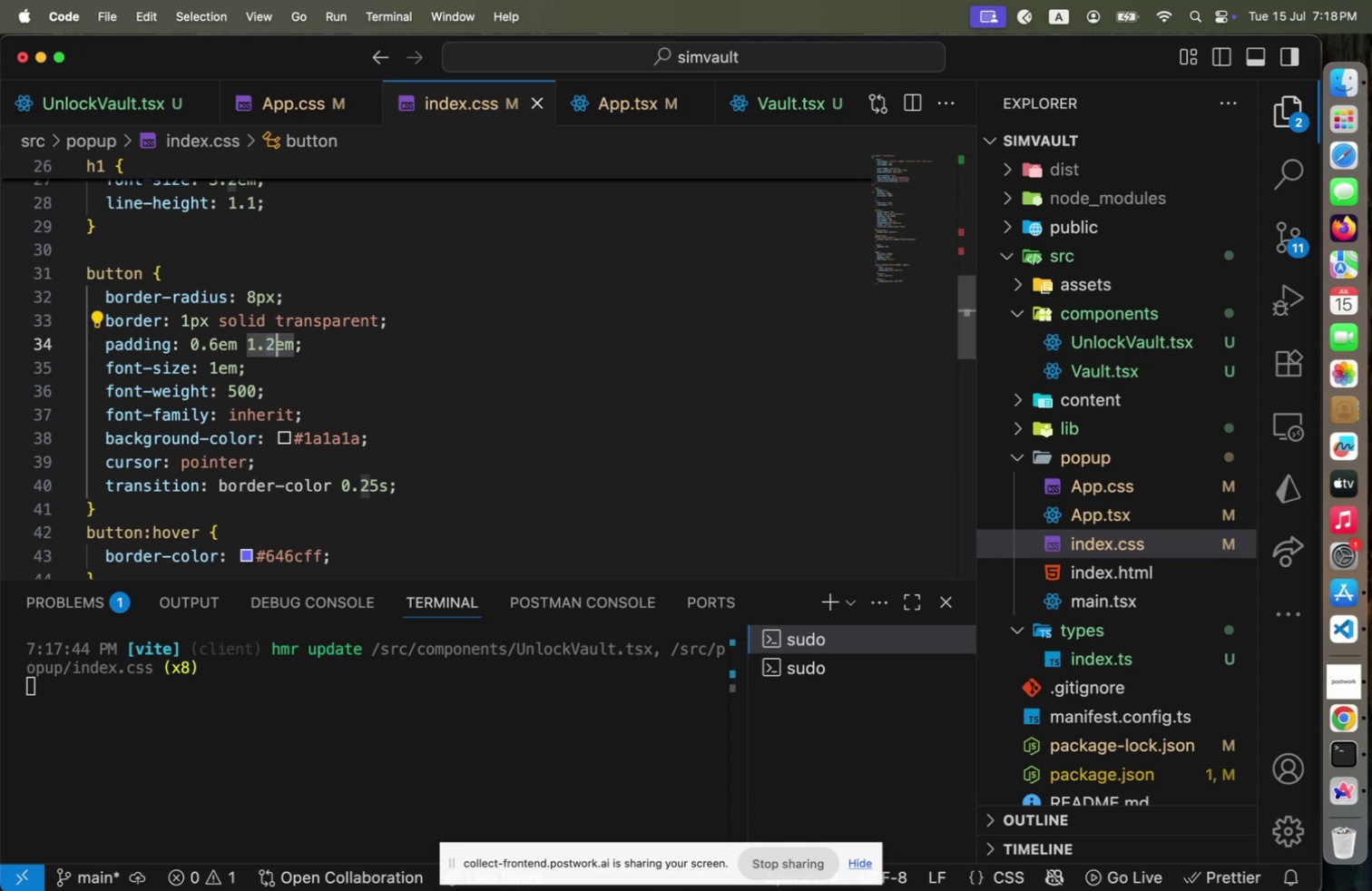 
key(Shift+ArrowRight)
 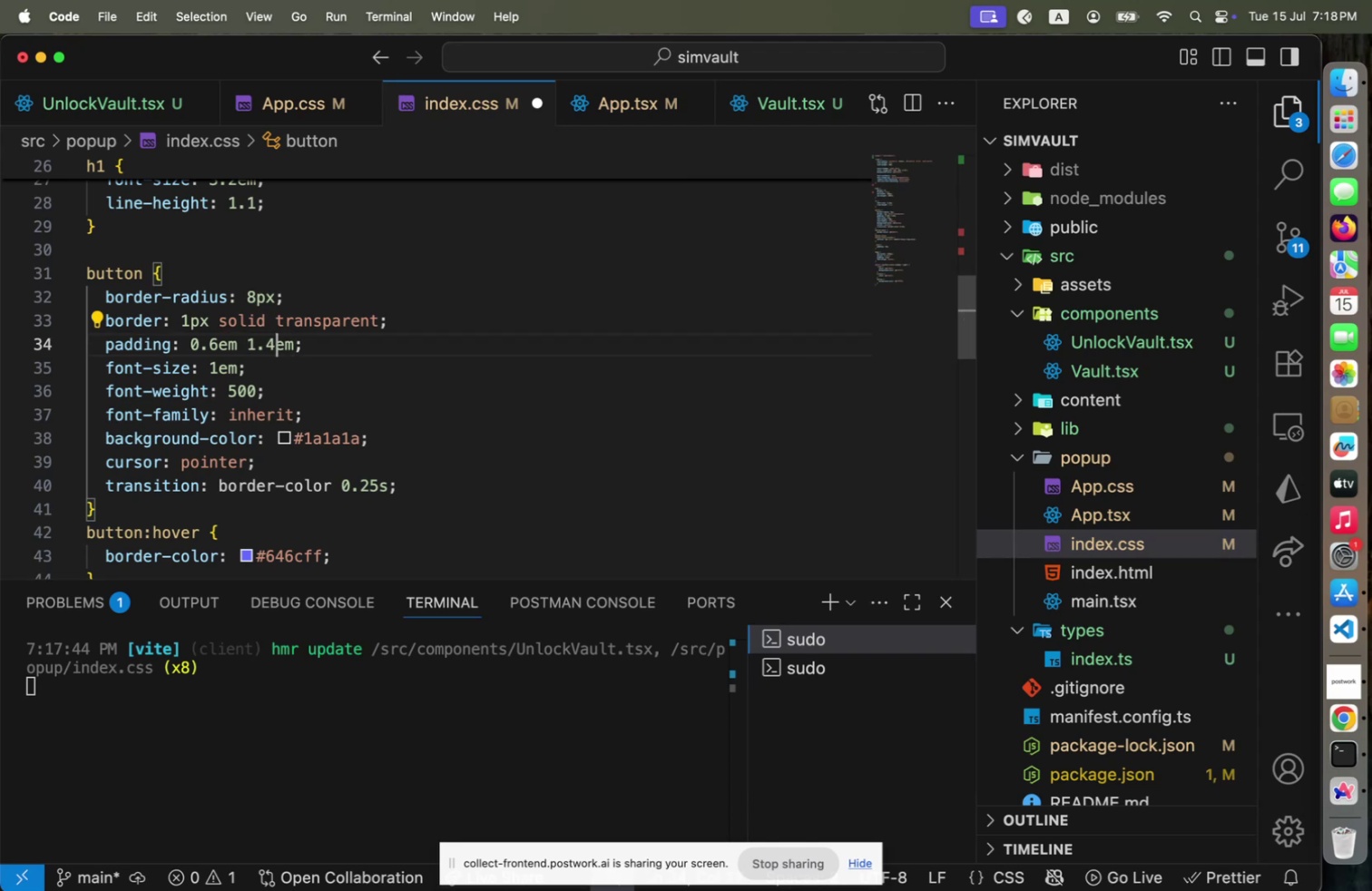 
key(4)
 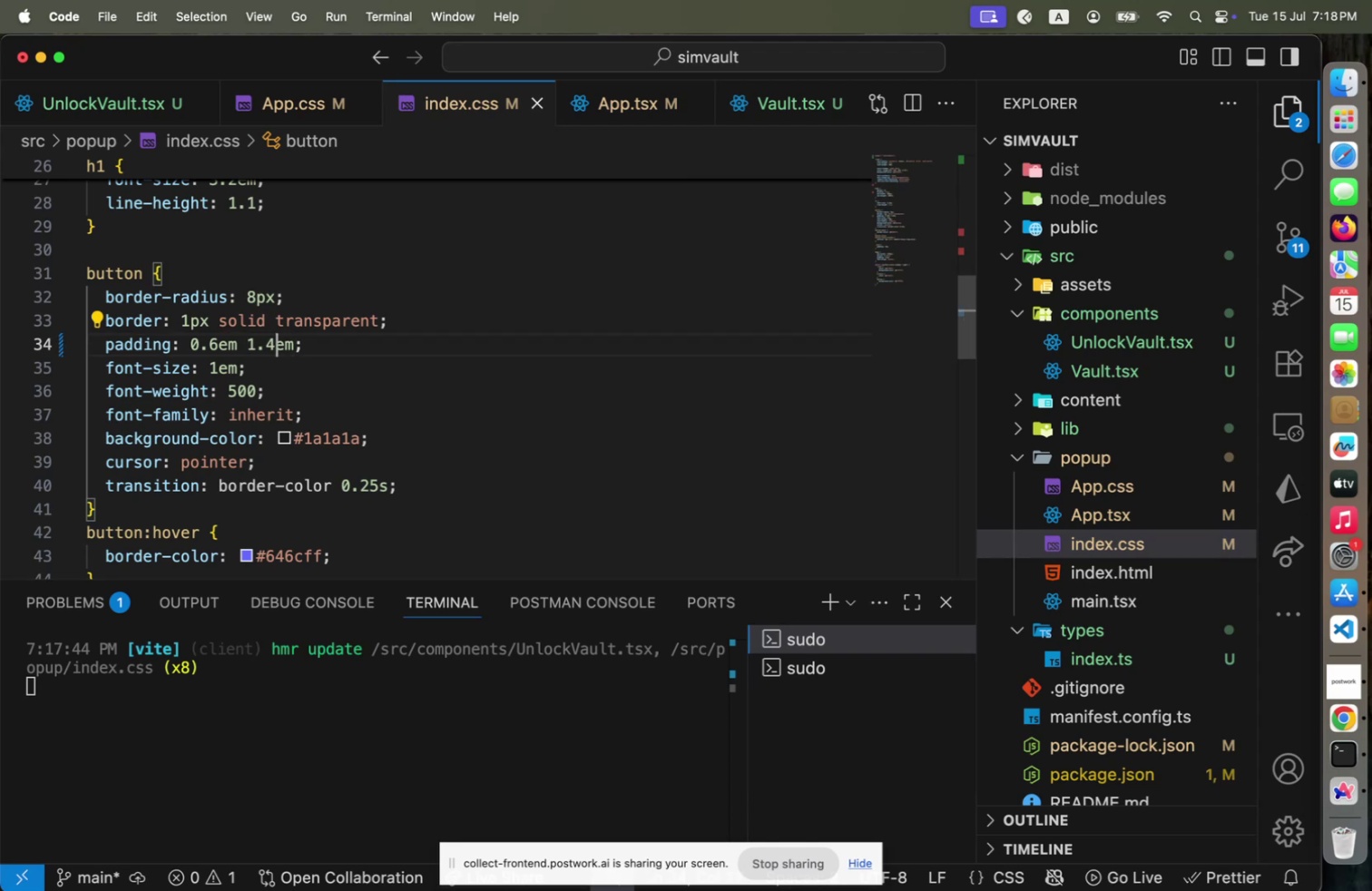 
key(Meta+CommandLeft)
 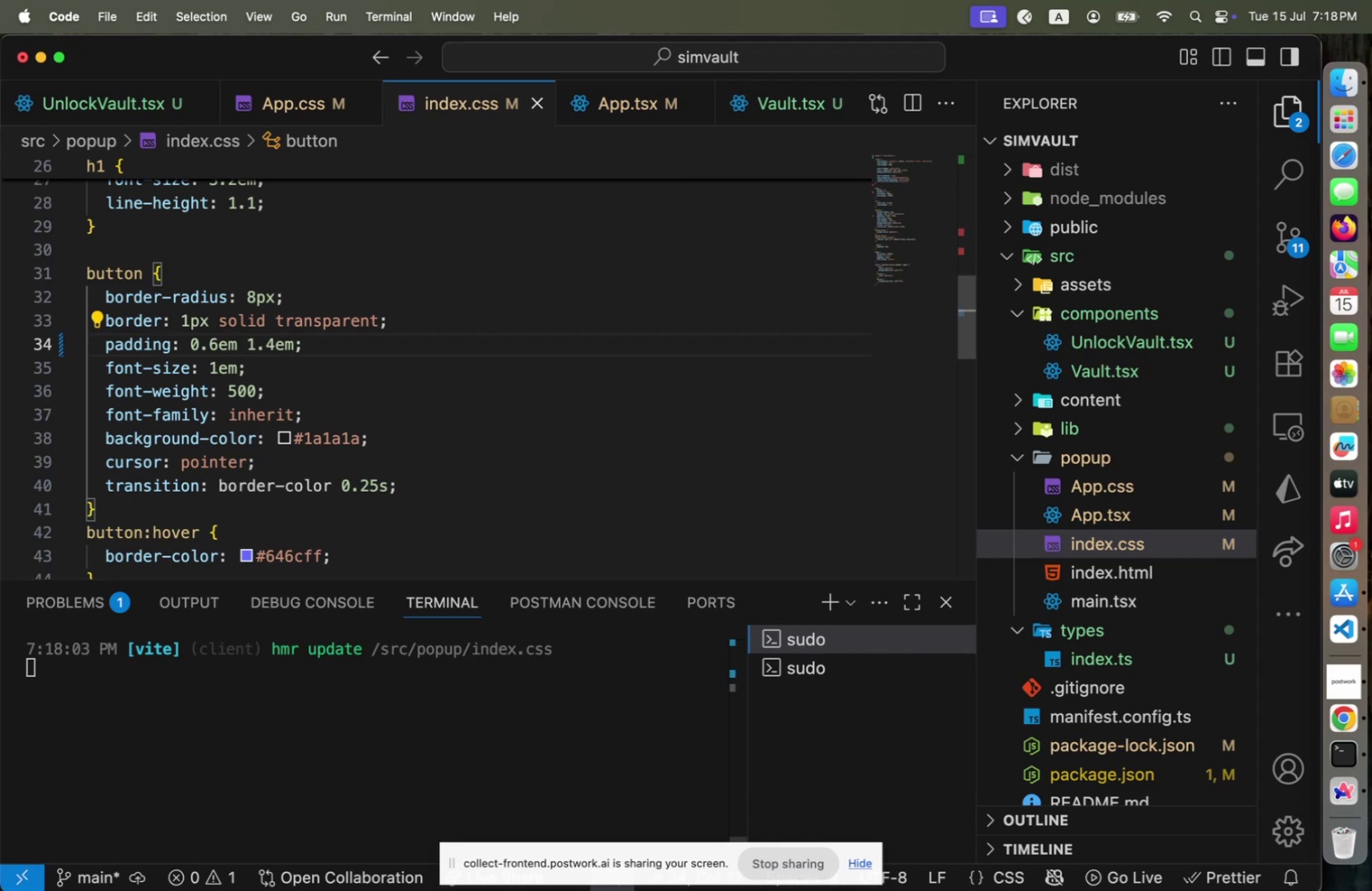 
key(Meta+S)
 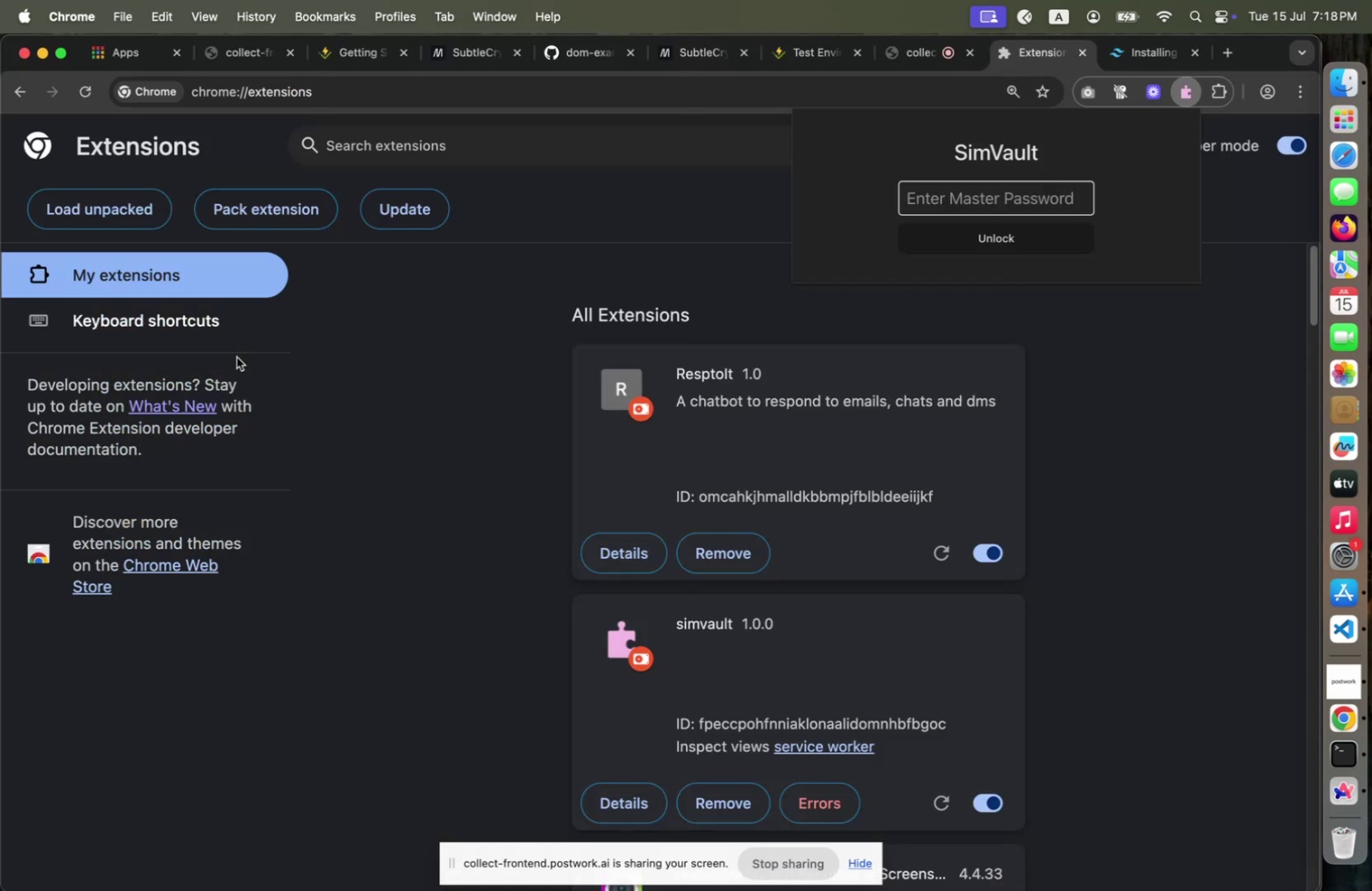 
key(Meta+CommandLeft)
 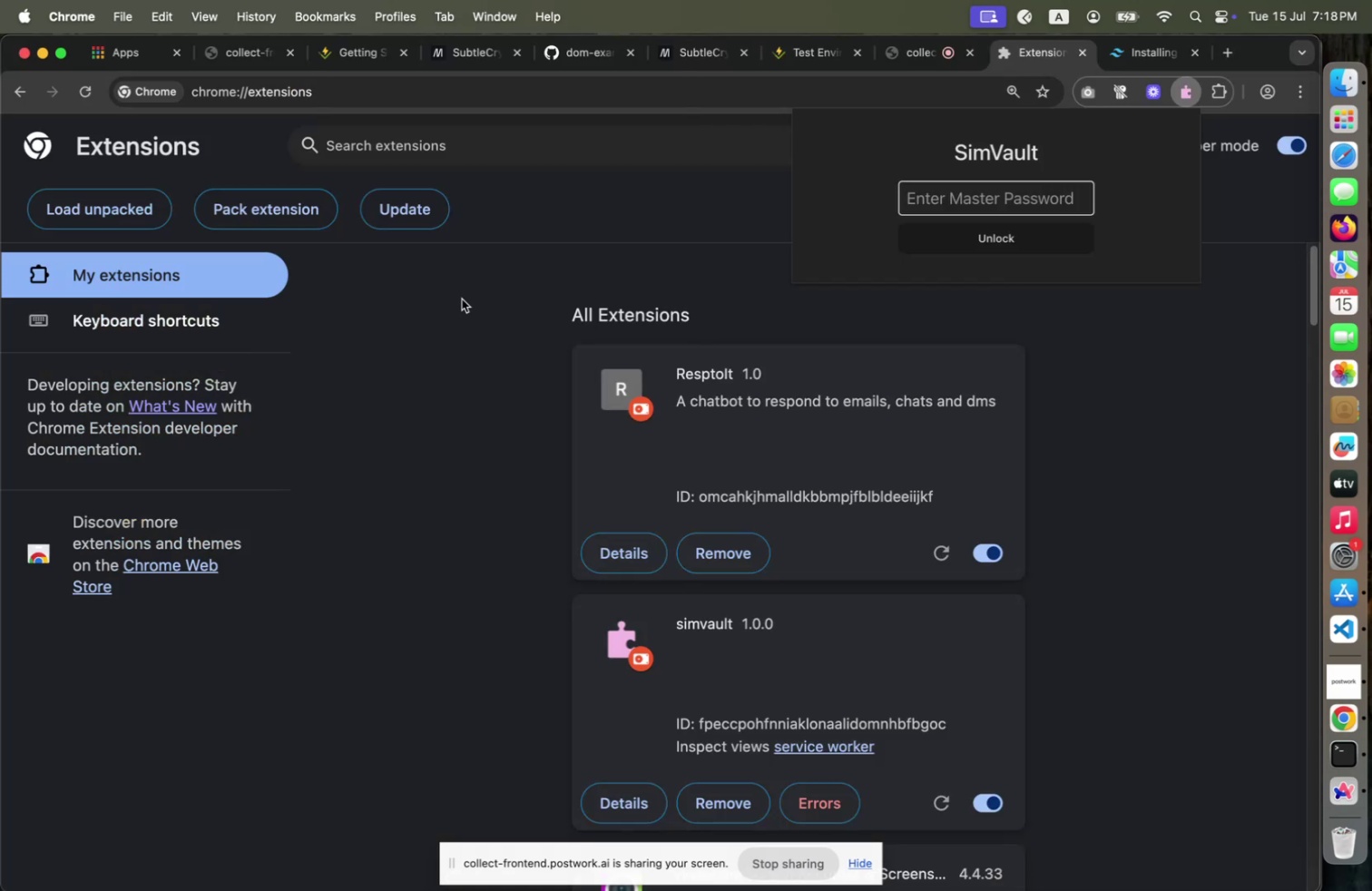 
key(Meta+Tab)
 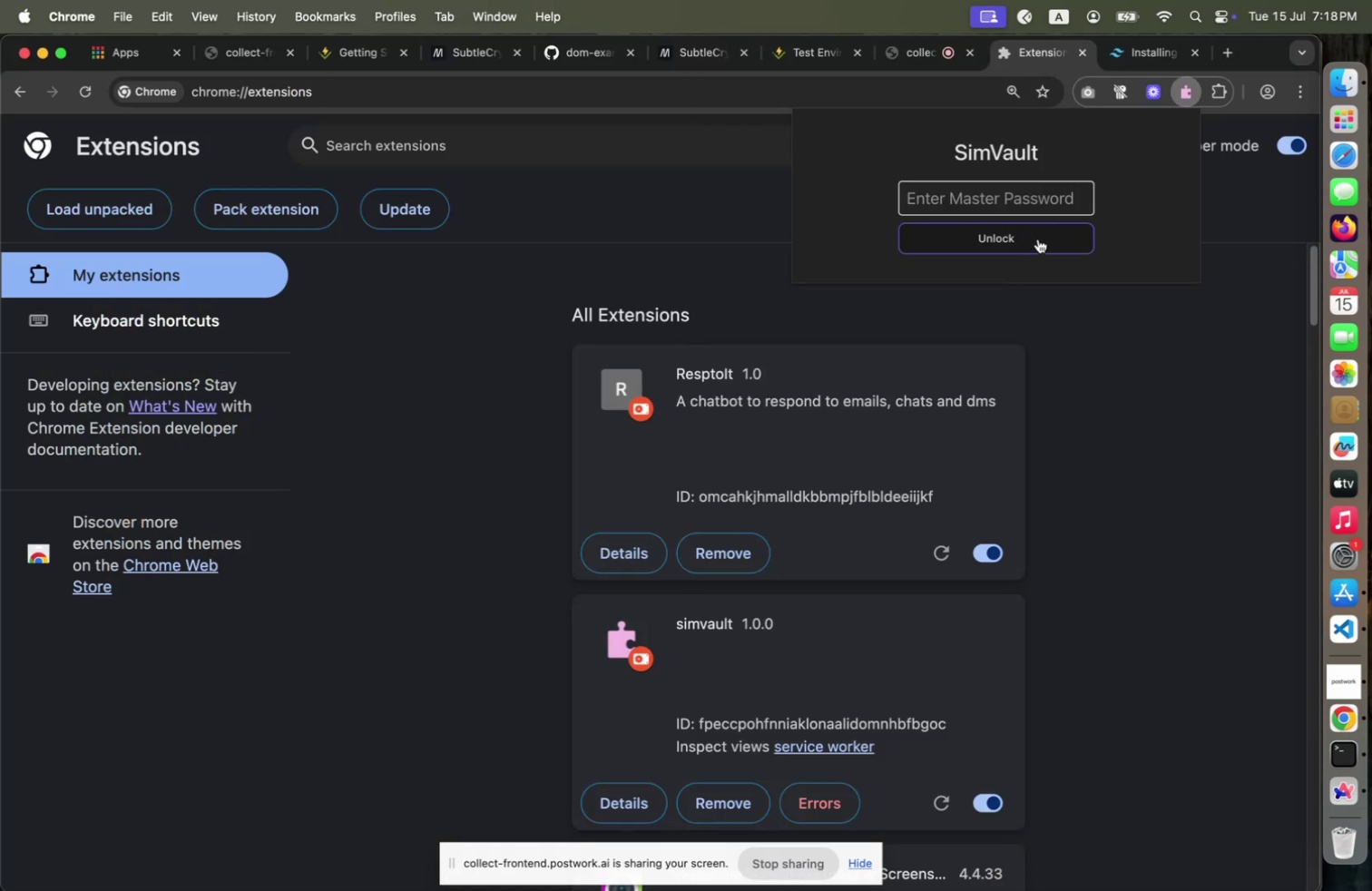 
key(Meta+CommandLeft)
 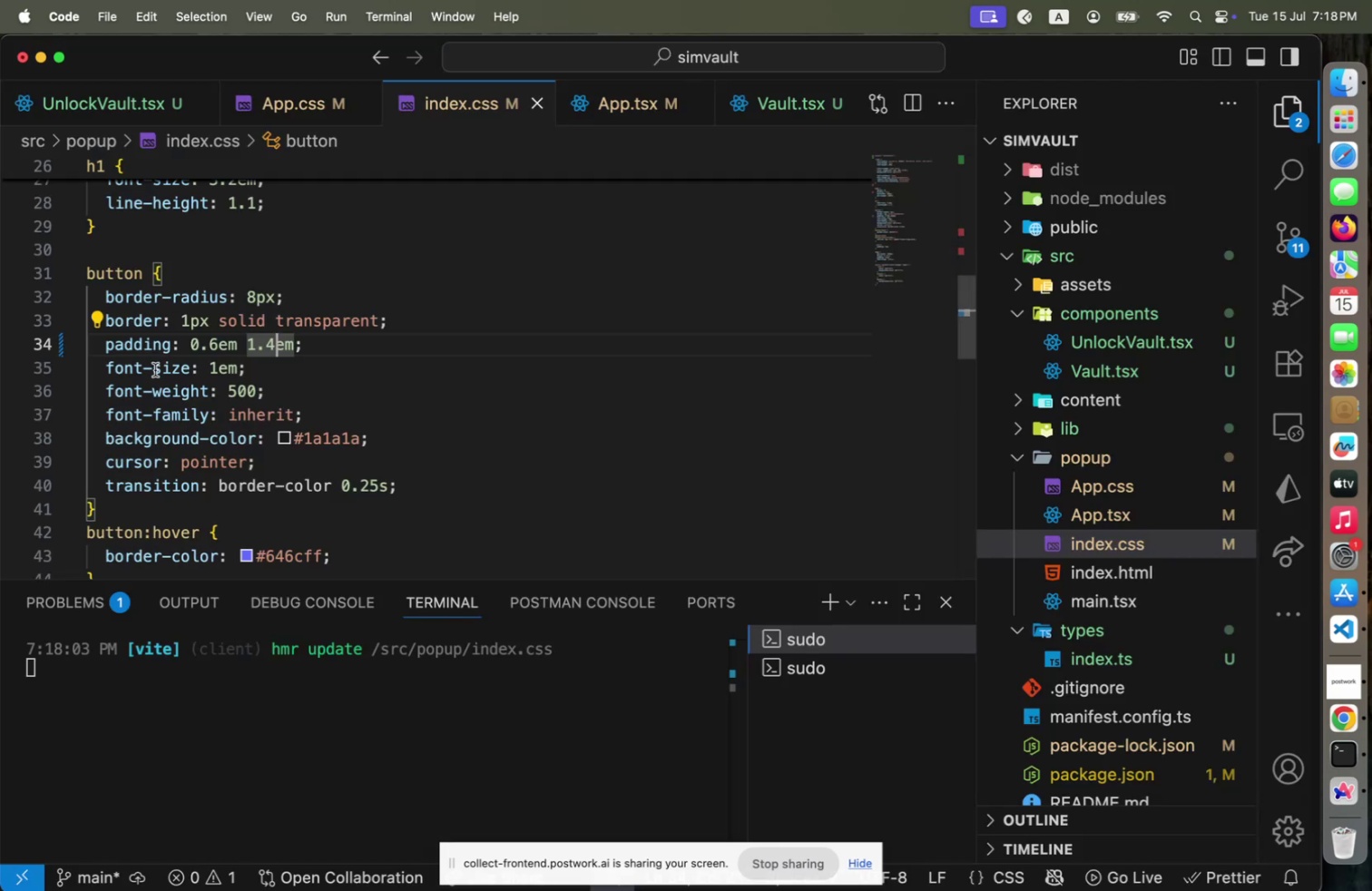 
key(Meta+Tab)
 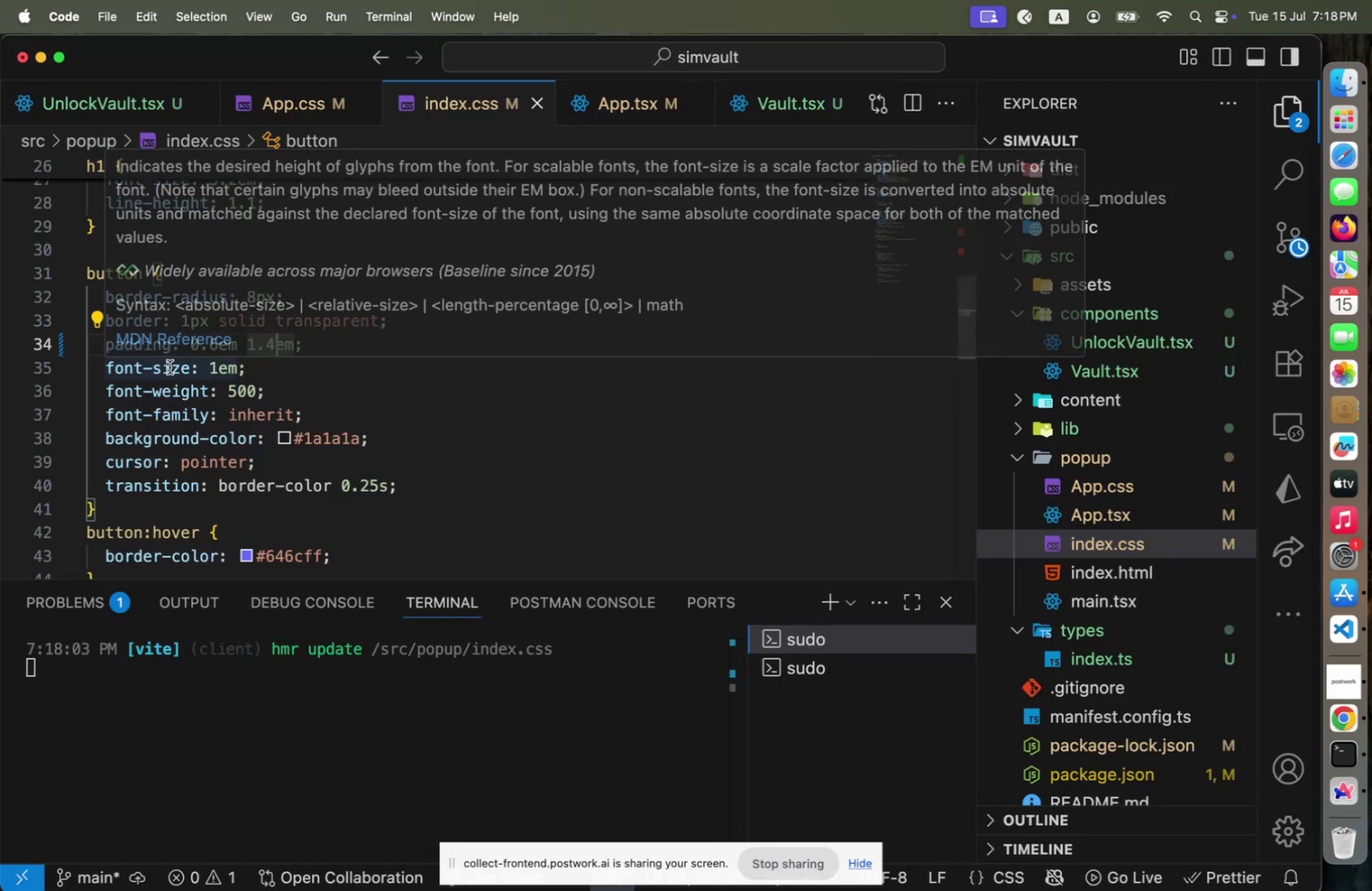 
key(Meta+CommandLeft)
 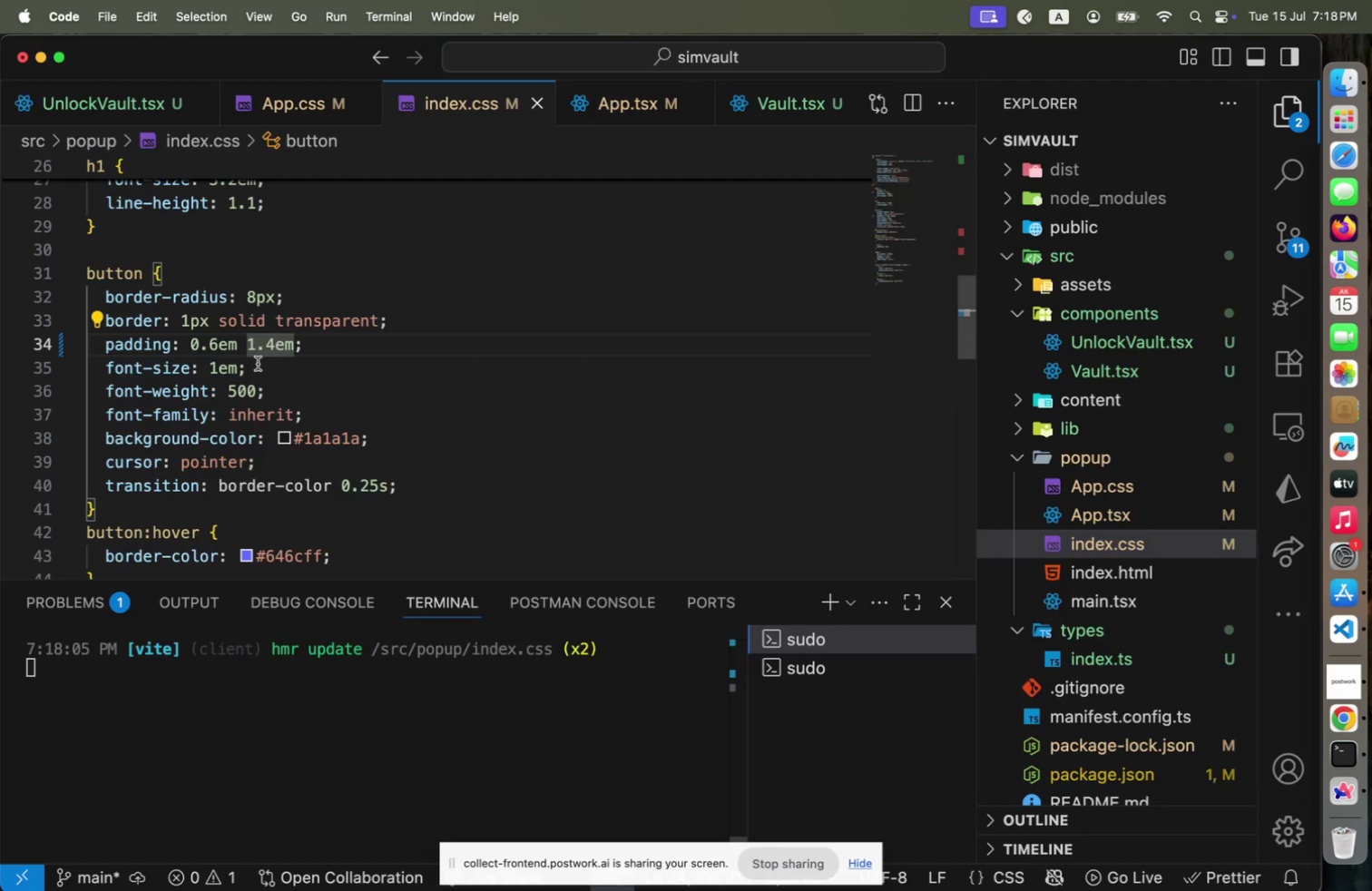 
key(Meta+S)
 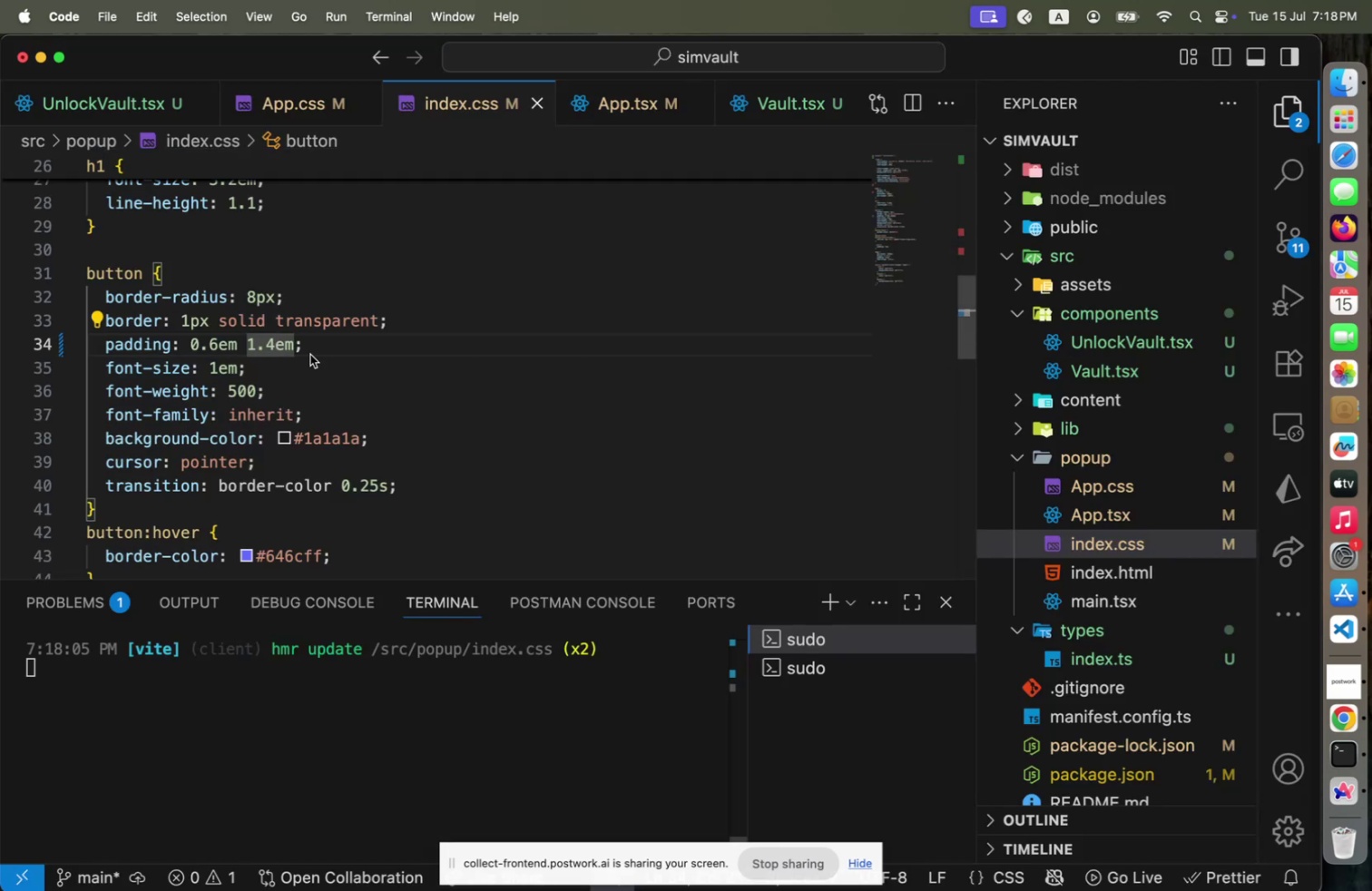 
key(Meta+CommandLeft)
 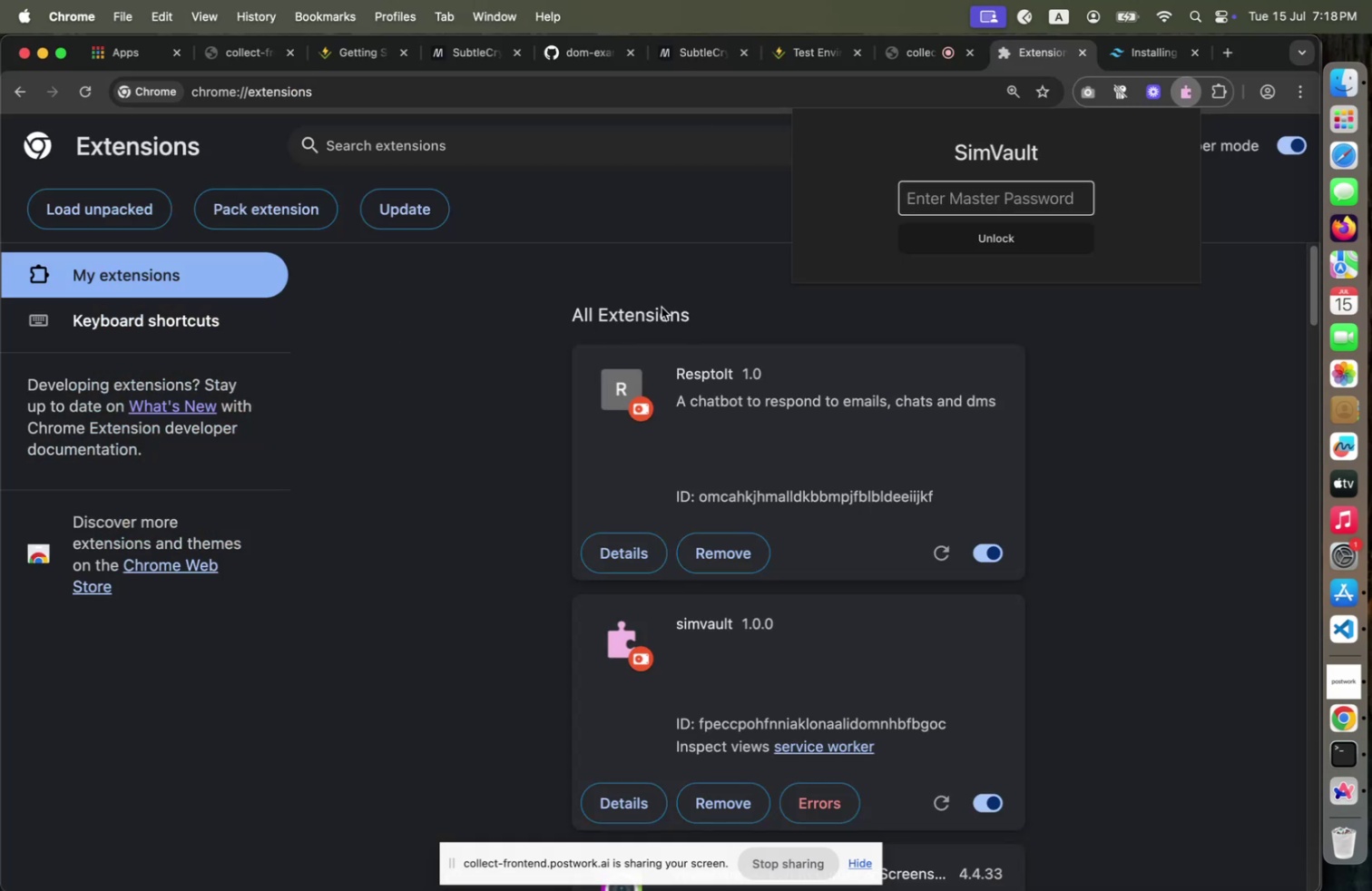 
key(Meta+Tab)
 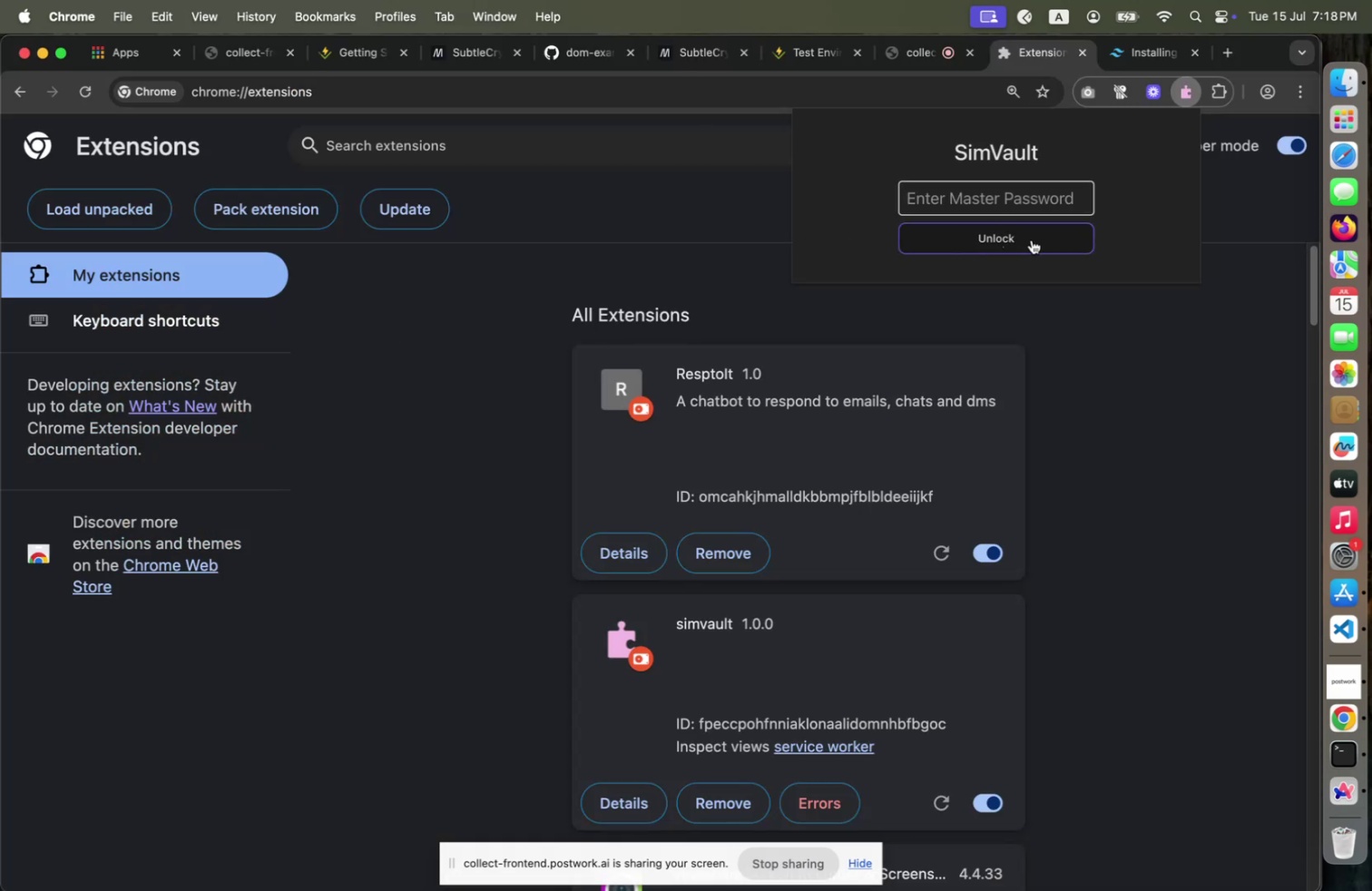 
key(Meta+CommandLeft)
 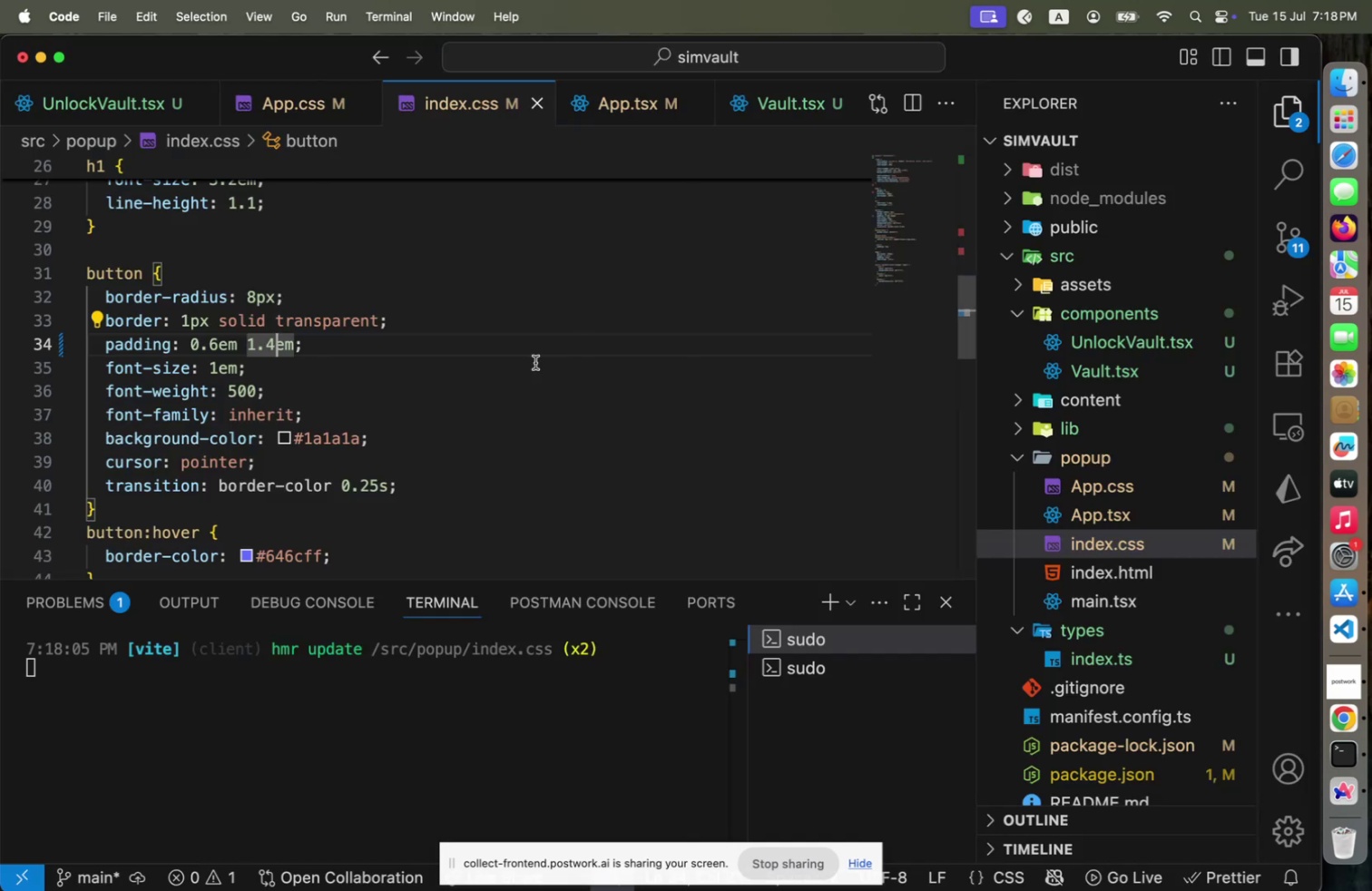 
key(Meta+Tab)
 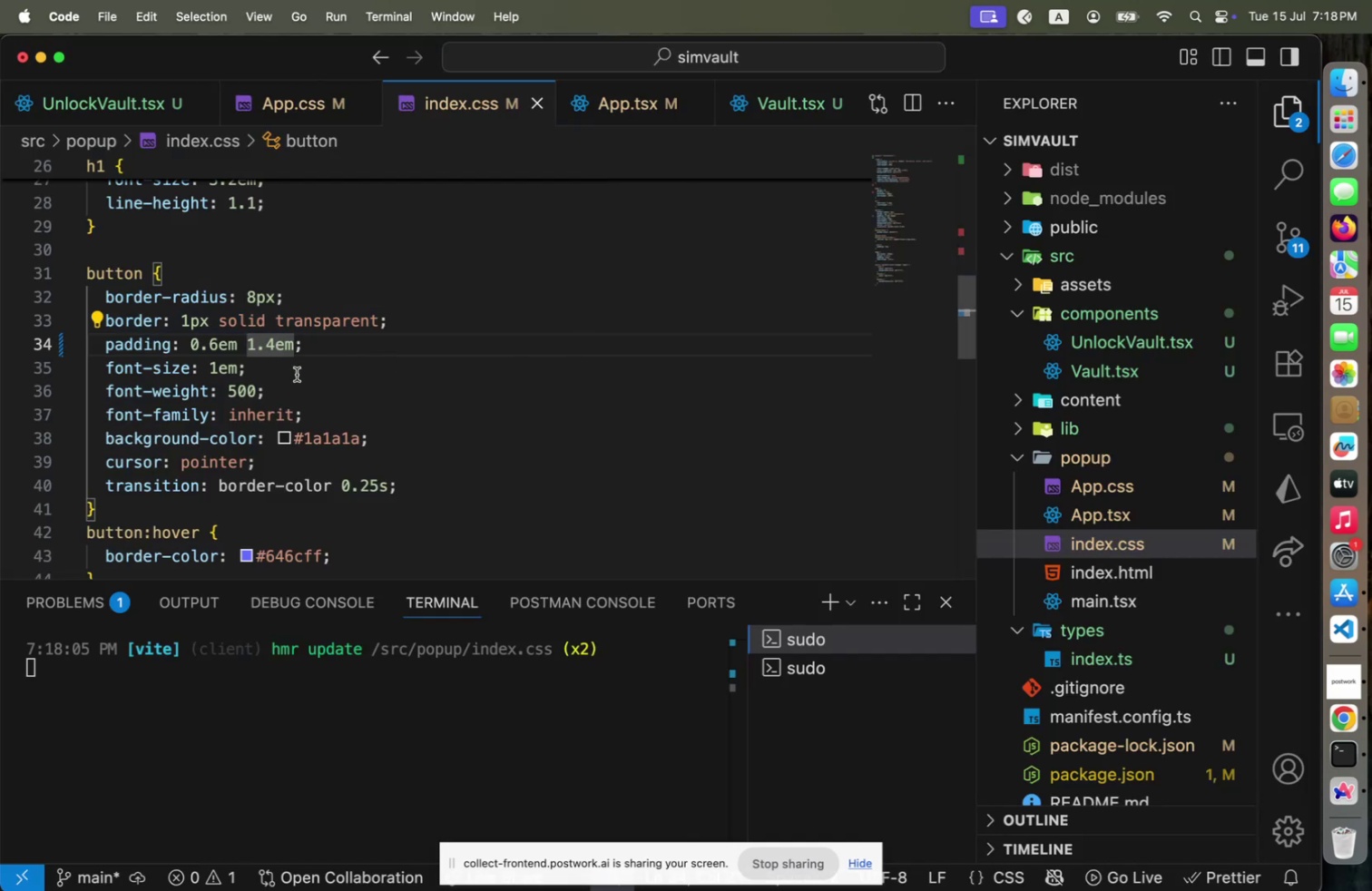 
scroll: coordinate [294, 432], scroll_direction: down, amount: 4.0
 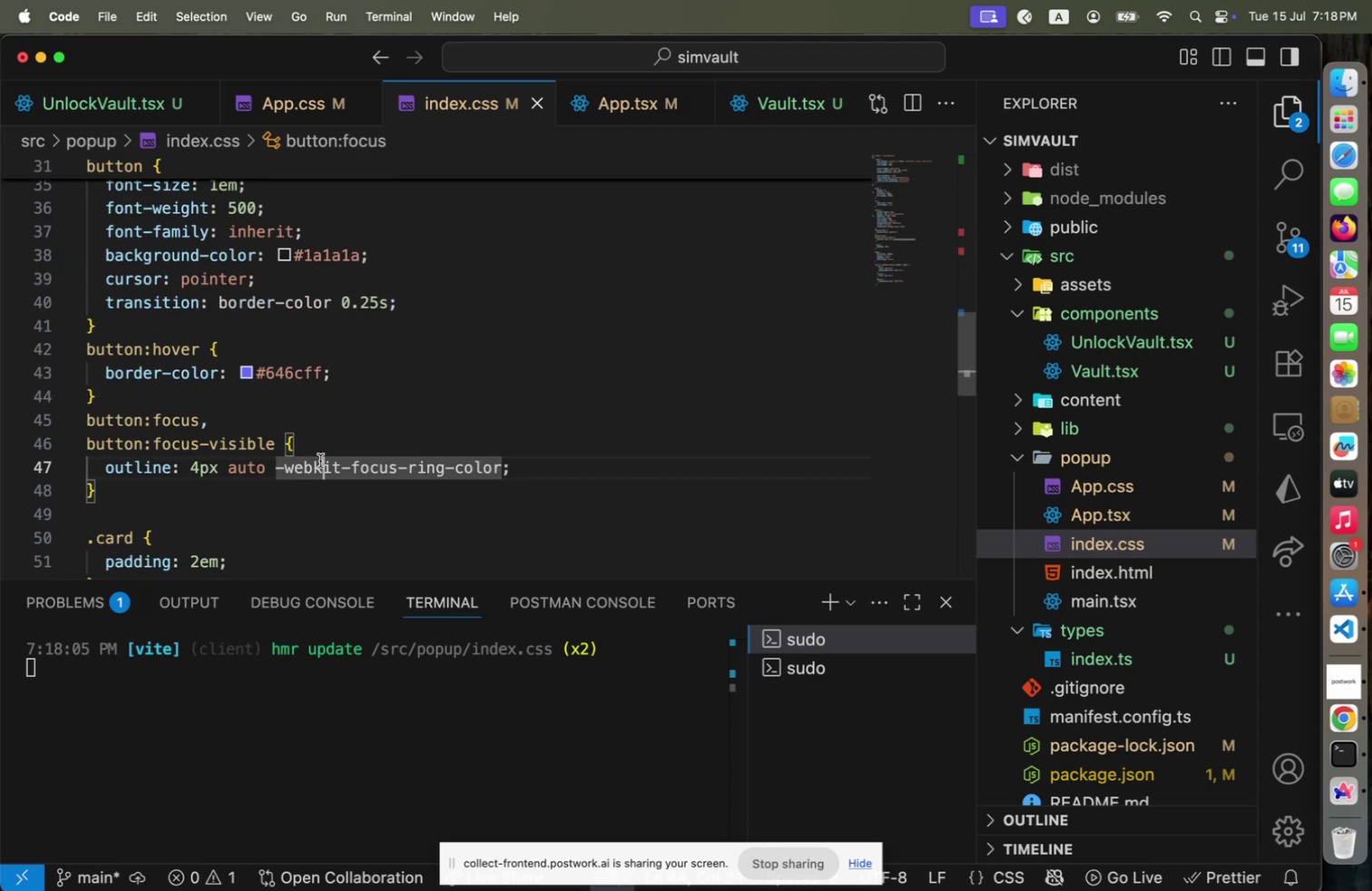 
left_click([320, 460])
 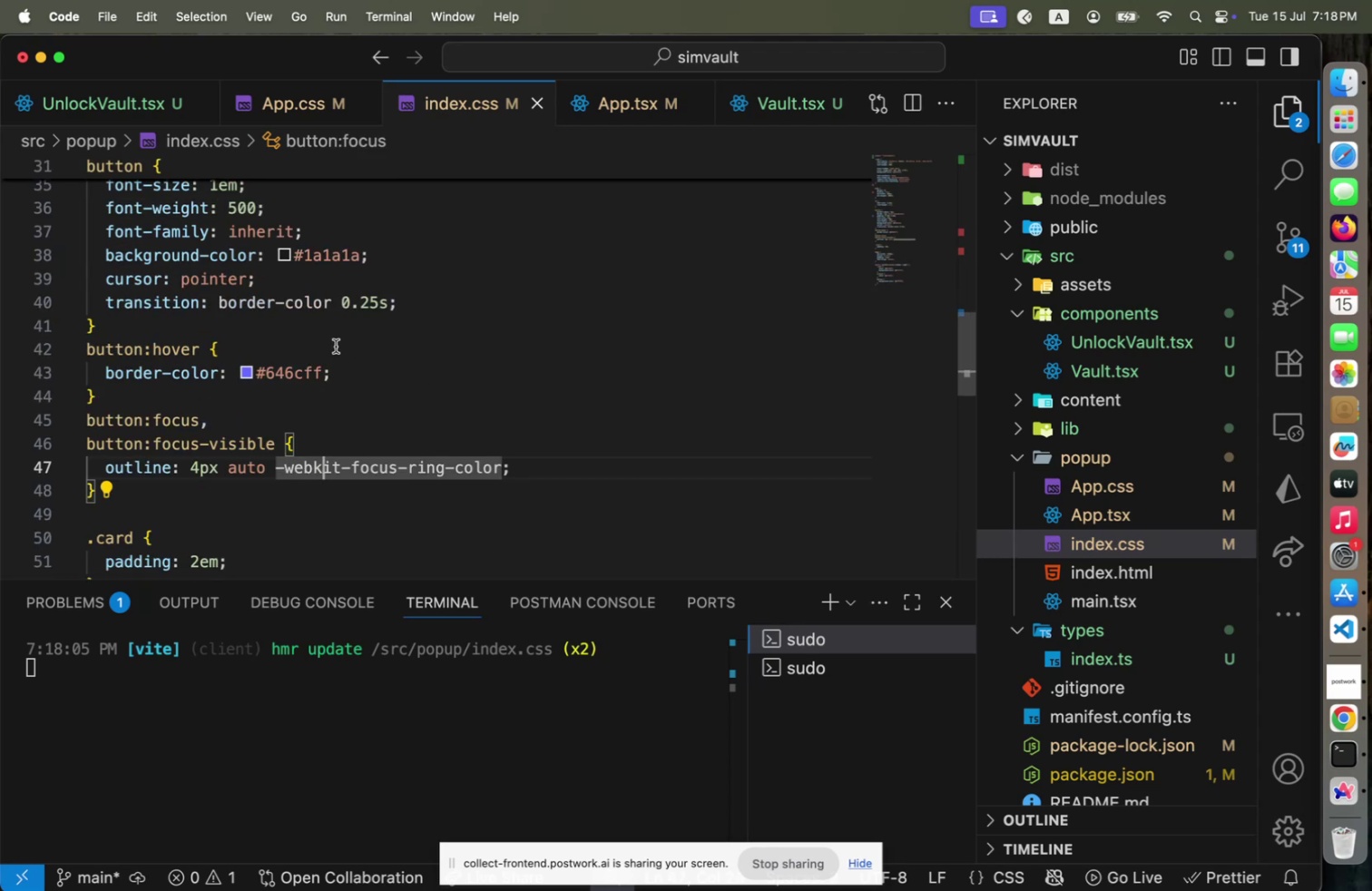 
scroll: coordinate [335, 349], scroll_direction: up, amount: 9.0
 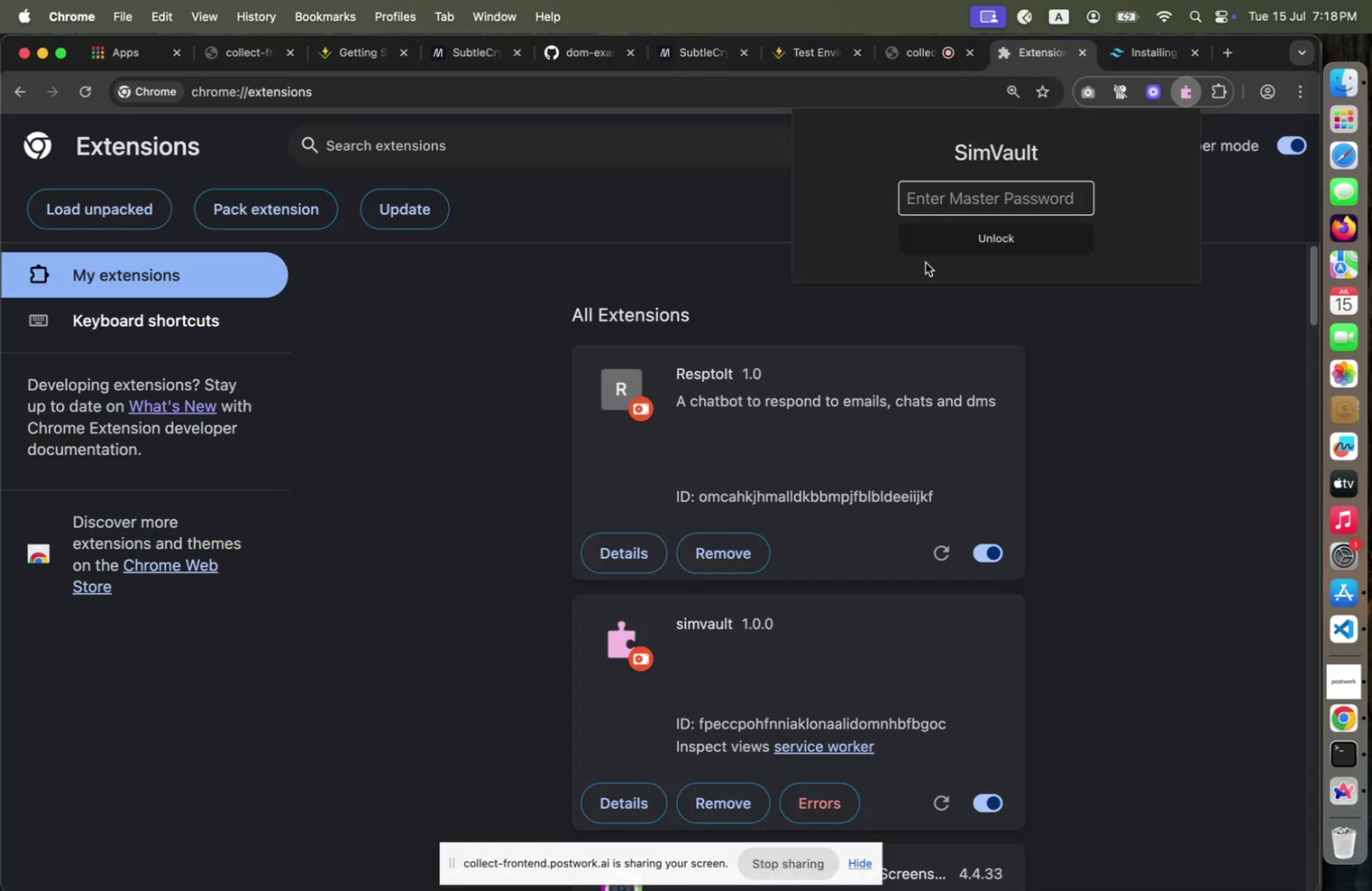 
key(Meta+CommandLeft)
 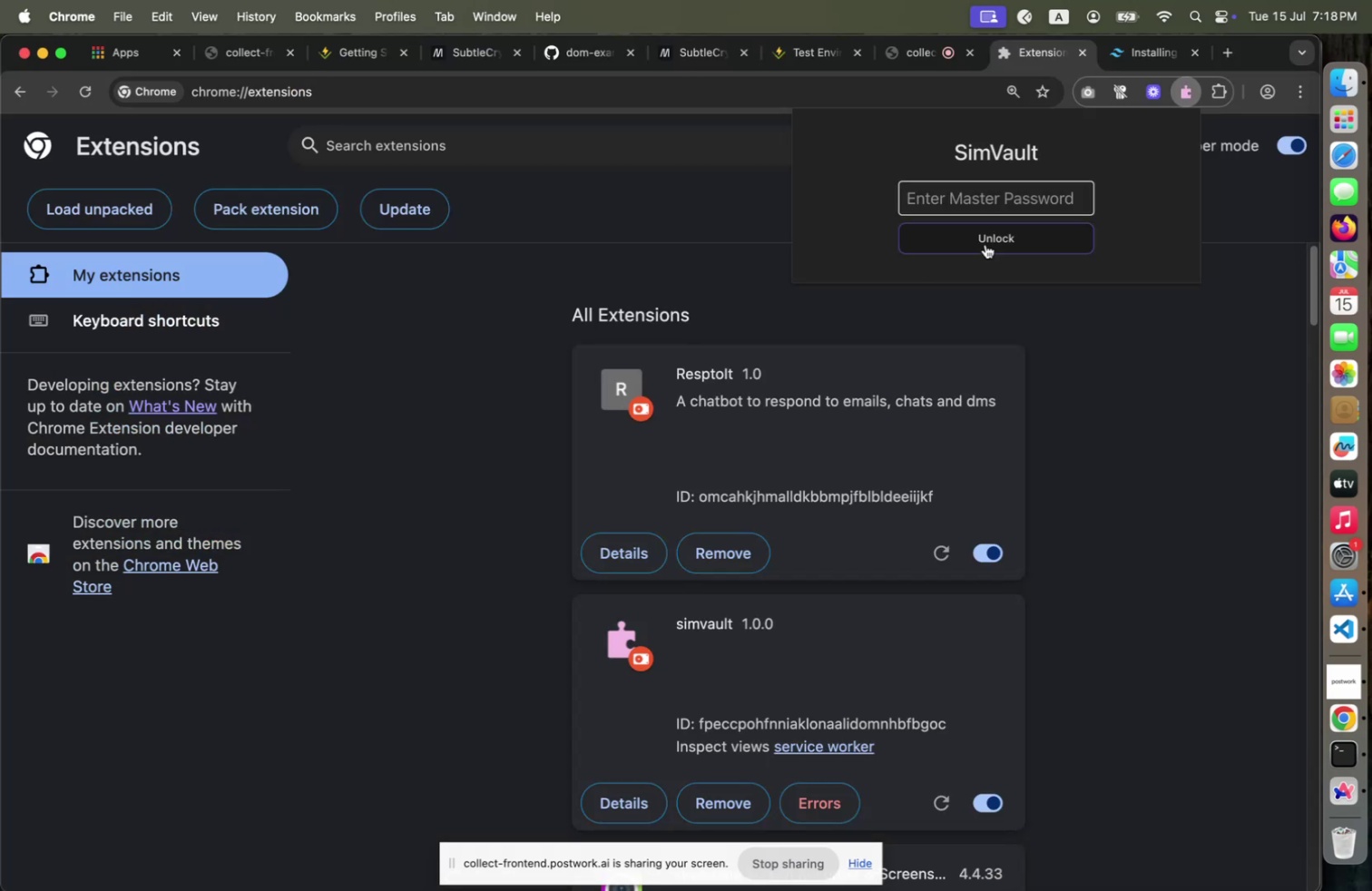 
key(Meta+Tab)
 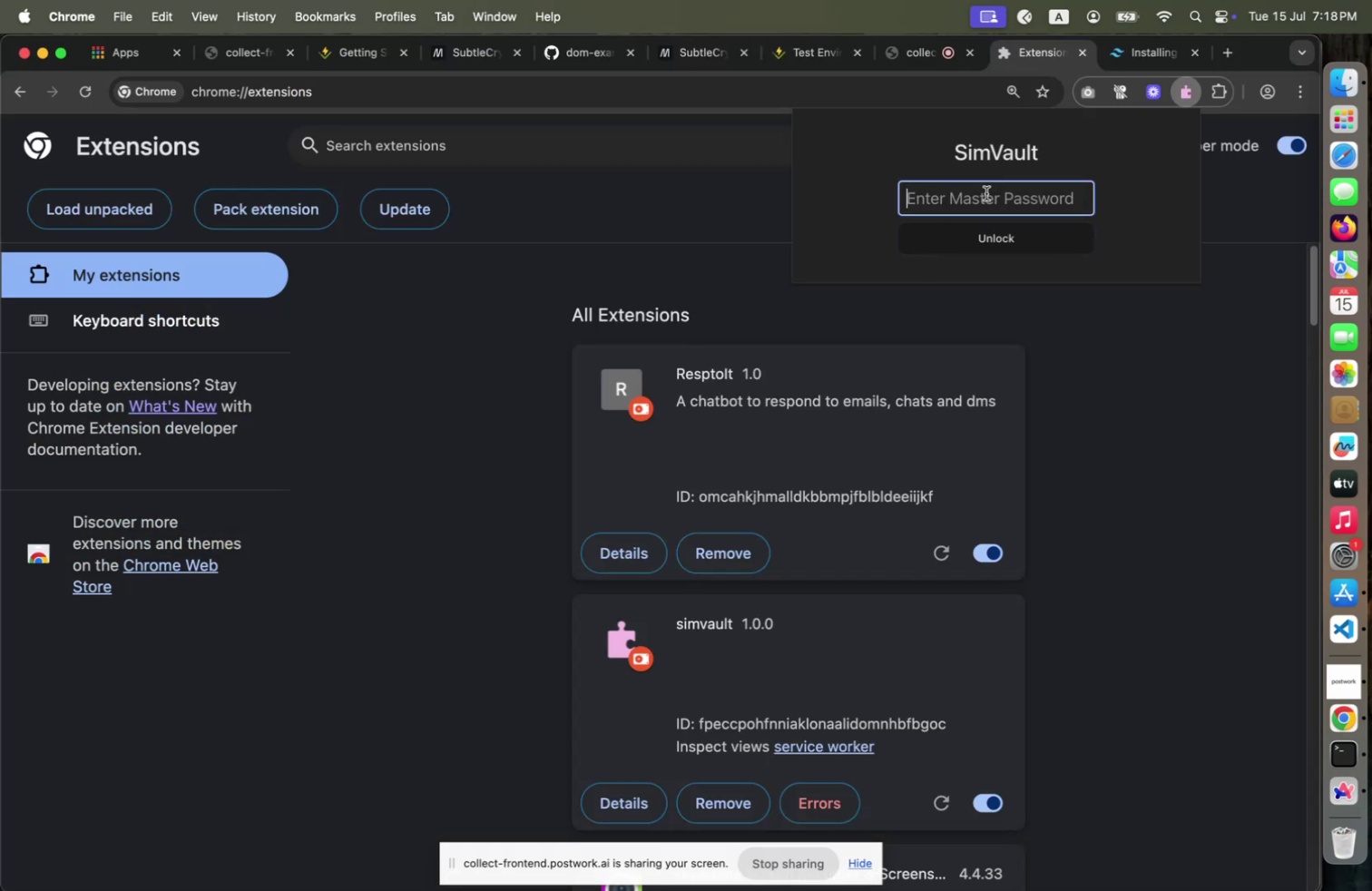 
left_click([986, 193])
 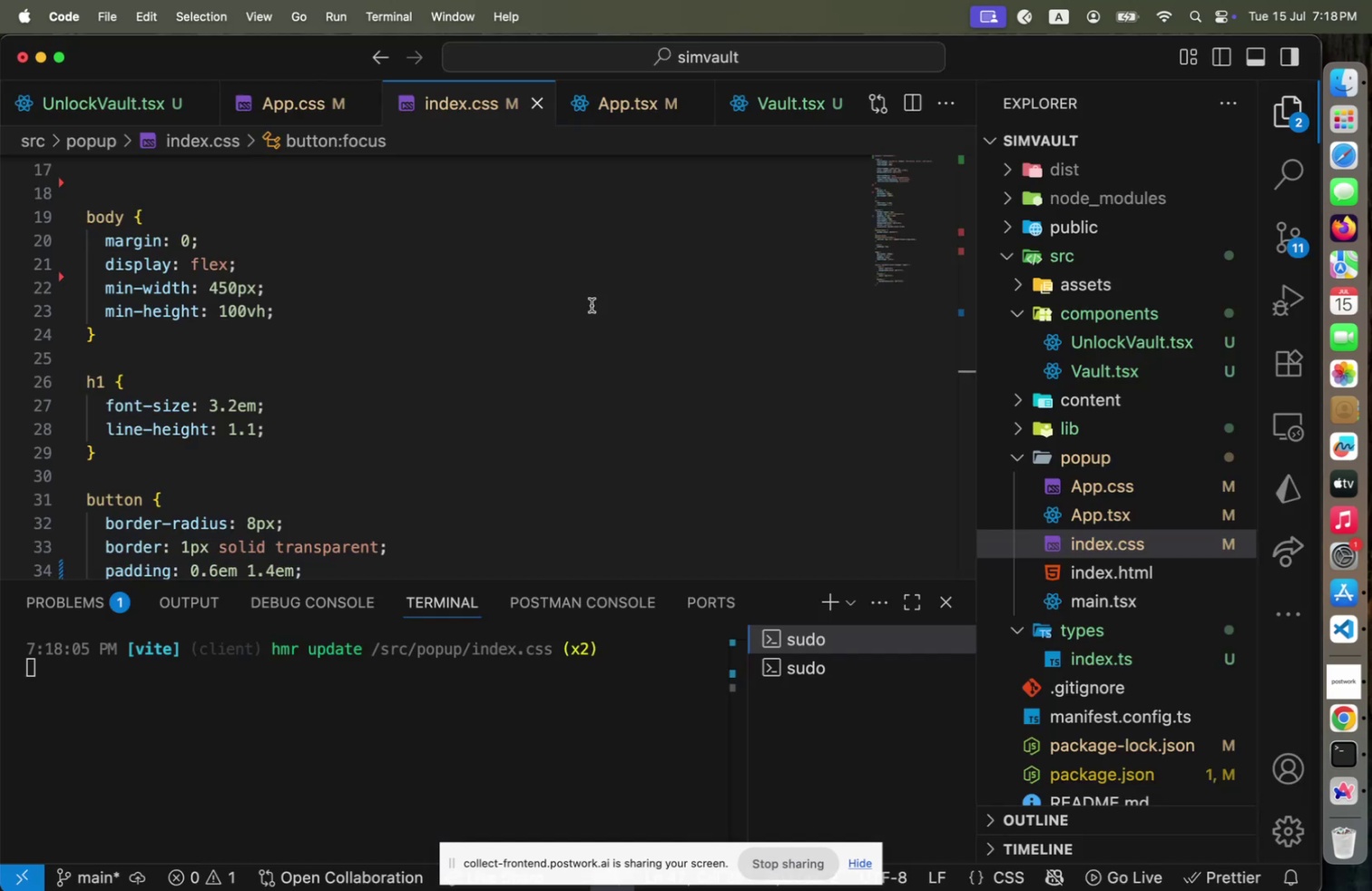 
key(Meta+CommandLeft)
 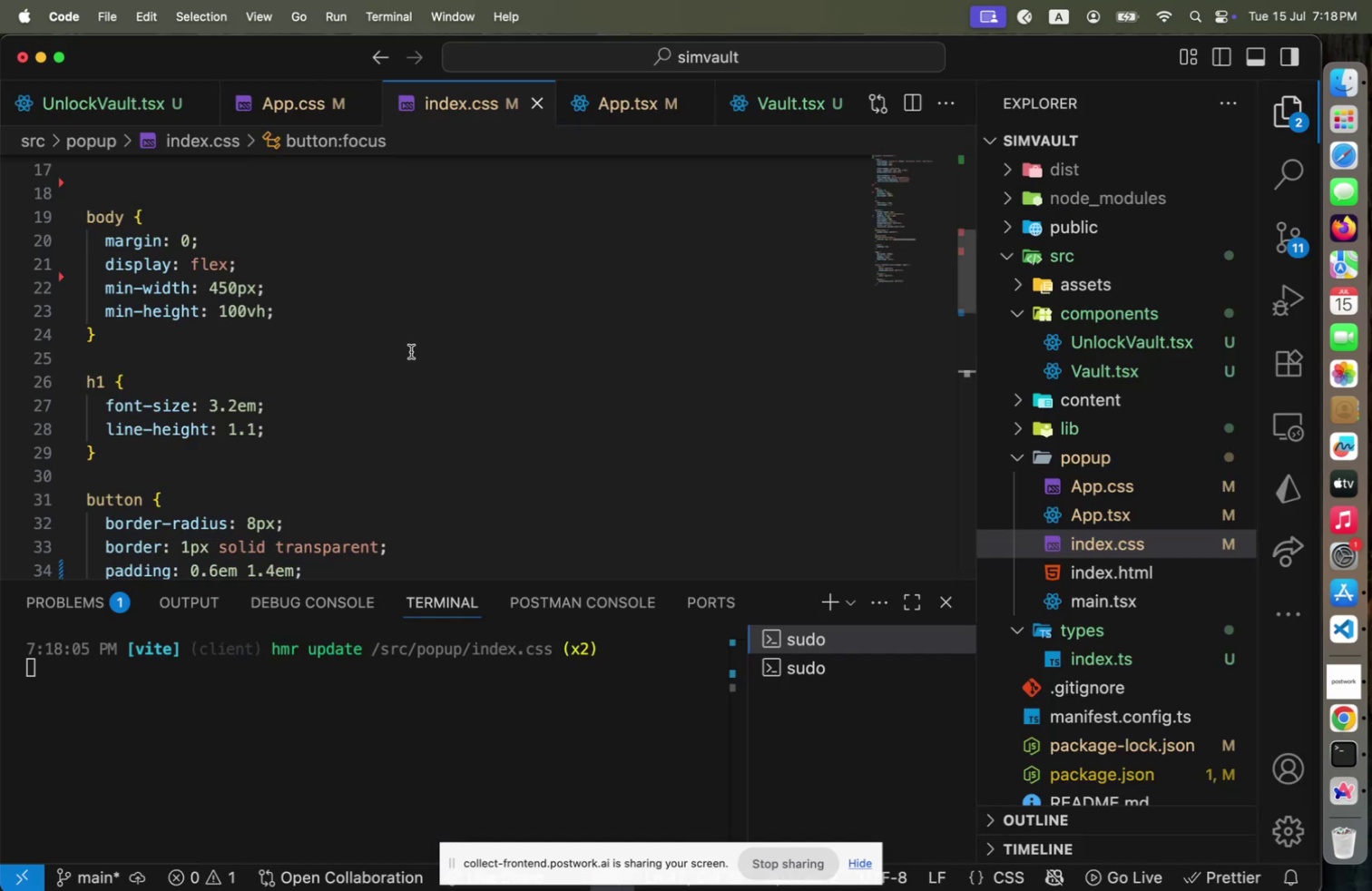 
scroll: coordinate [412, 351], scroll_direction: down, amount: 2.0
 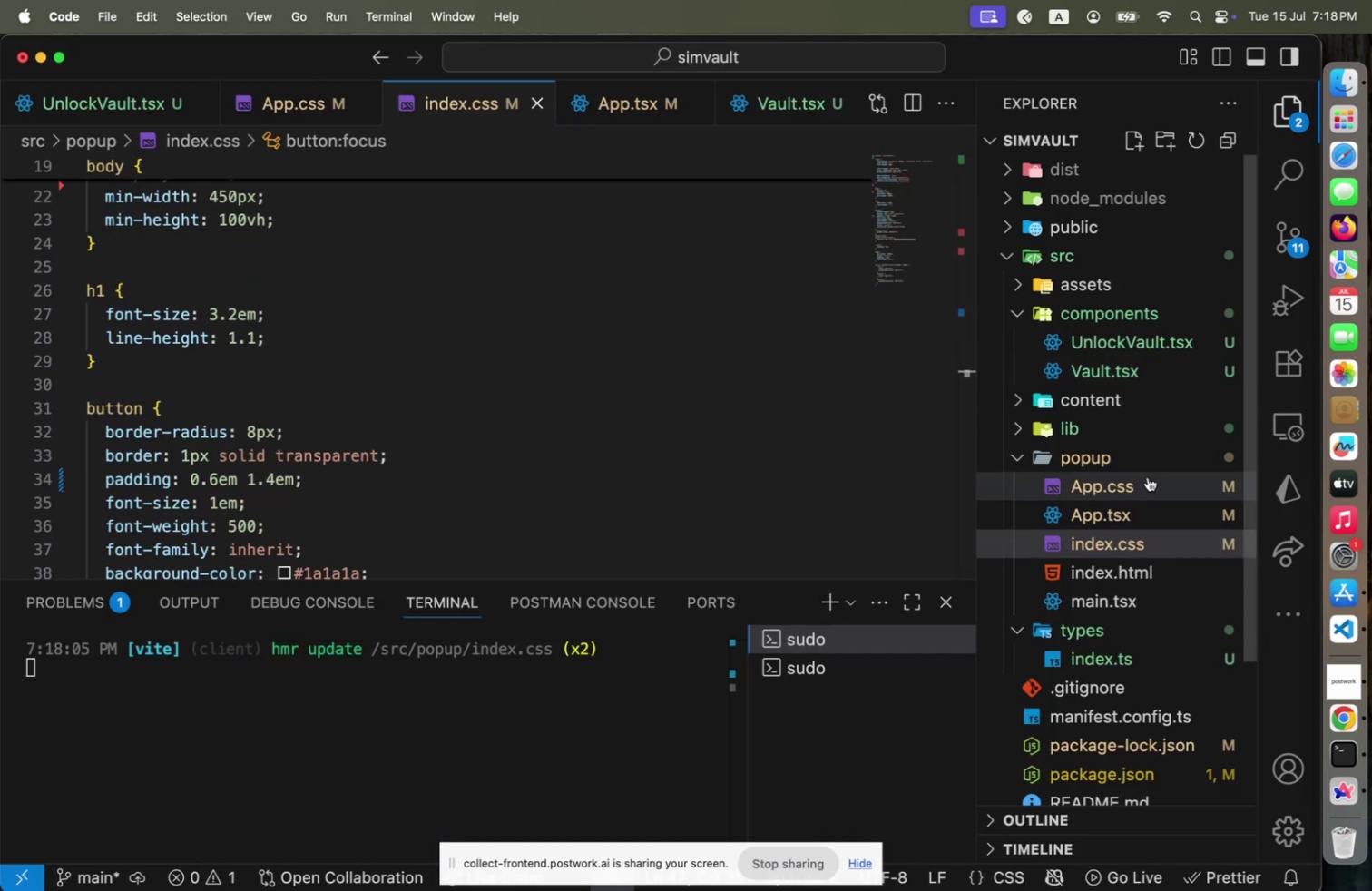 
key(Meta+CommandLeft)
 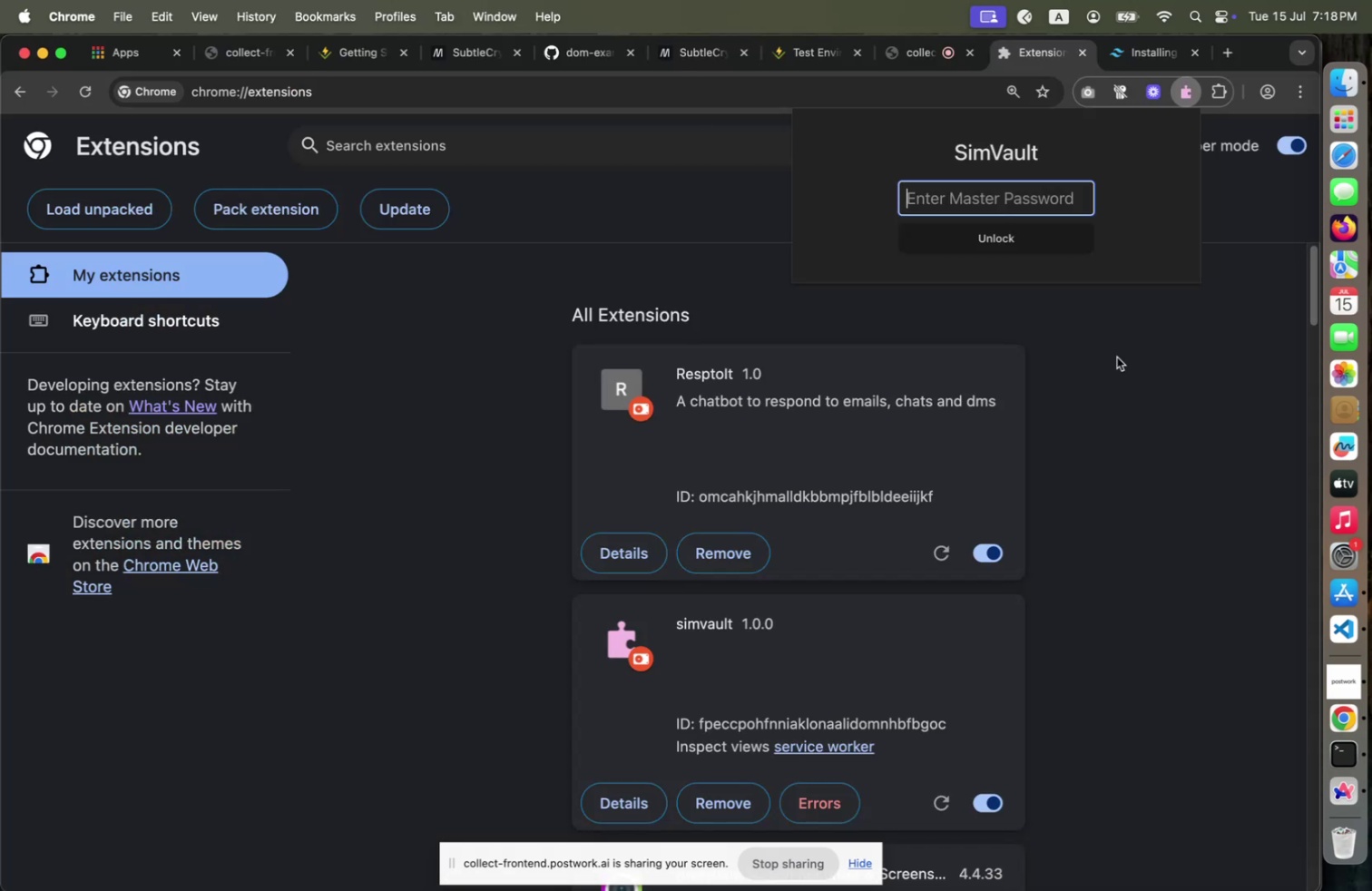 
hold_key(key=Tab, duration=2.5)
 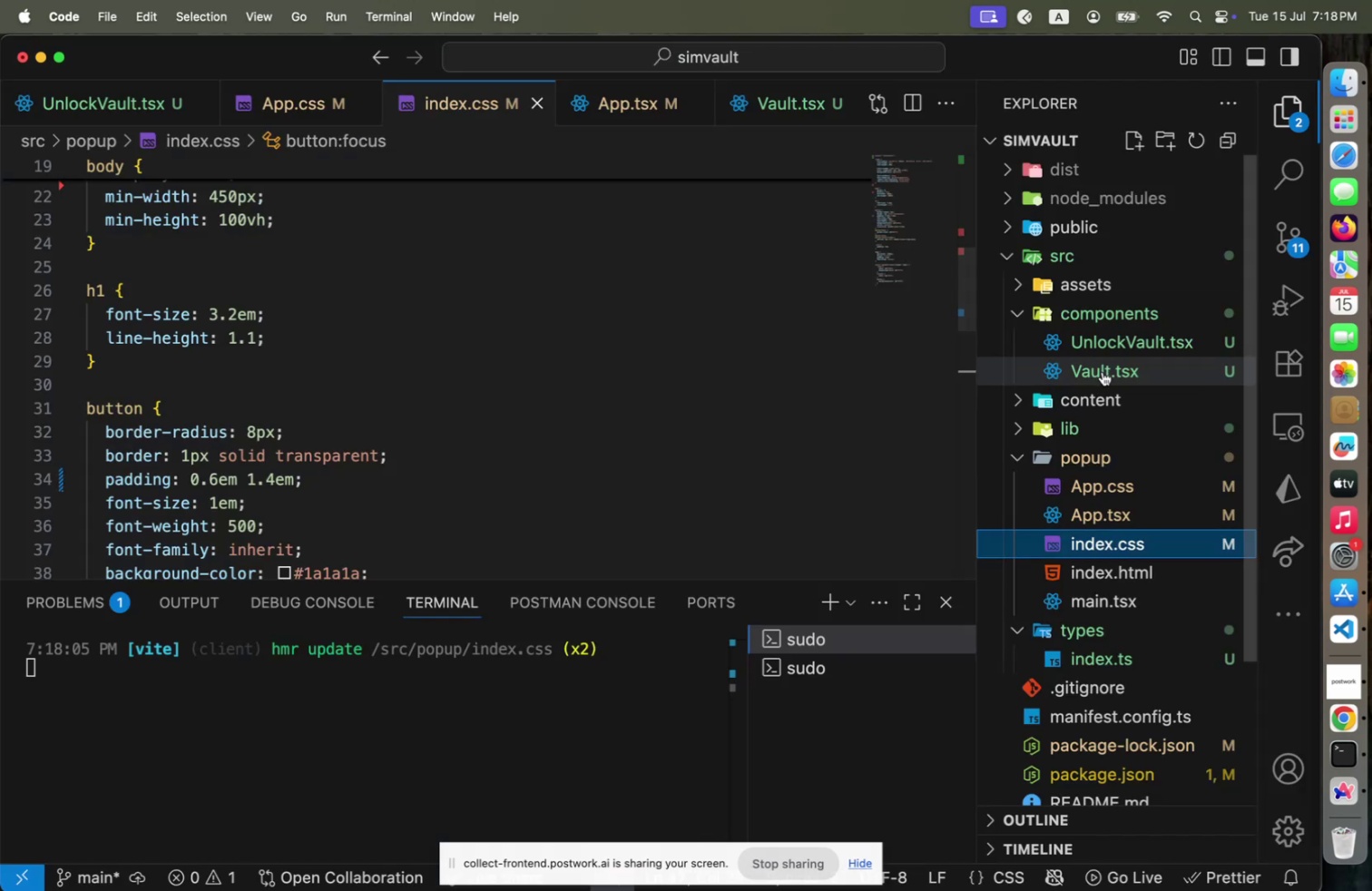 
left_click_drag(start_coordinate=[939, 204], to_coordinate=[1080, 198])
 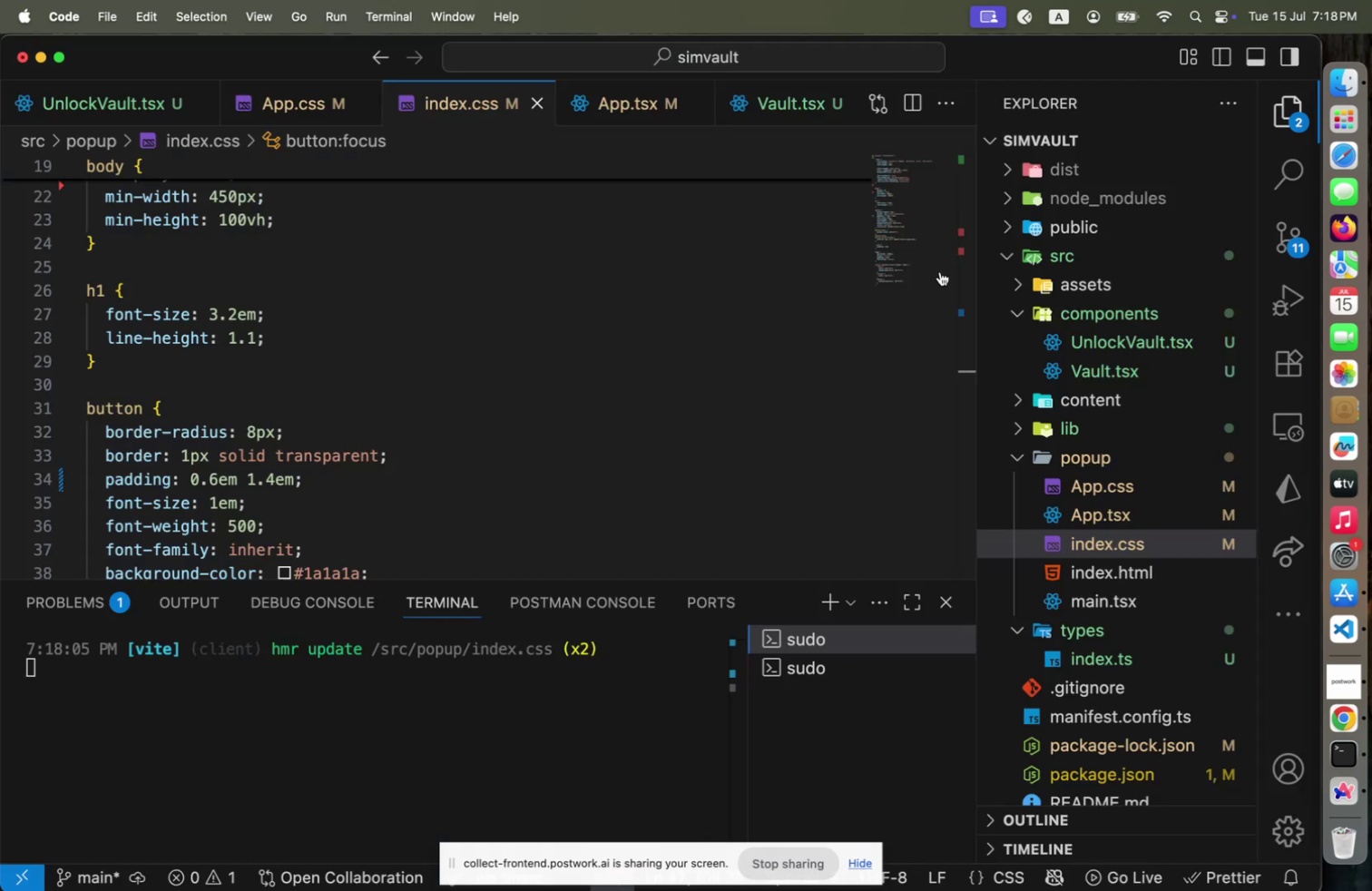 
key(Meta+CommandLeft)
 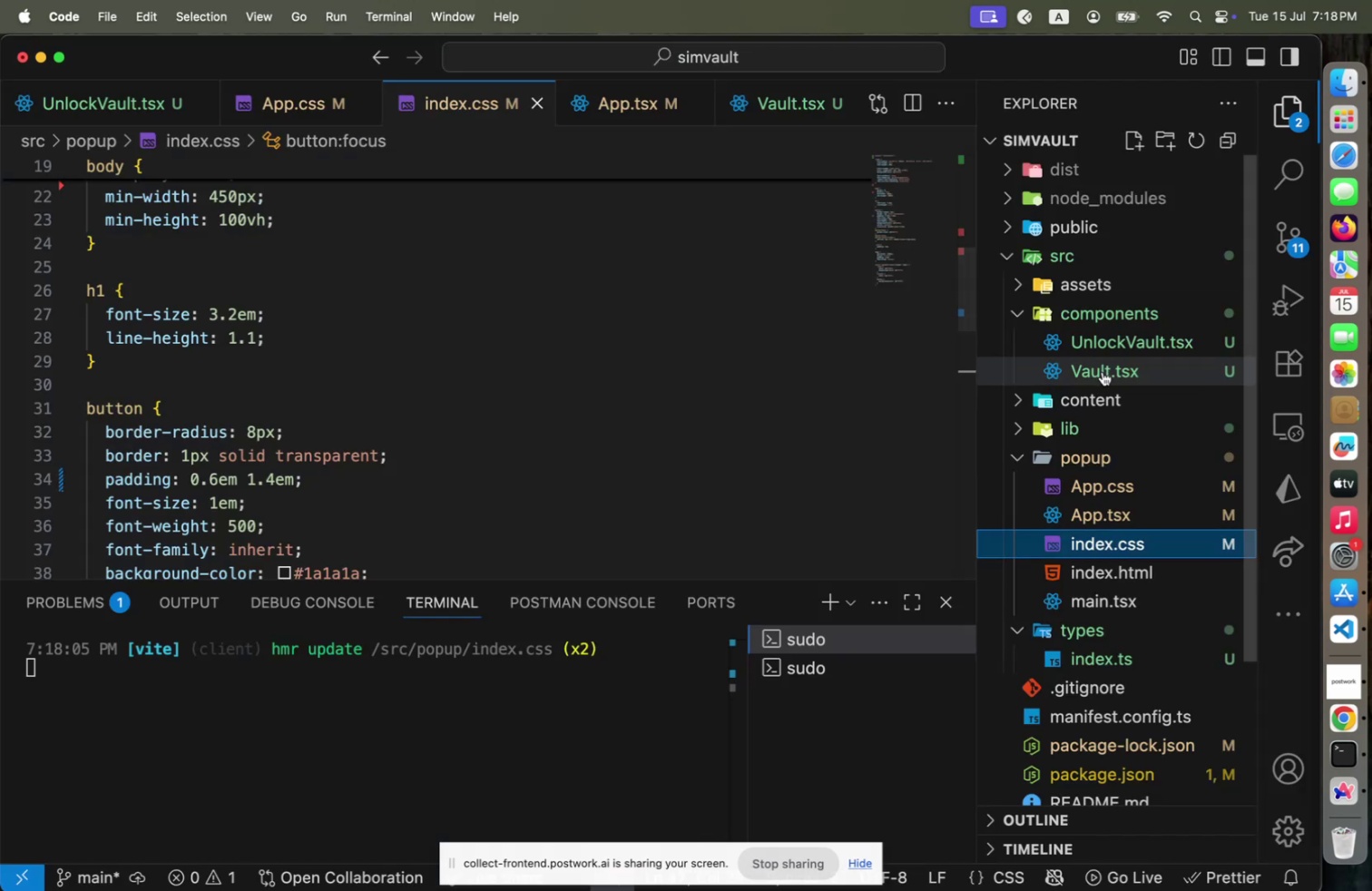 
left_click([1102, 371])
 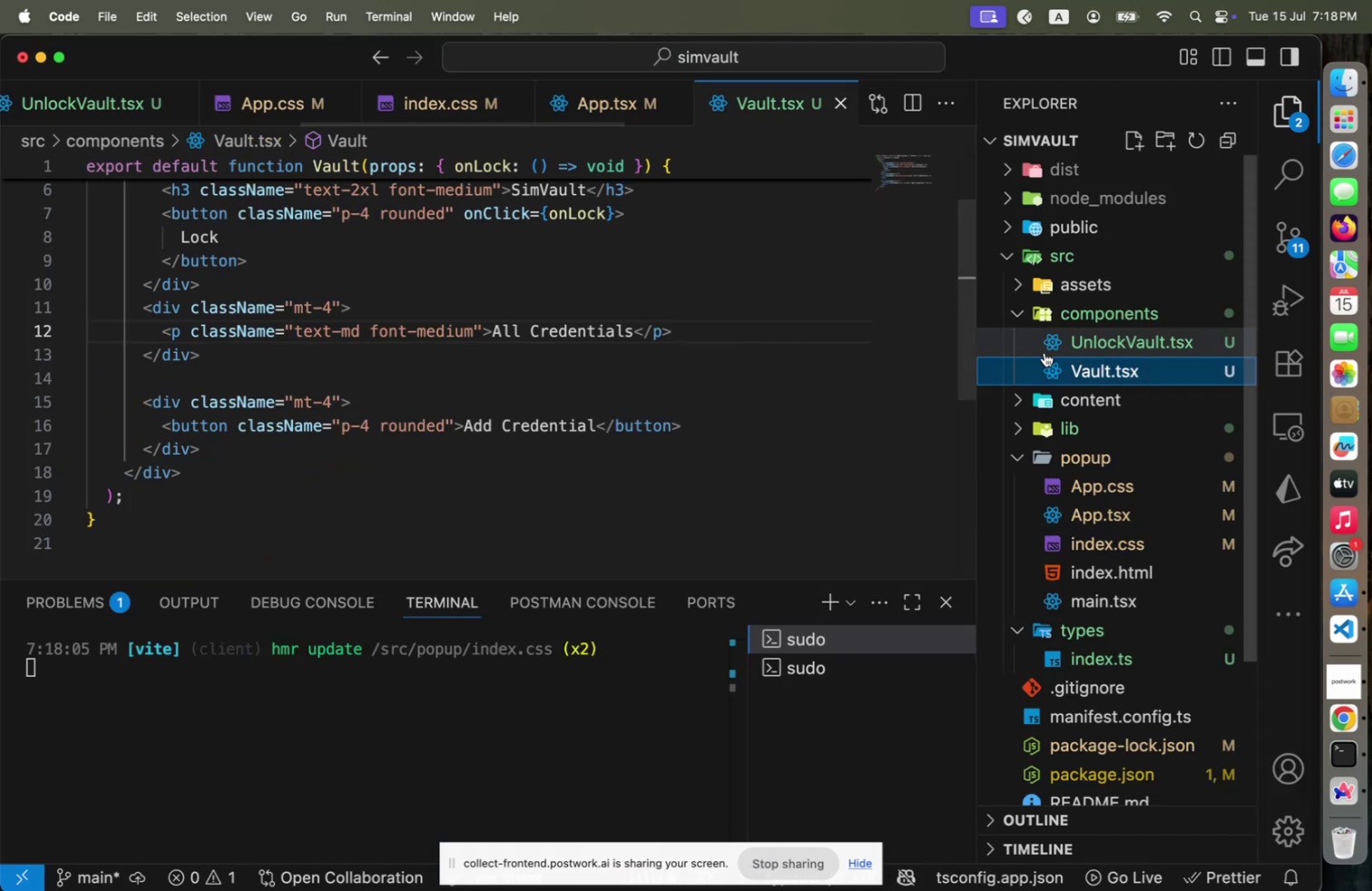 
key(Meta+CommandLeft)
 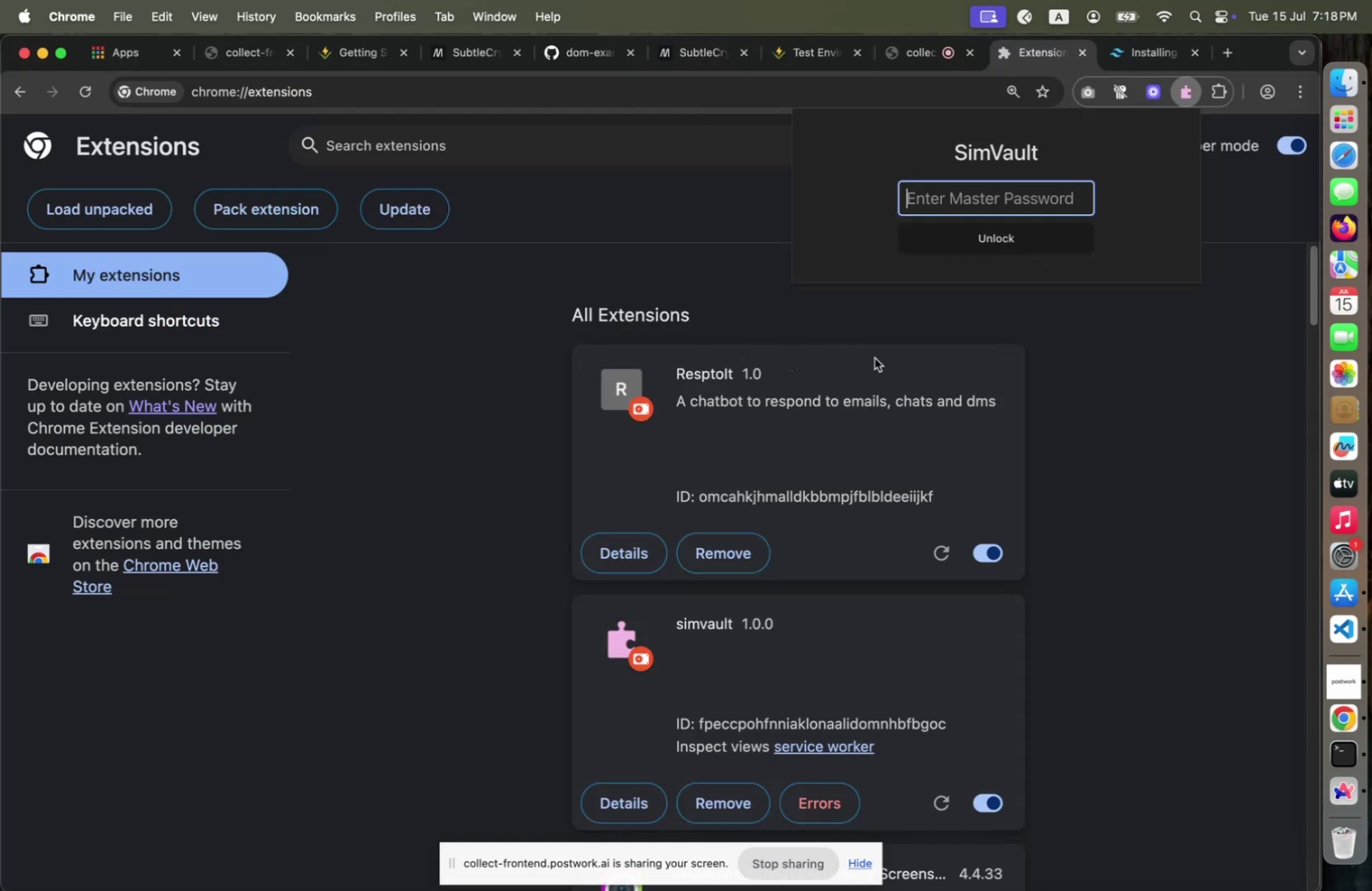 
hold_key(key=Tab, duration=2.93)
 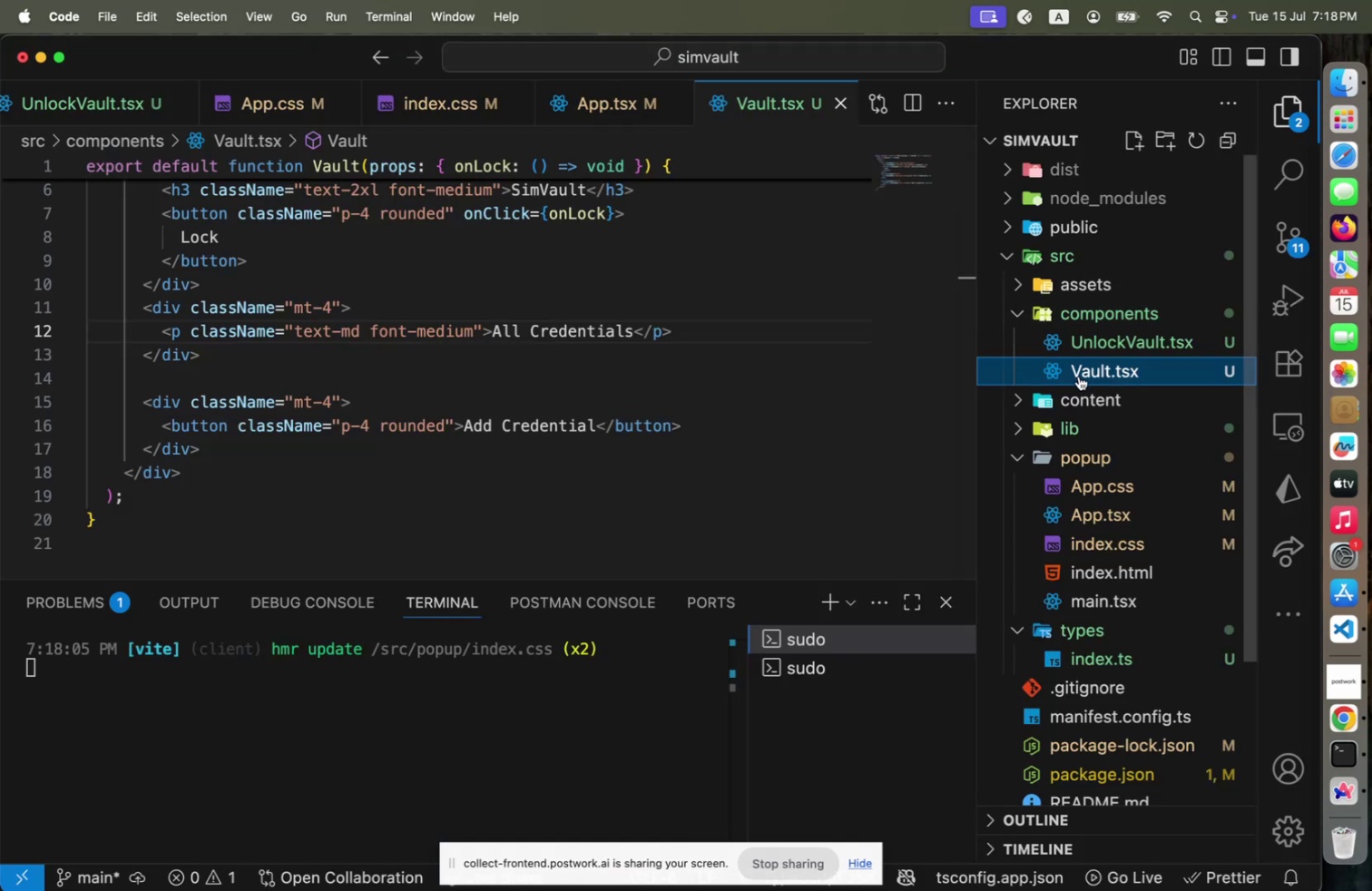 
left_click([988, 240])
 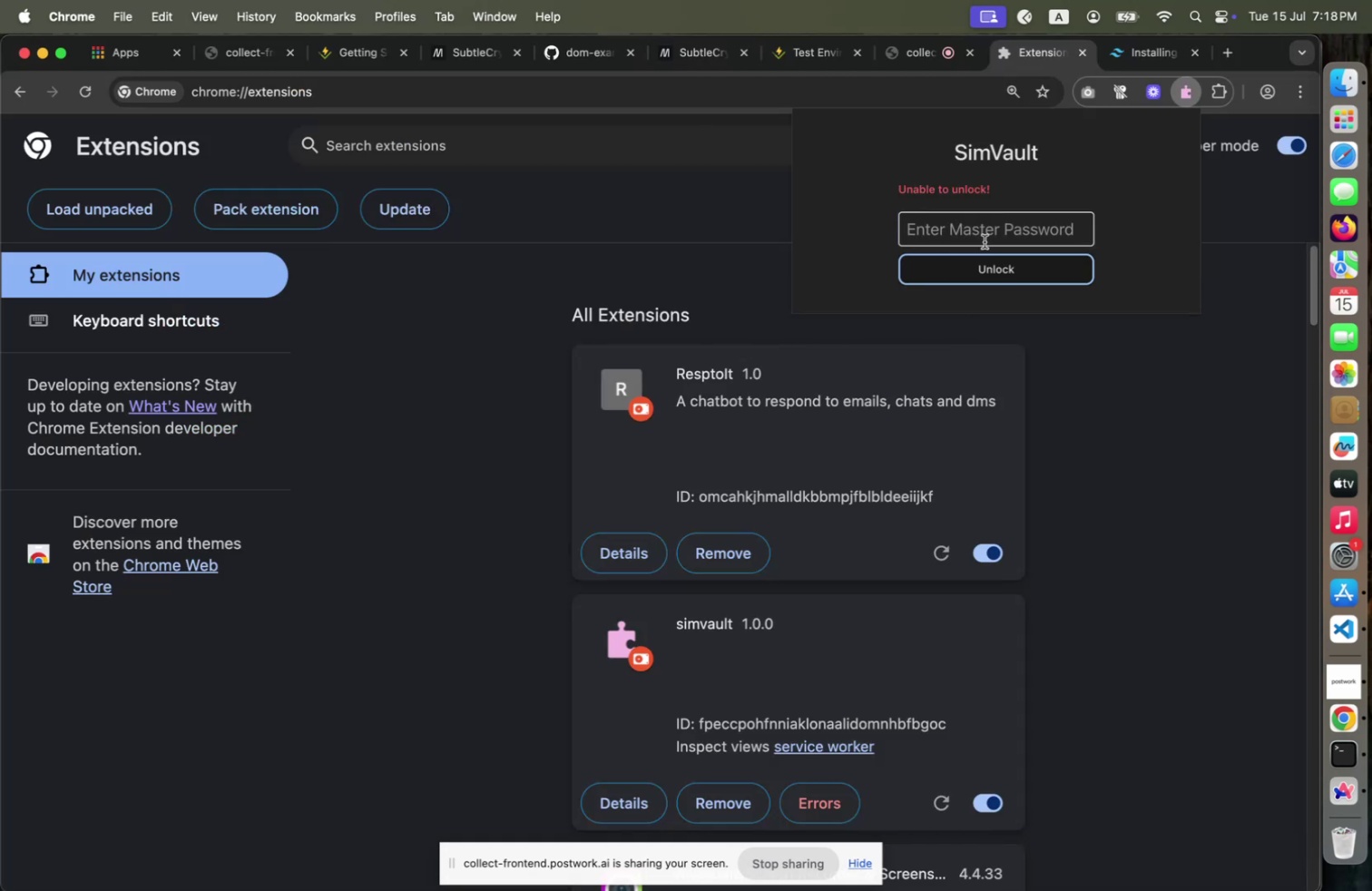 
key(Meta+CommandLeft)
 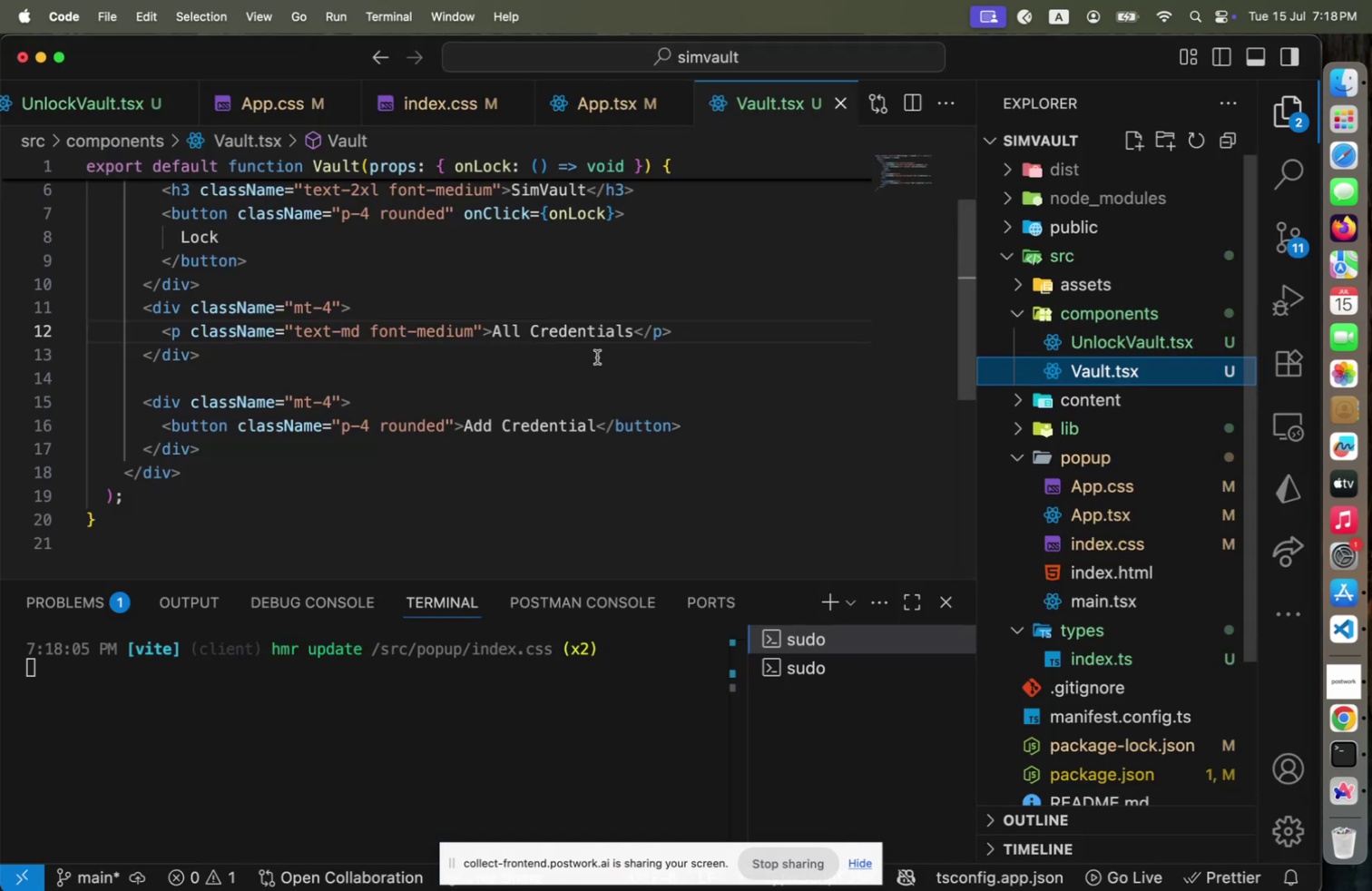 
scroll: coordinate [573, 357], scroll_direction: up, amount: 4.0
 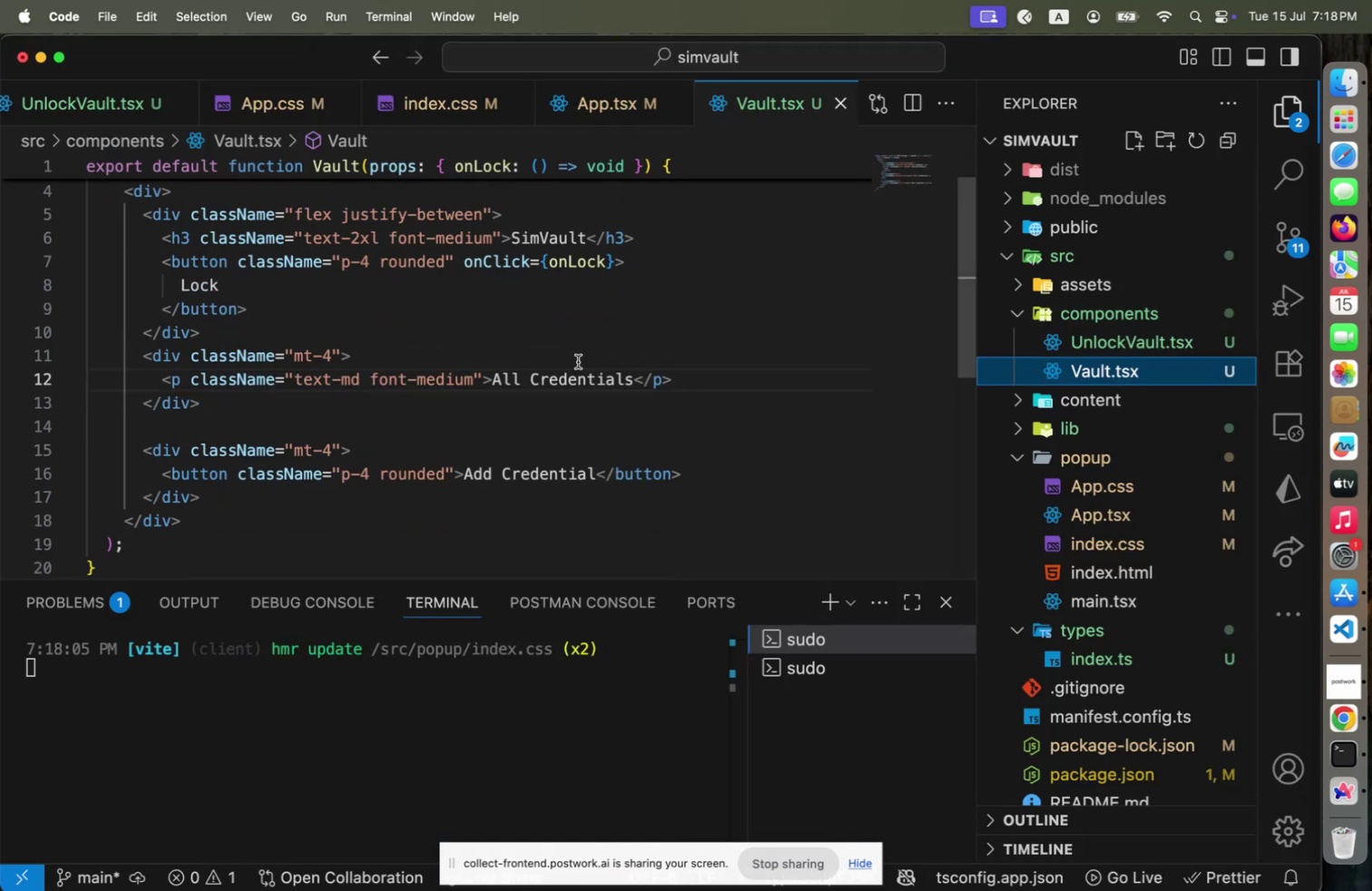 
scroll: coordinate [574, 361], scroll_direction: down, amount: 1.0
 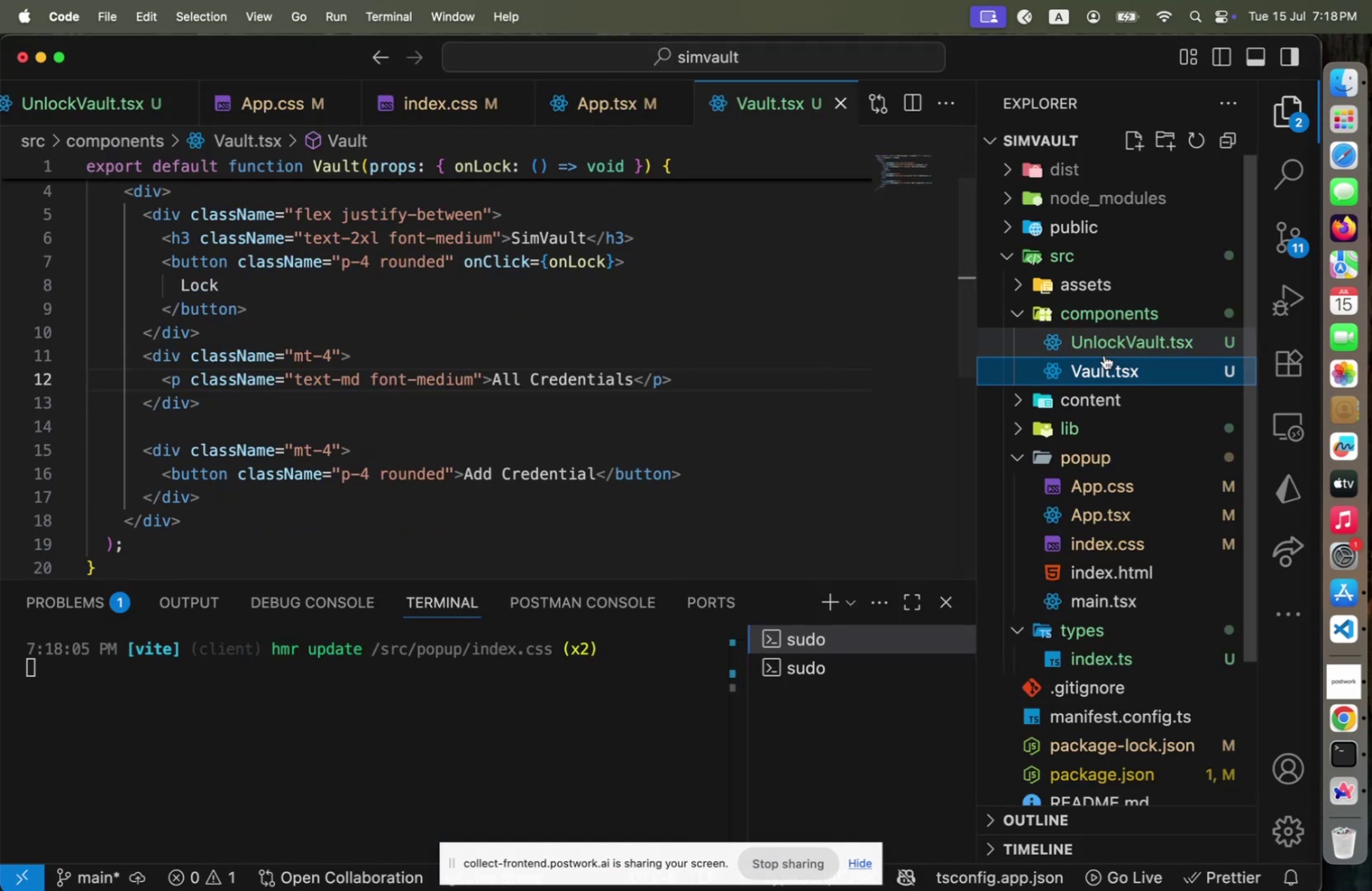 
left_click([1121, 350])
 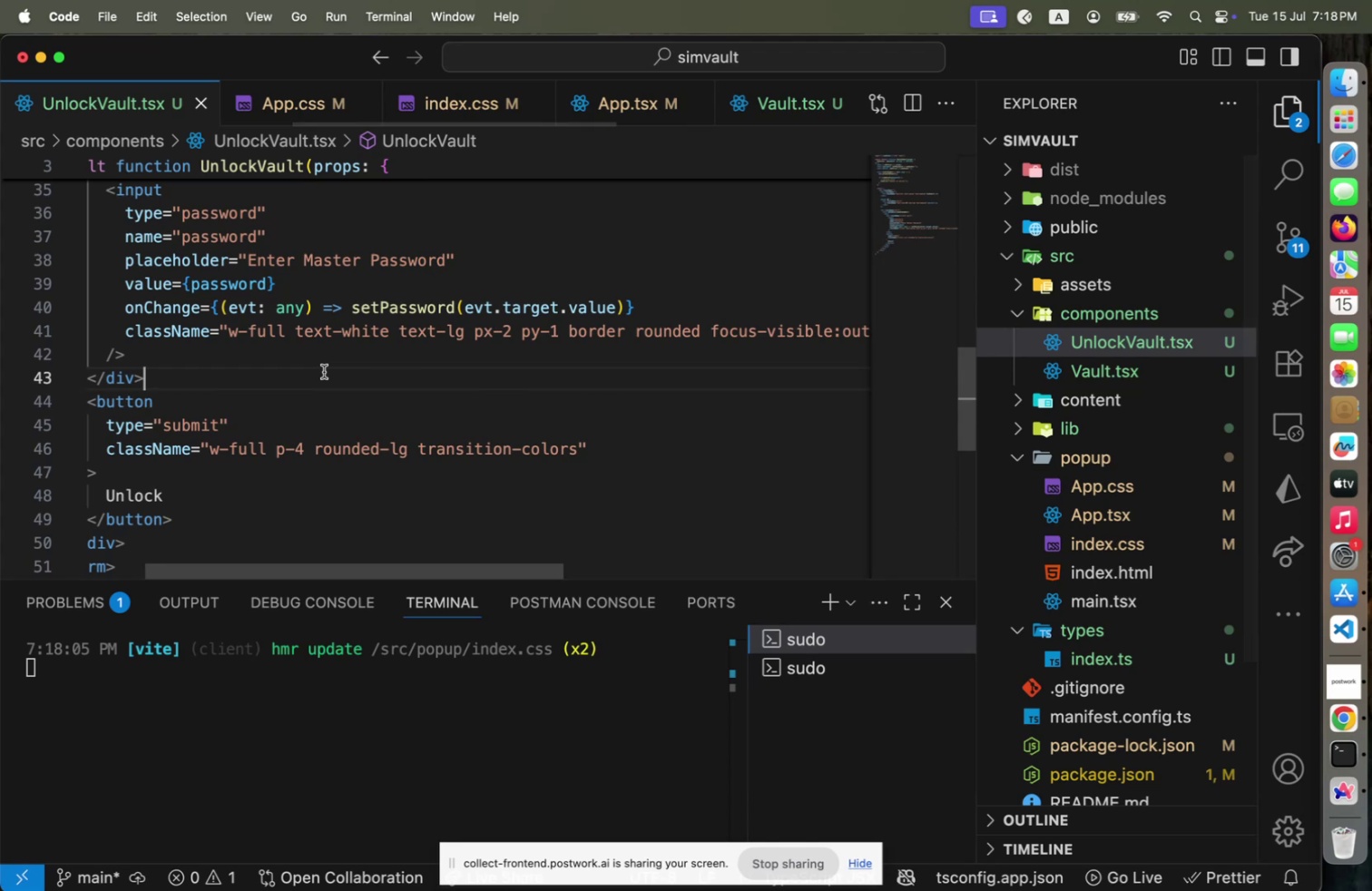 
left_click([324, 371])
 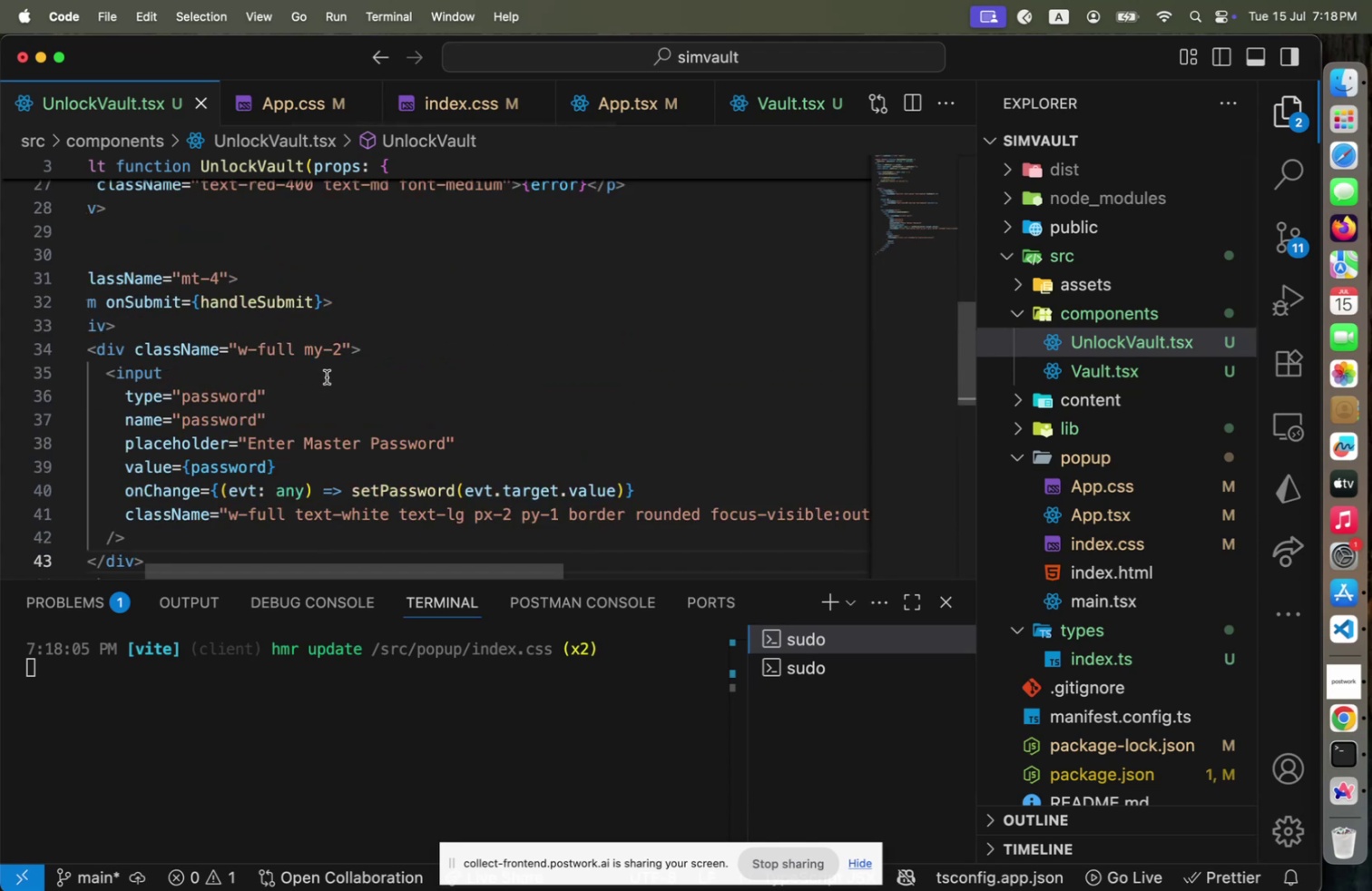 
scroll: coordinate [328, 379], scroll_direction: up, amount: 8.0
 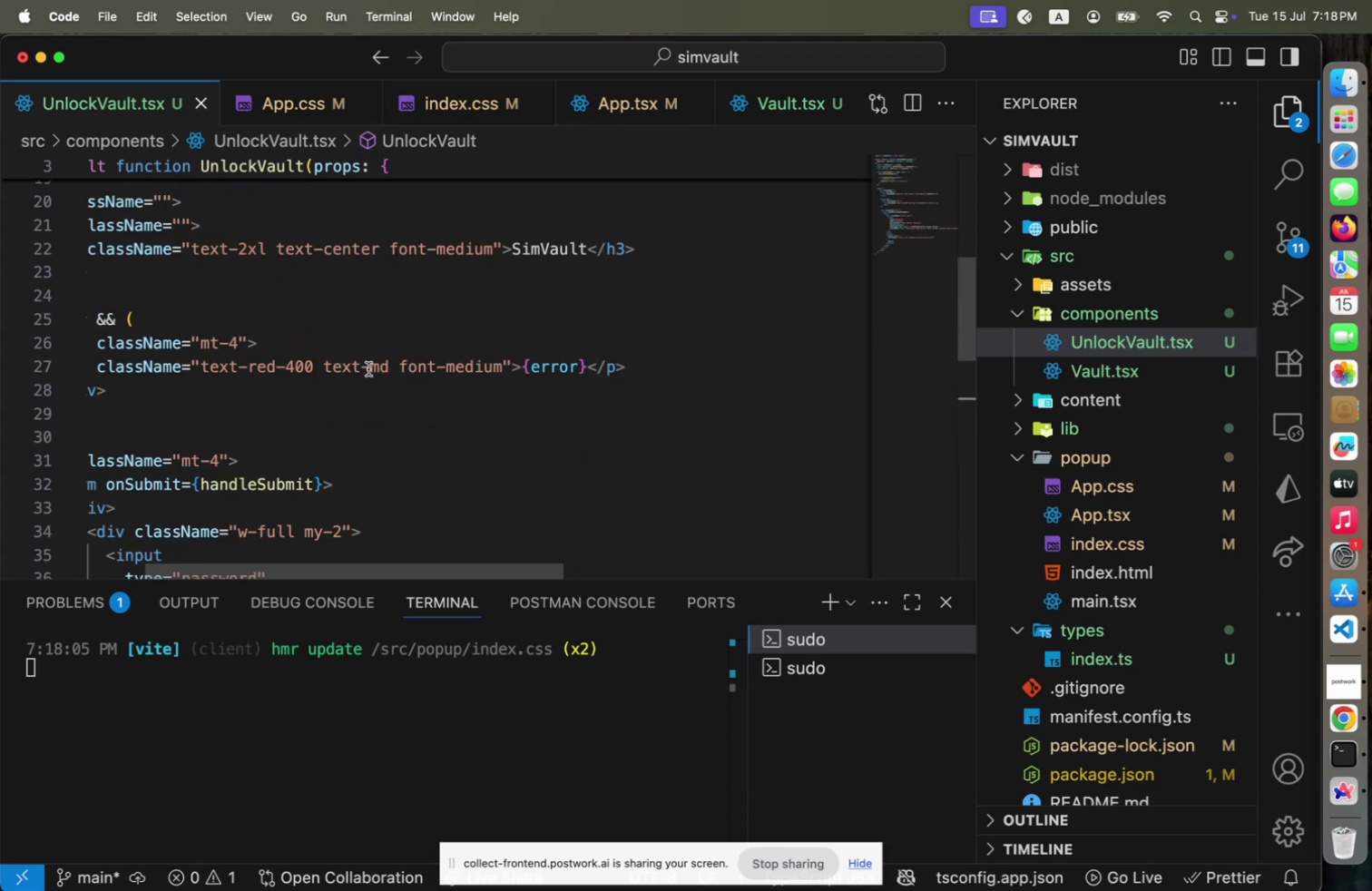 
left_click([370, 368])
 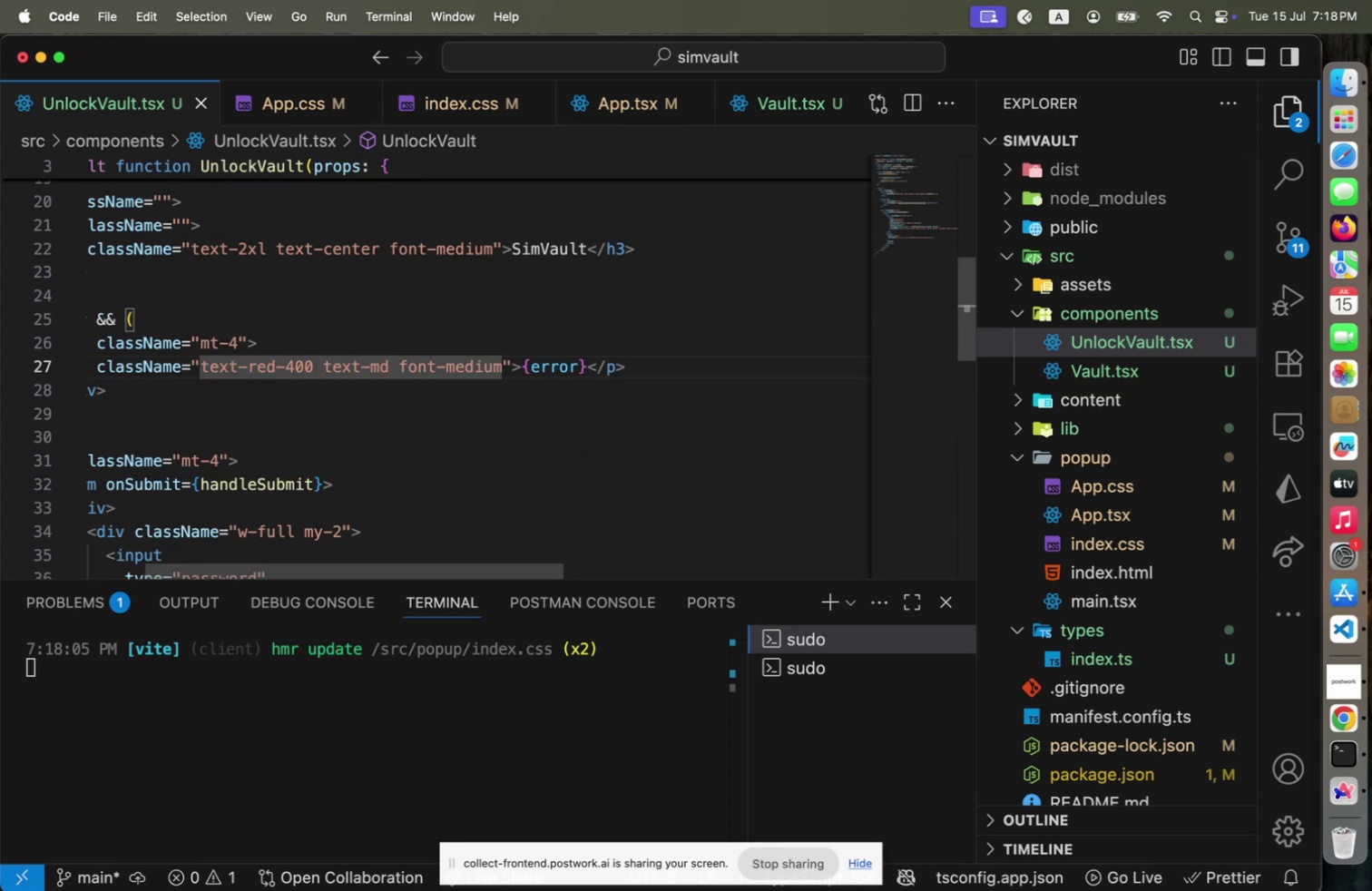 
key(Shift+ArrowRight)
 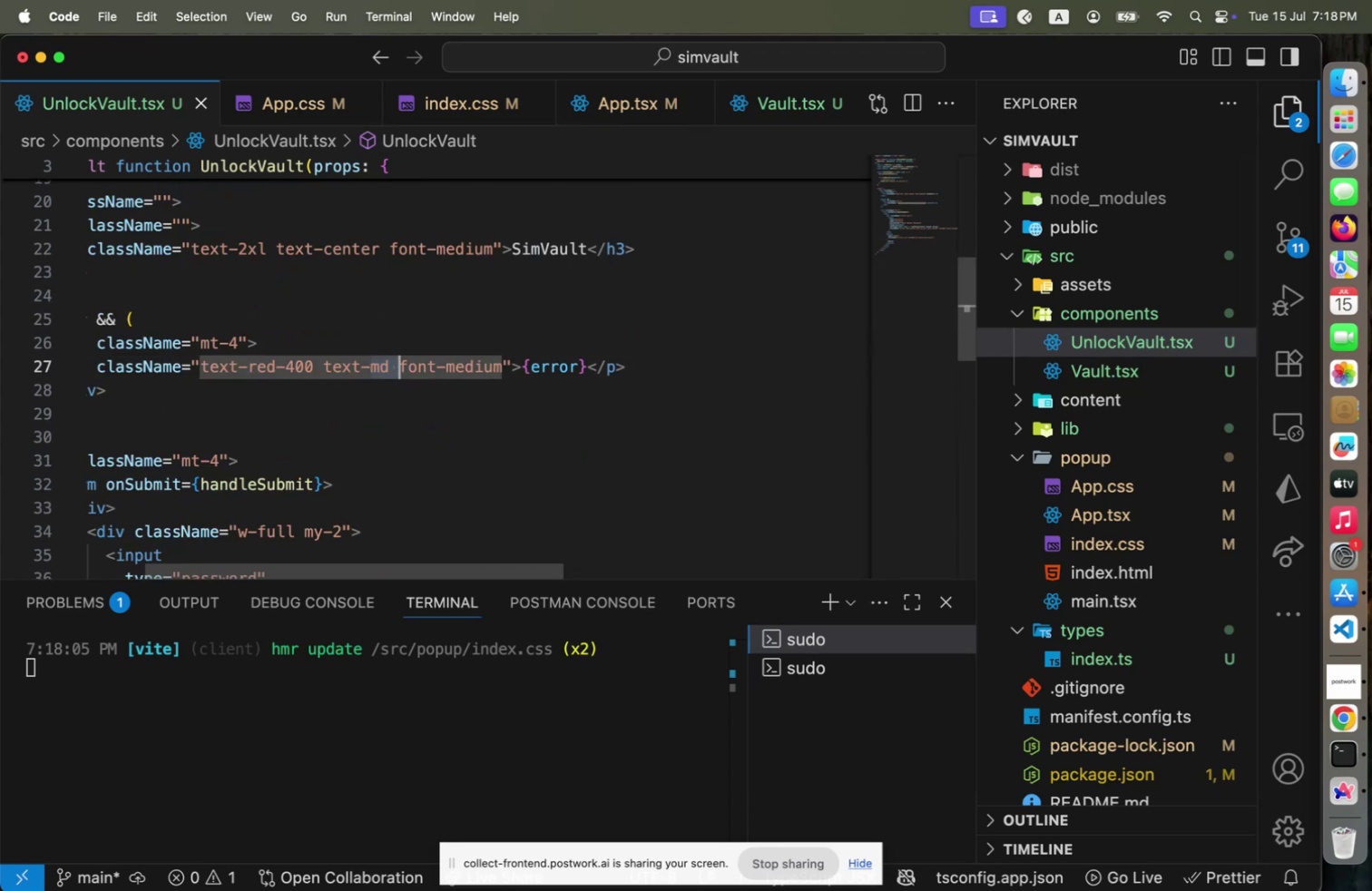 
key(Shift+ArrowRight)
 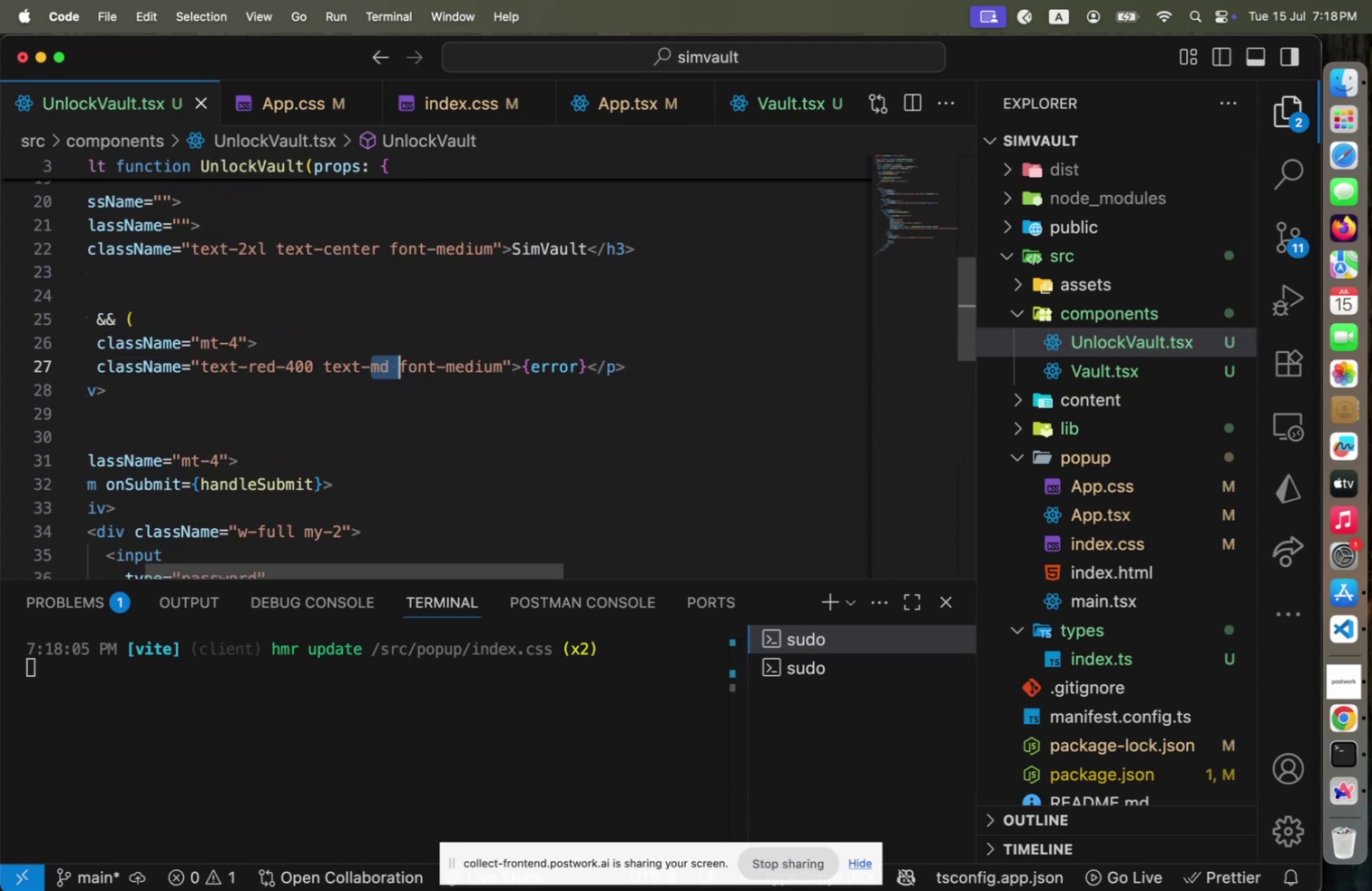 
key(Shift+ArrowRight)
 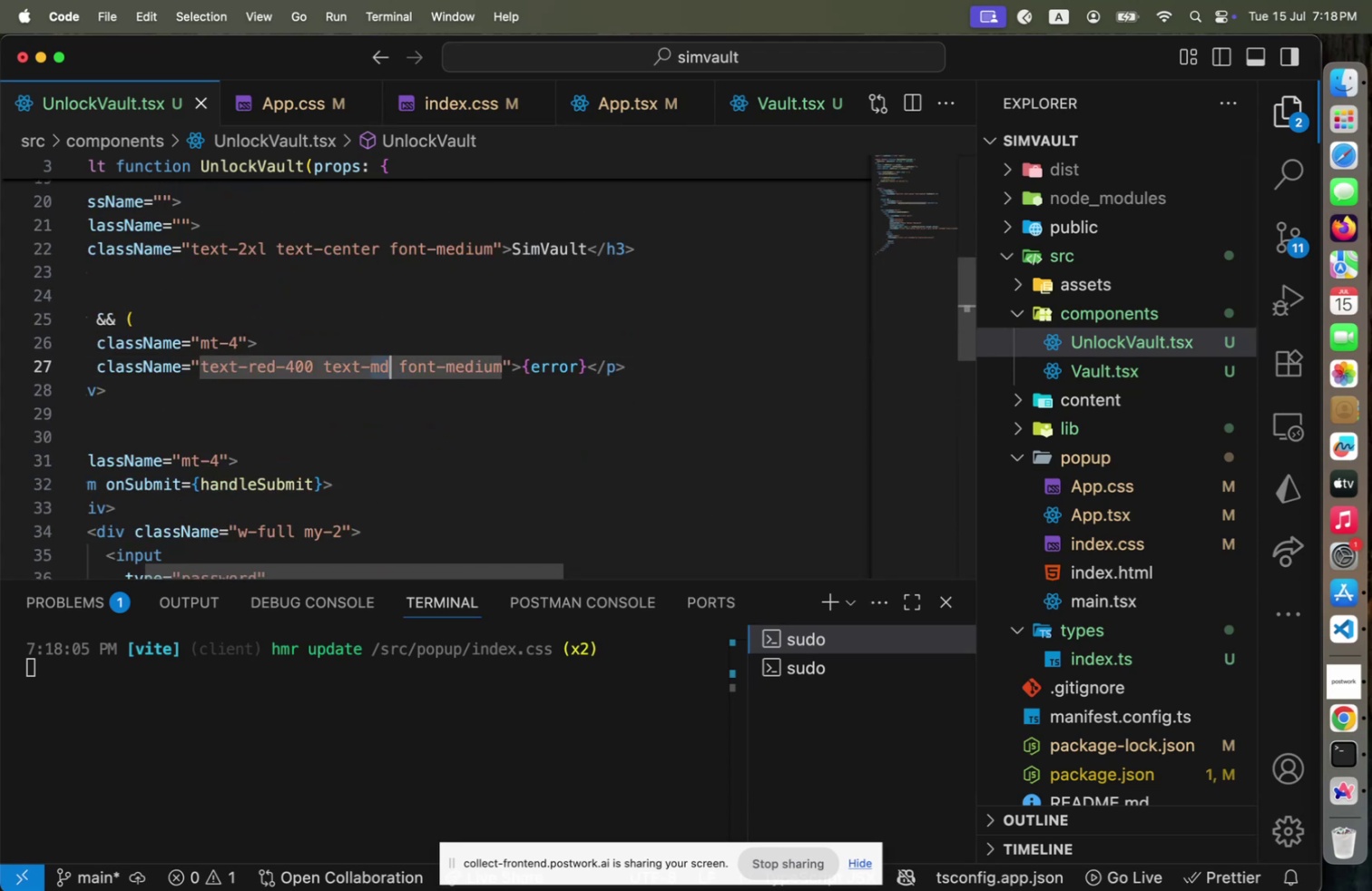 
key(Shift+ArrowLeft)
 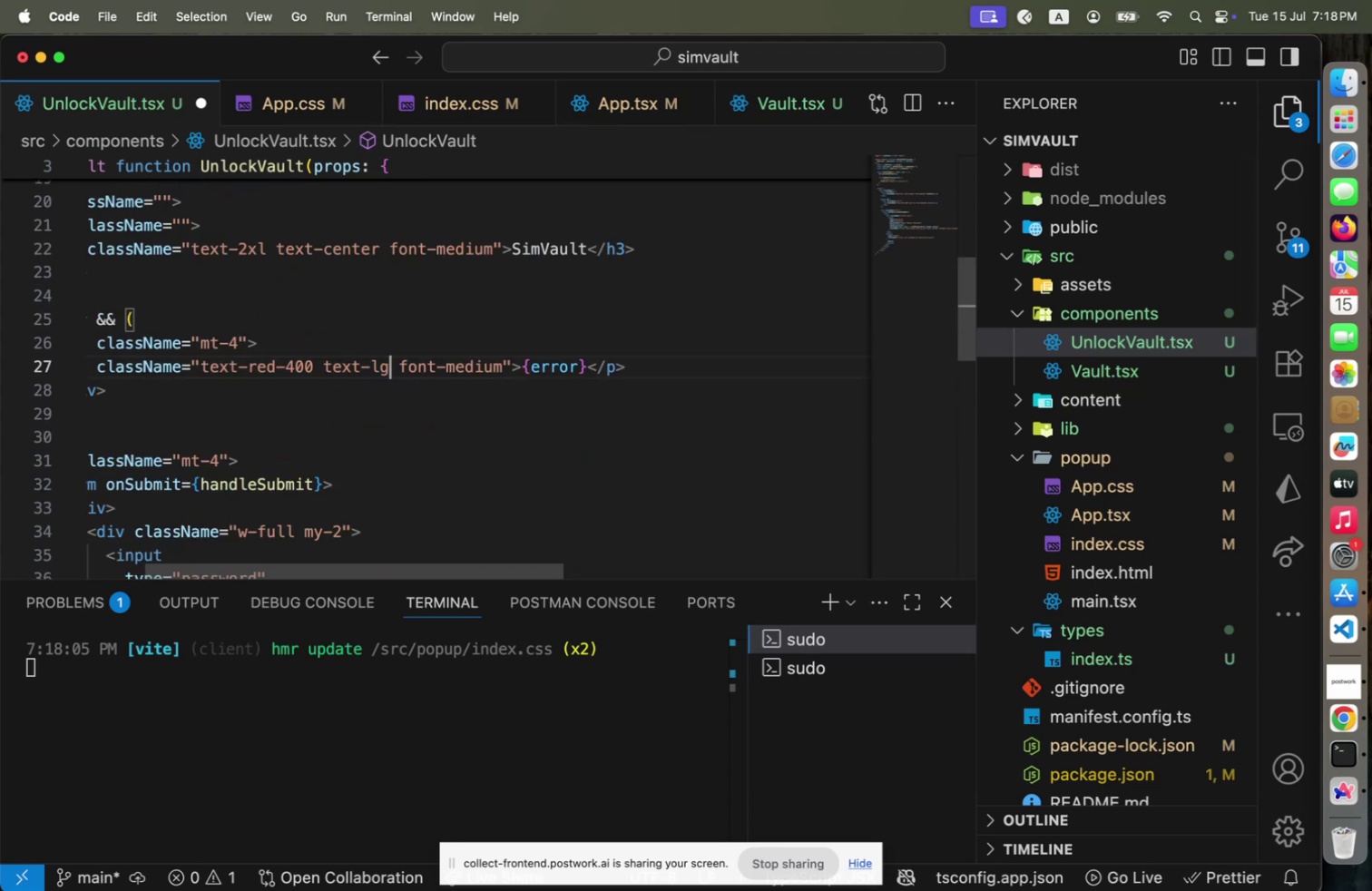 
type(lg text-center)
 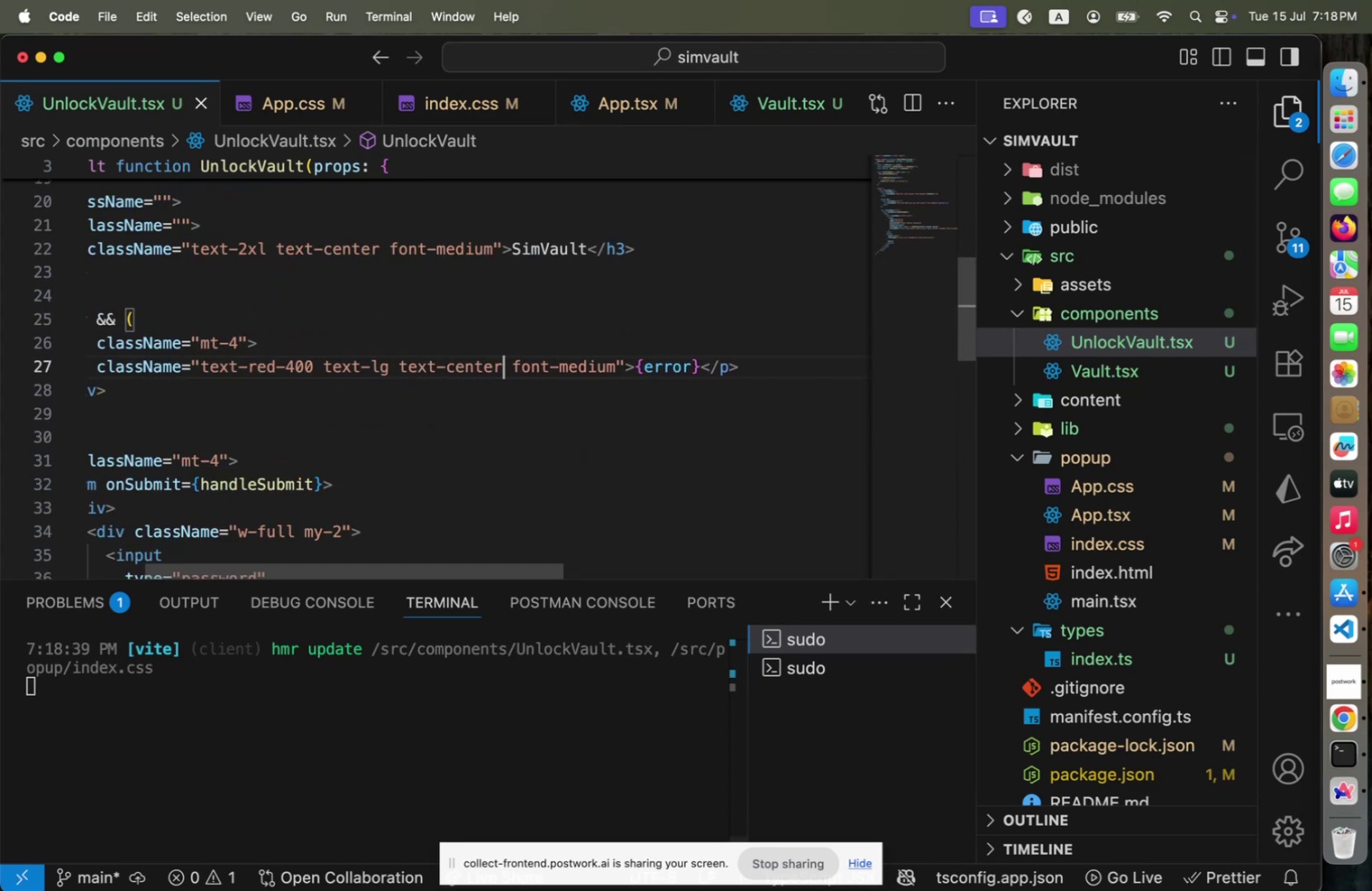 
key(Meta+CommandLeft)
 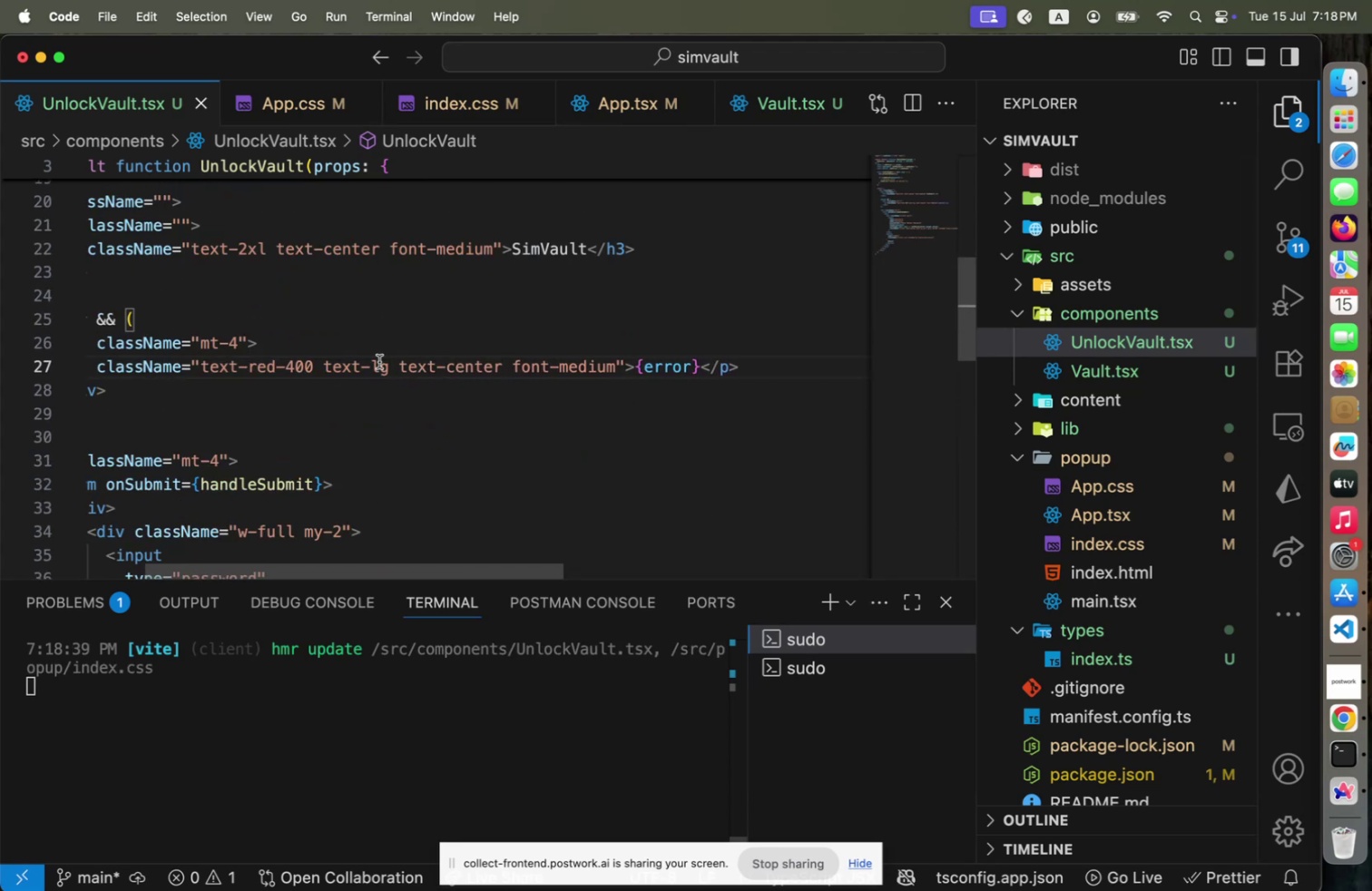 
key(Meta+S)
 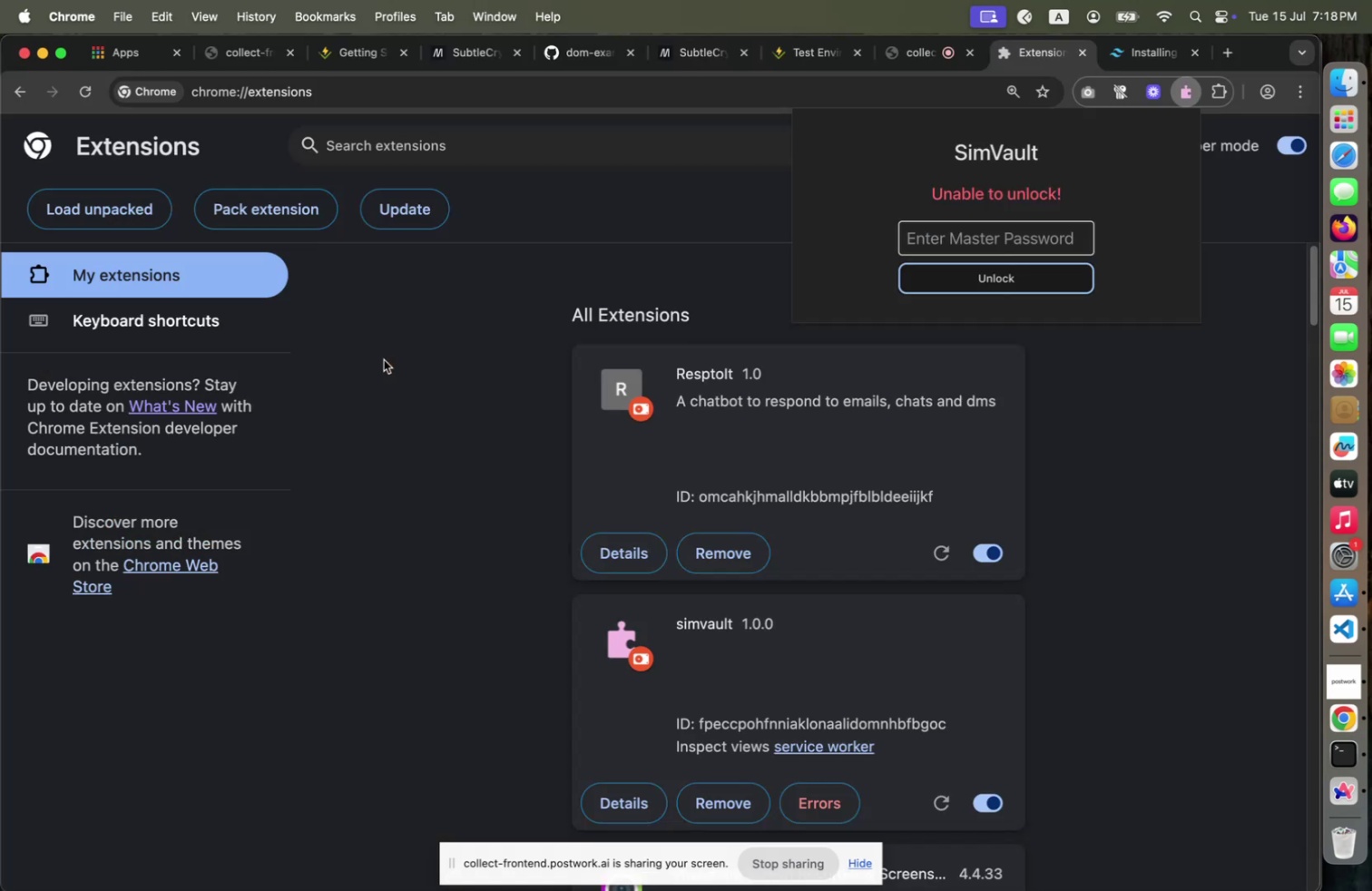 
key(Meta+CommandLeft)
 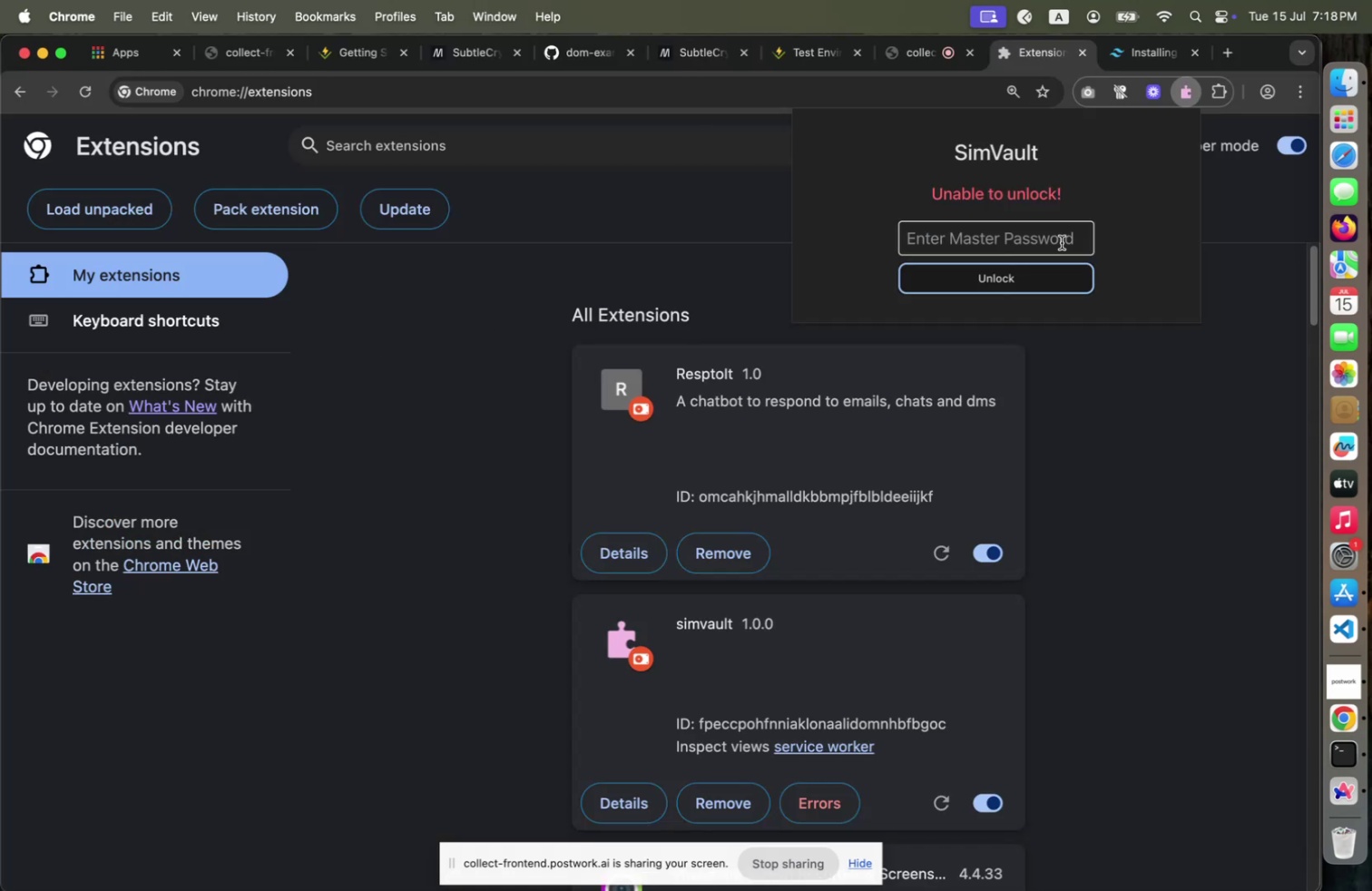 
key(Meta+Tab)
 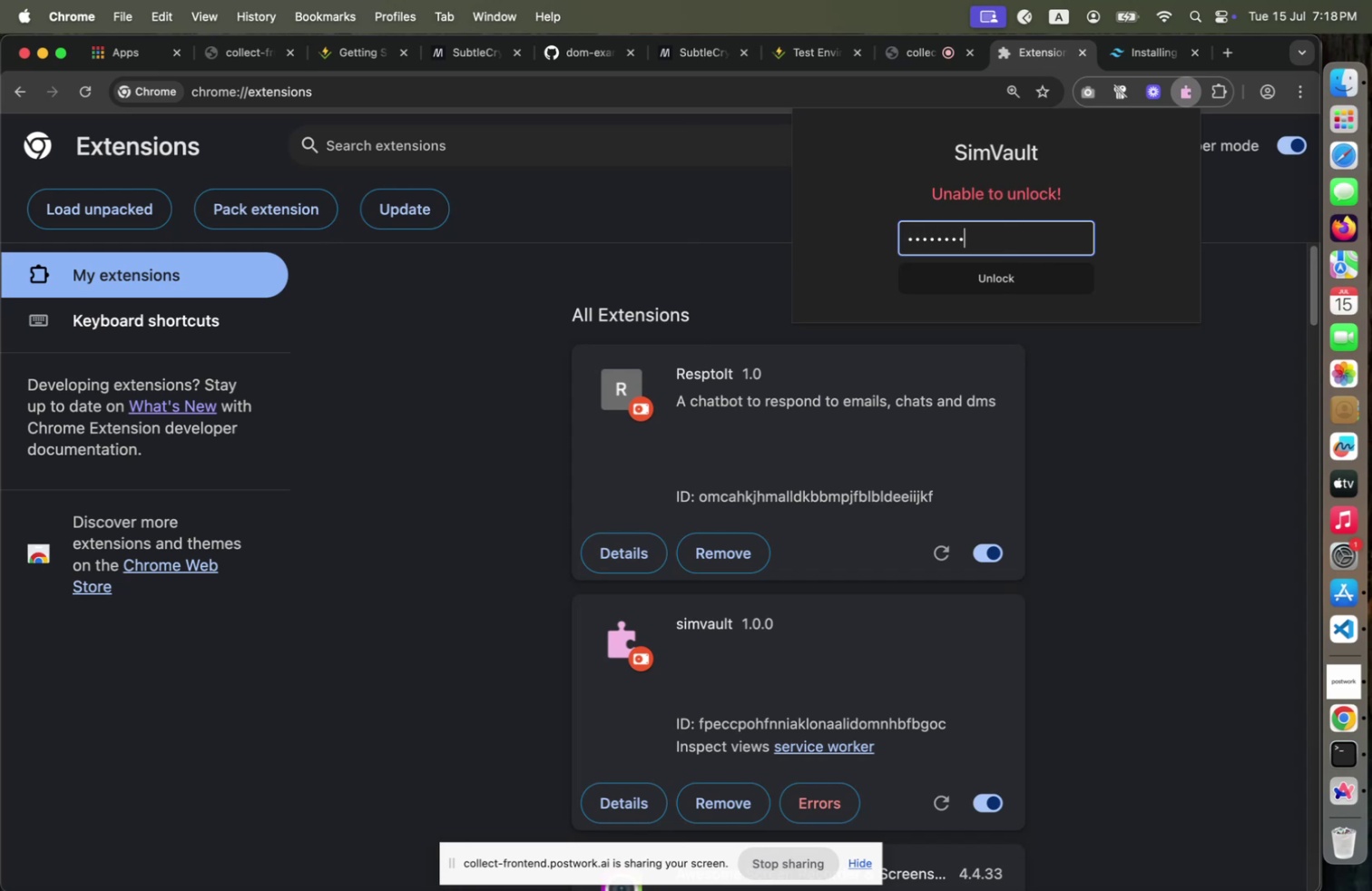 
wait(7.13)
 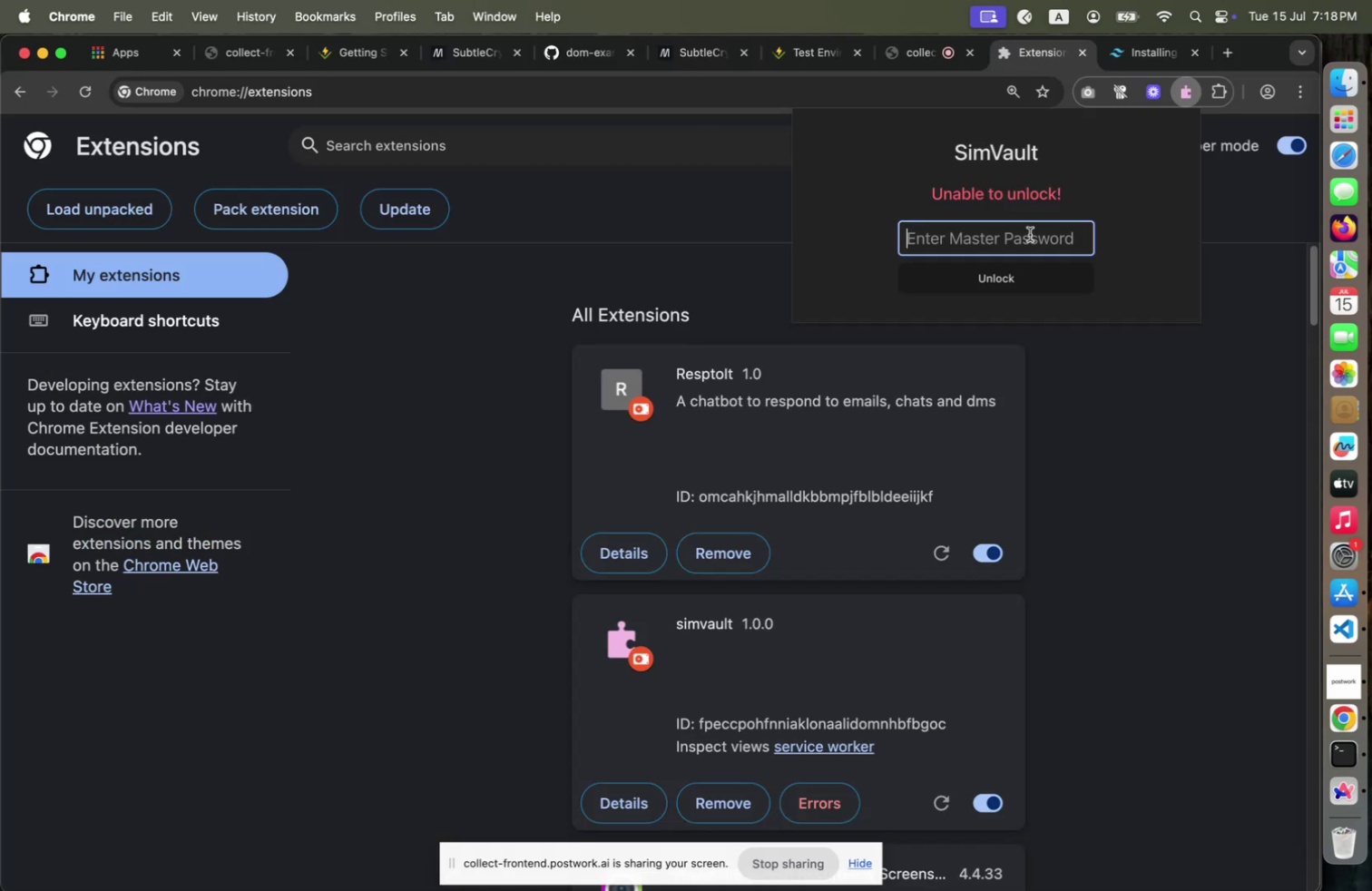 
left_click([1060, 267])
 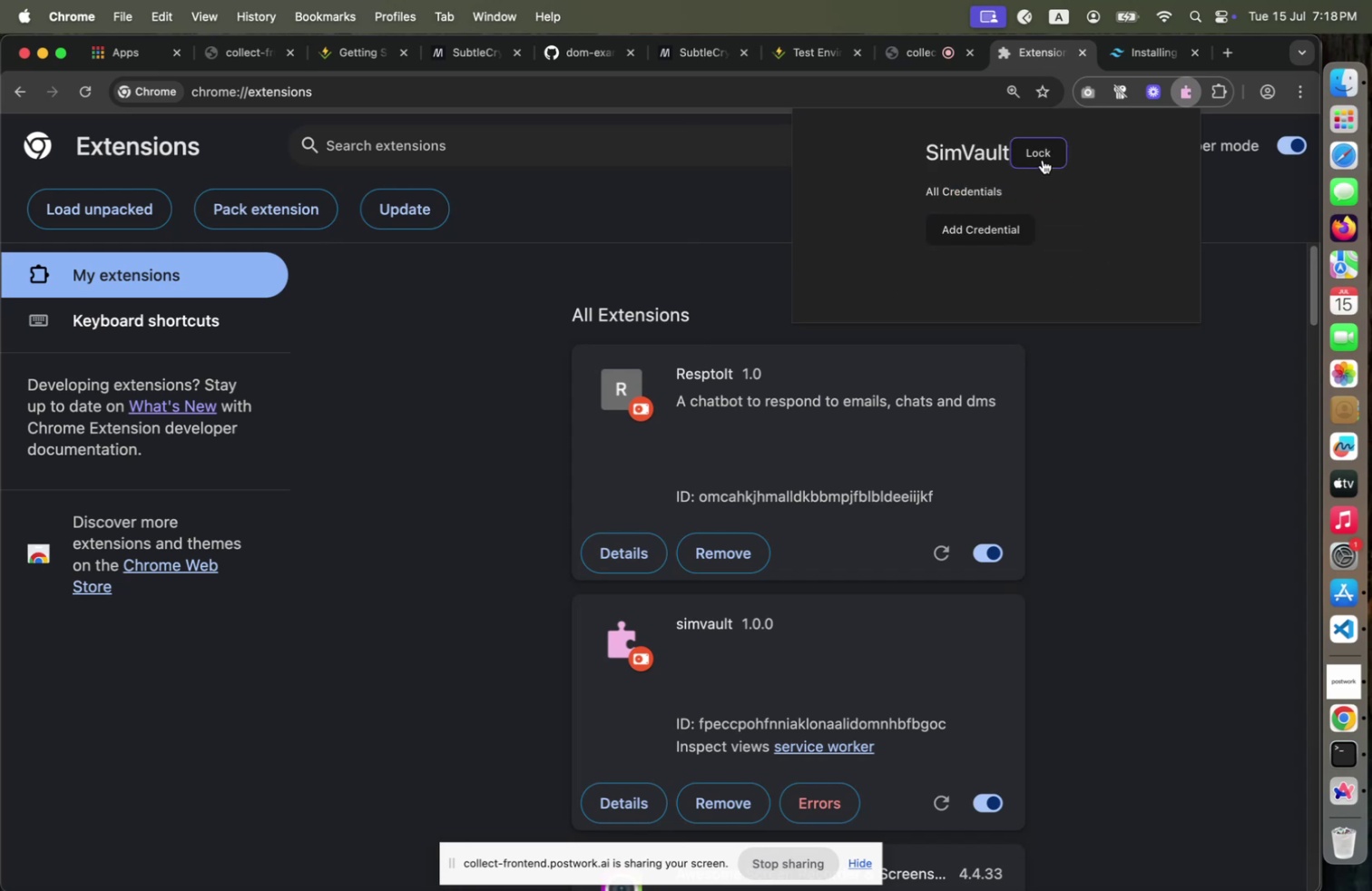 
key(Meta+CommandLeft)
 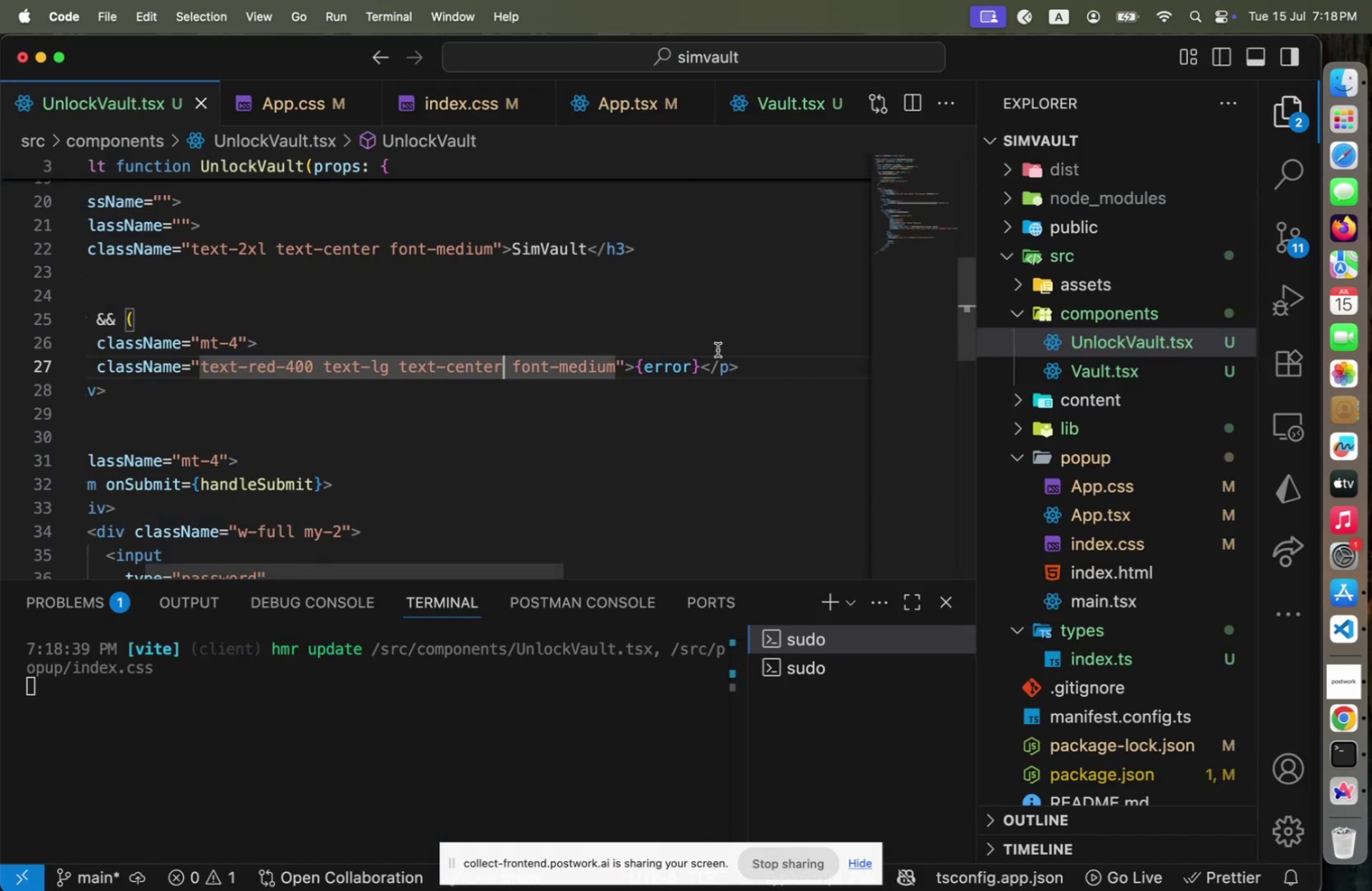 
key(Meta+Tab)
 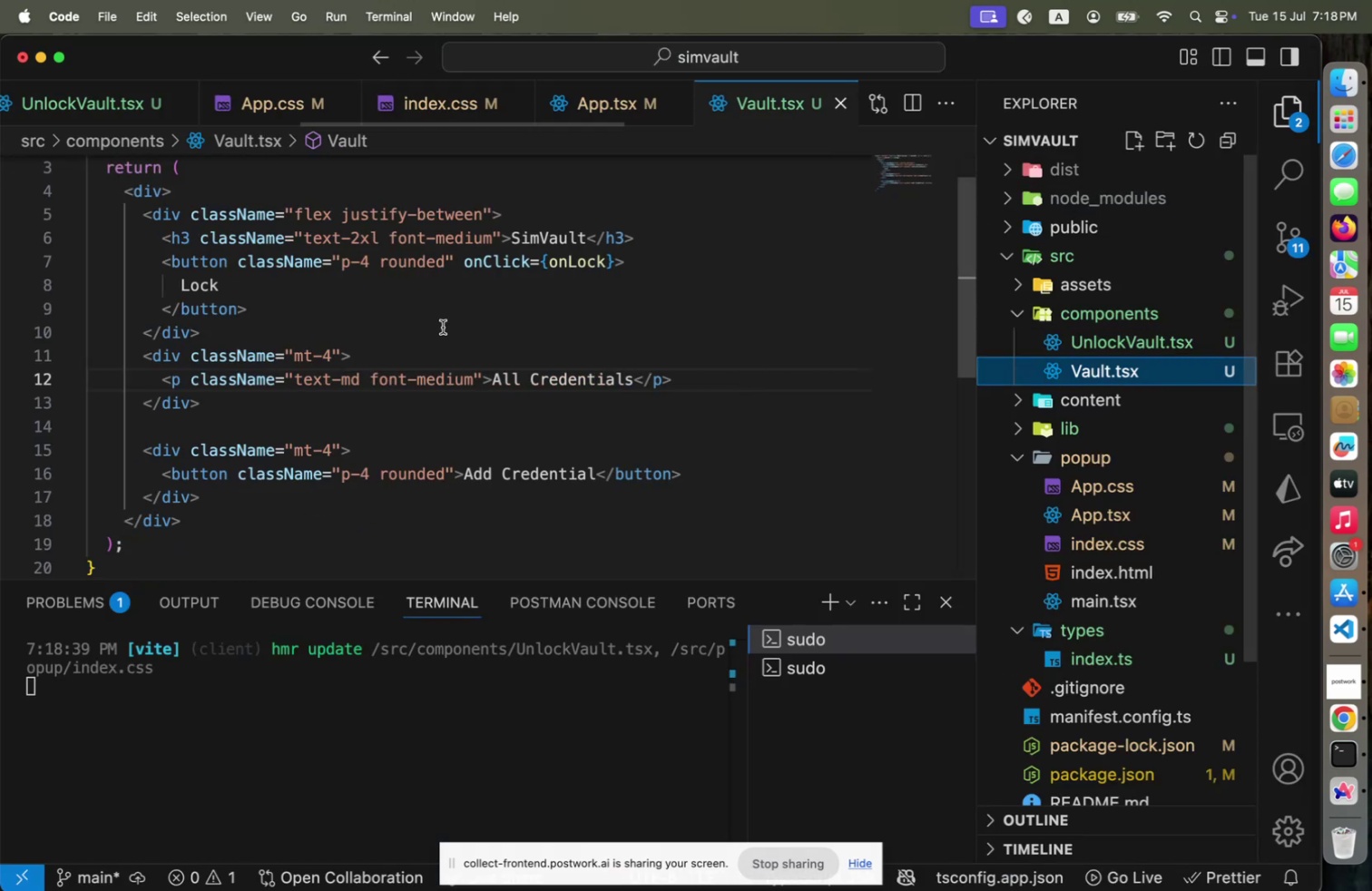 
left_click([443, 327])
 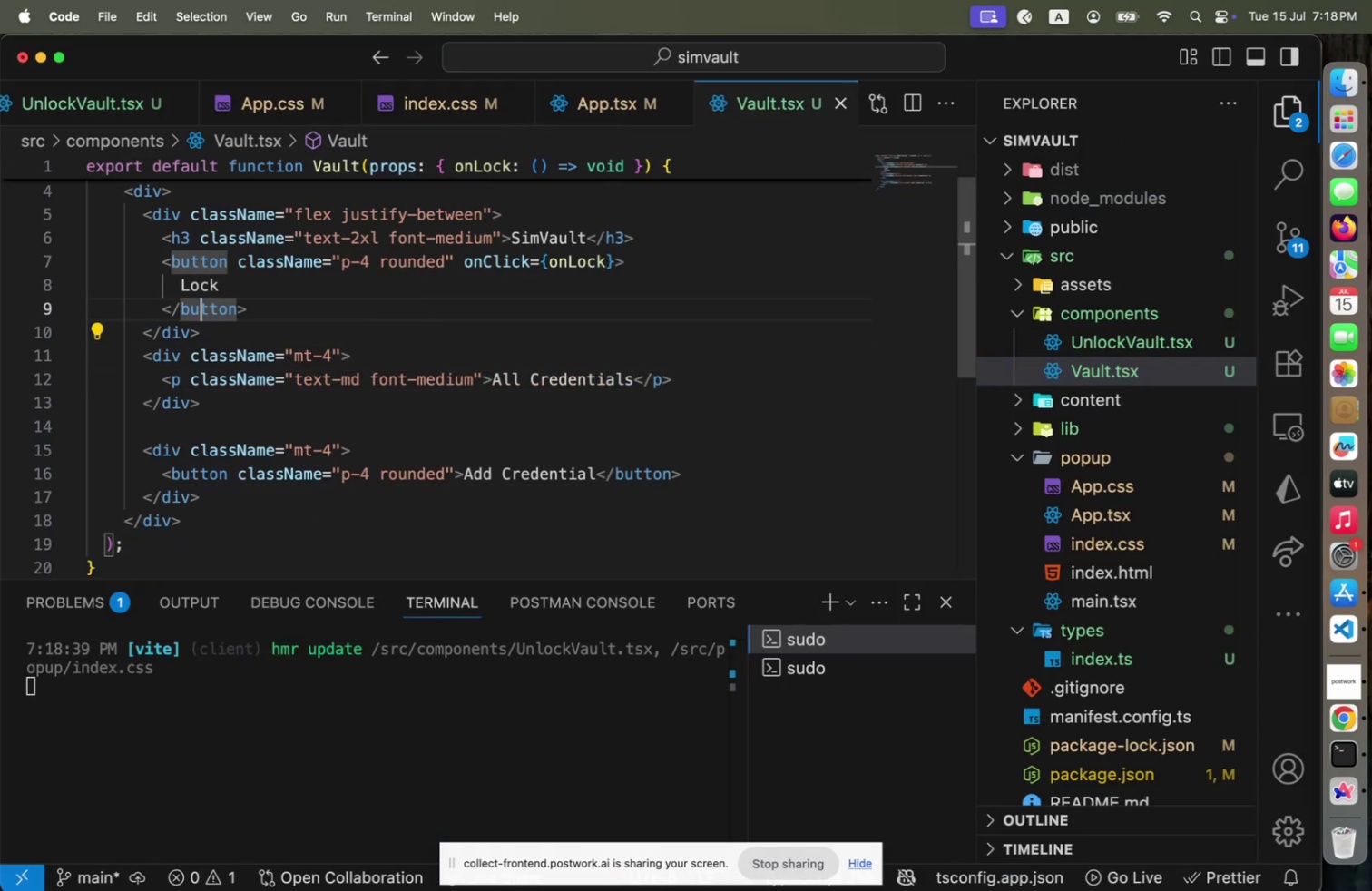 
key(ArrowUp)
 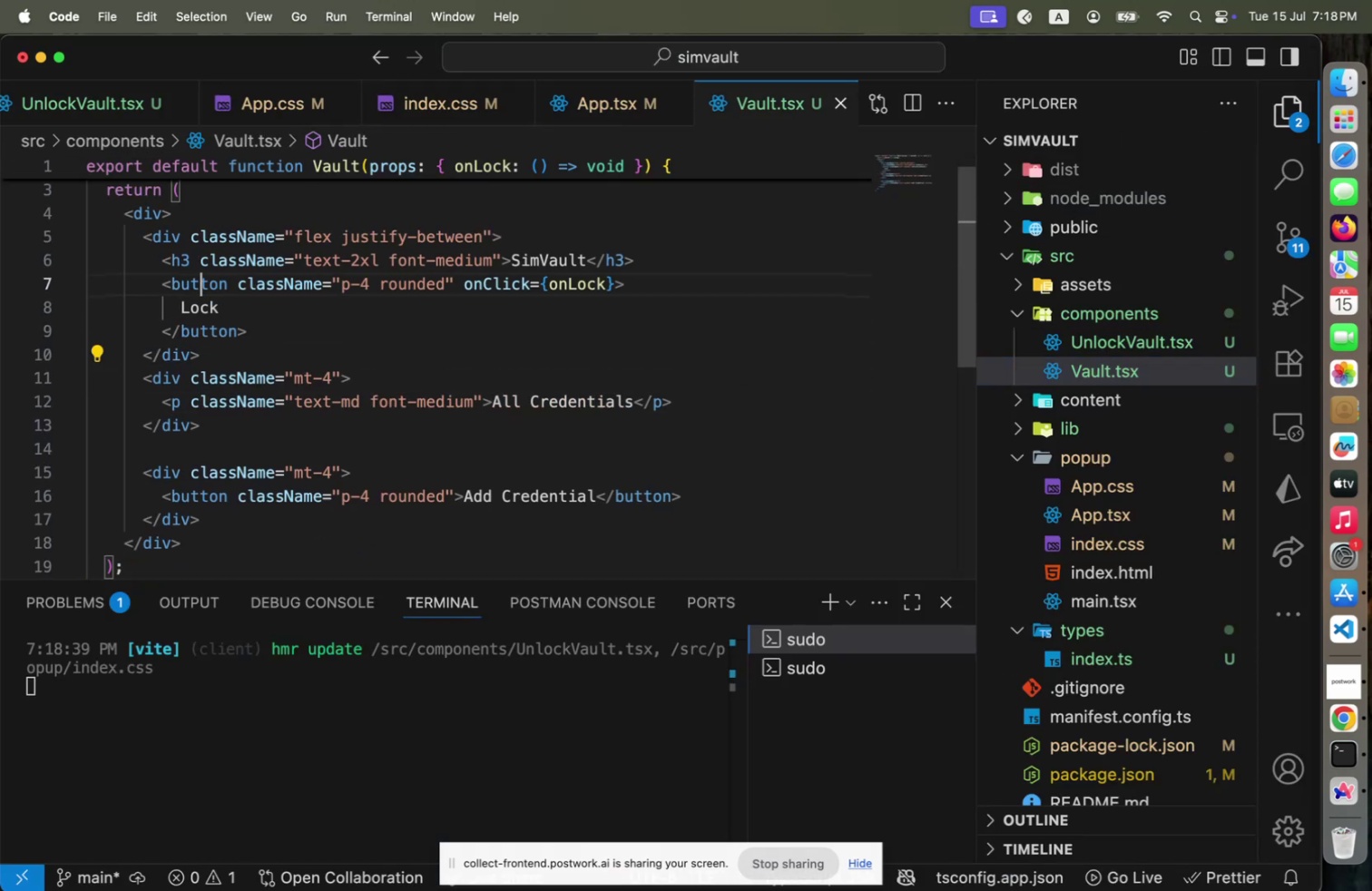 
key(ArrowUp)
 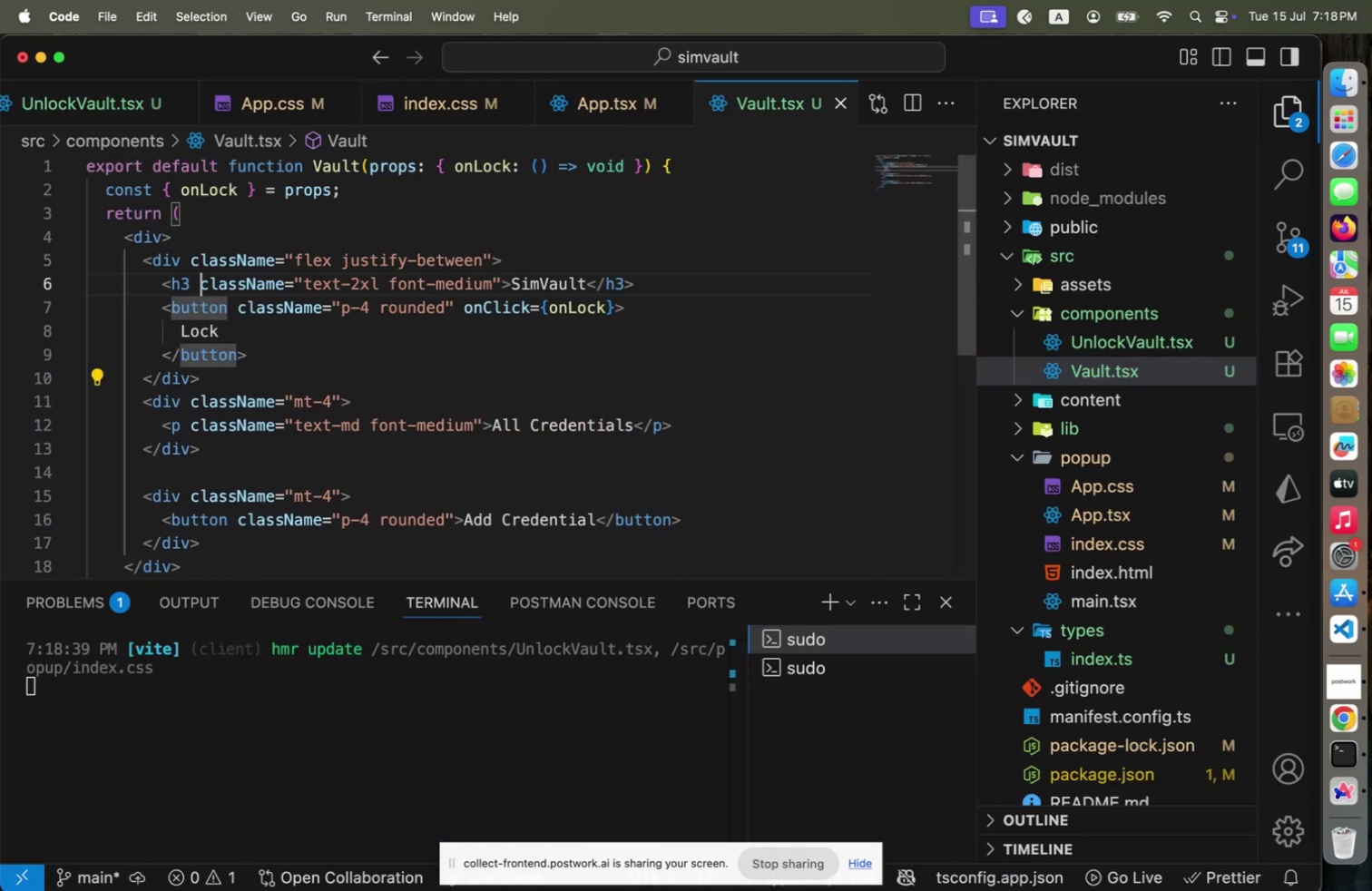 
key(ArrowUp)
 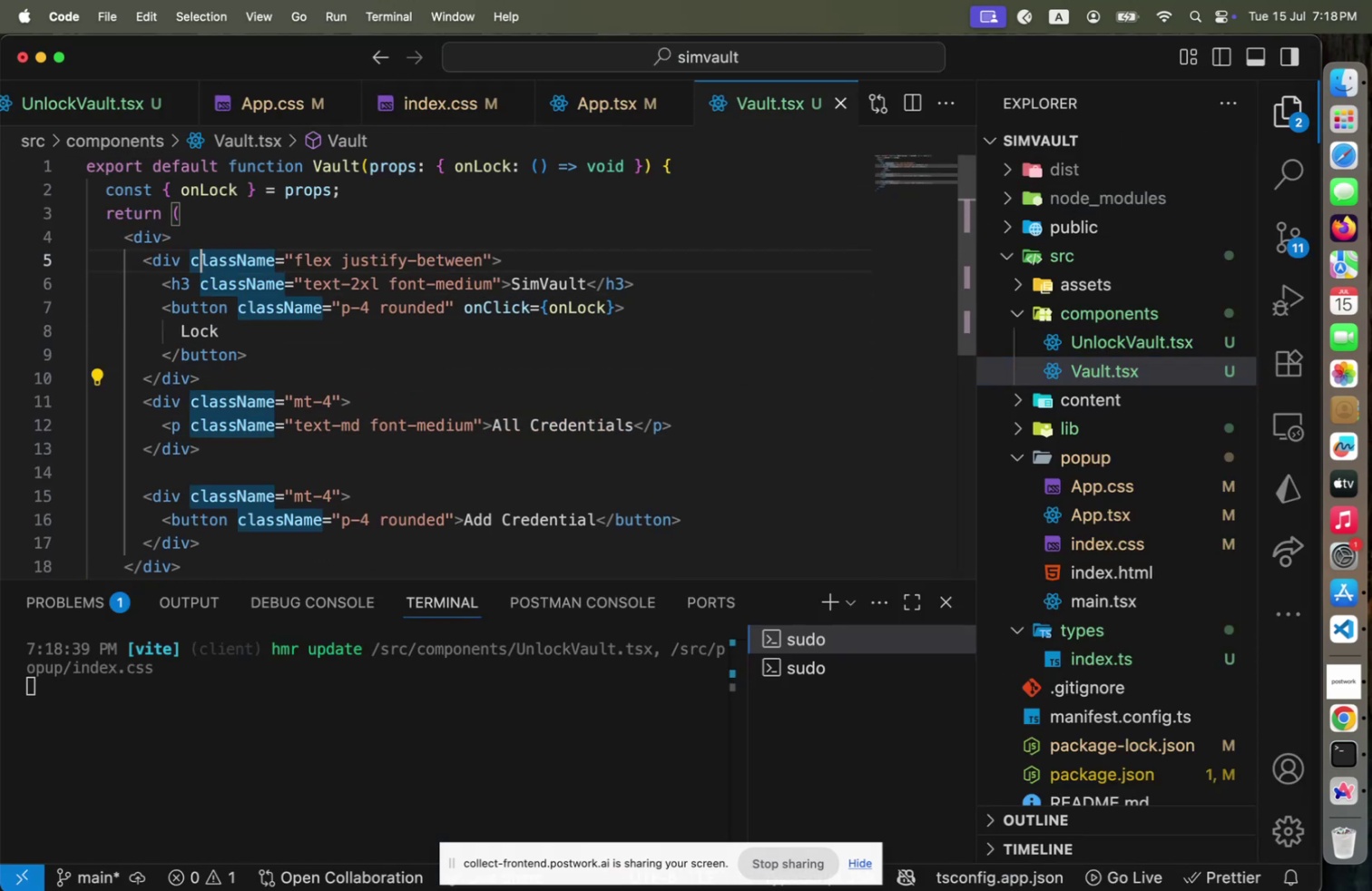 
key(ArrowUp)
 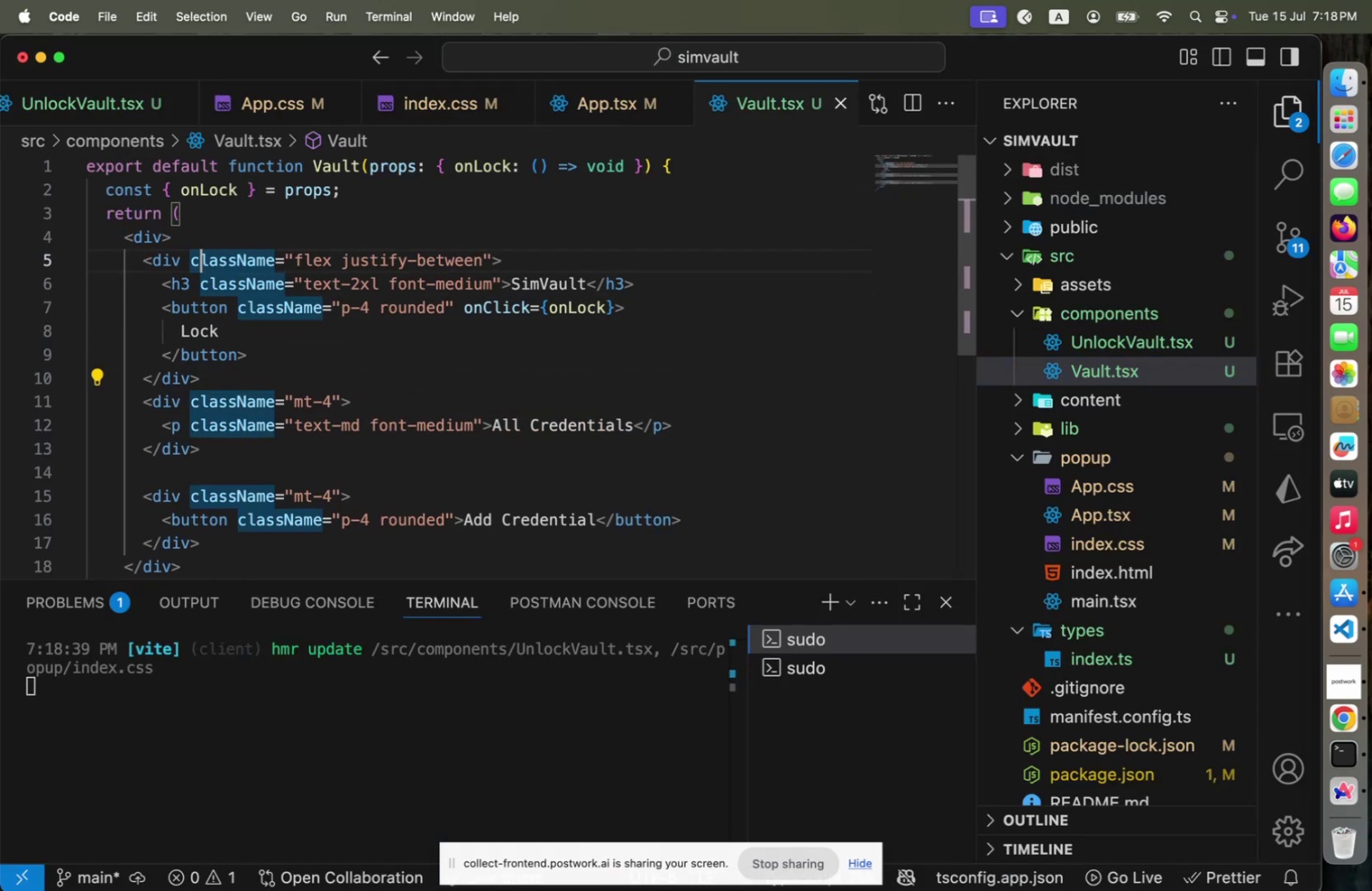 
key(ArrowUp)
 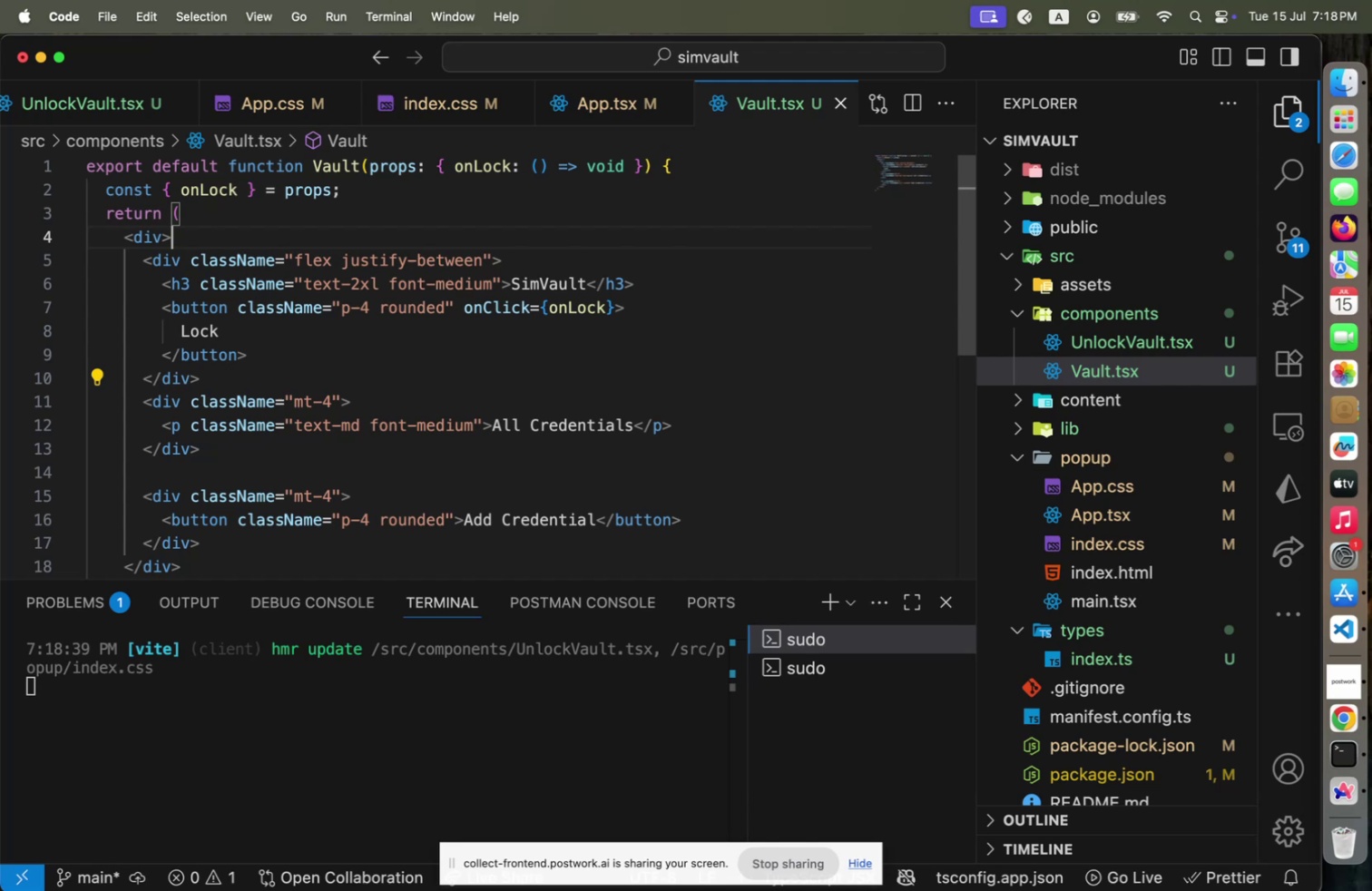 
key(ArrowUp)
 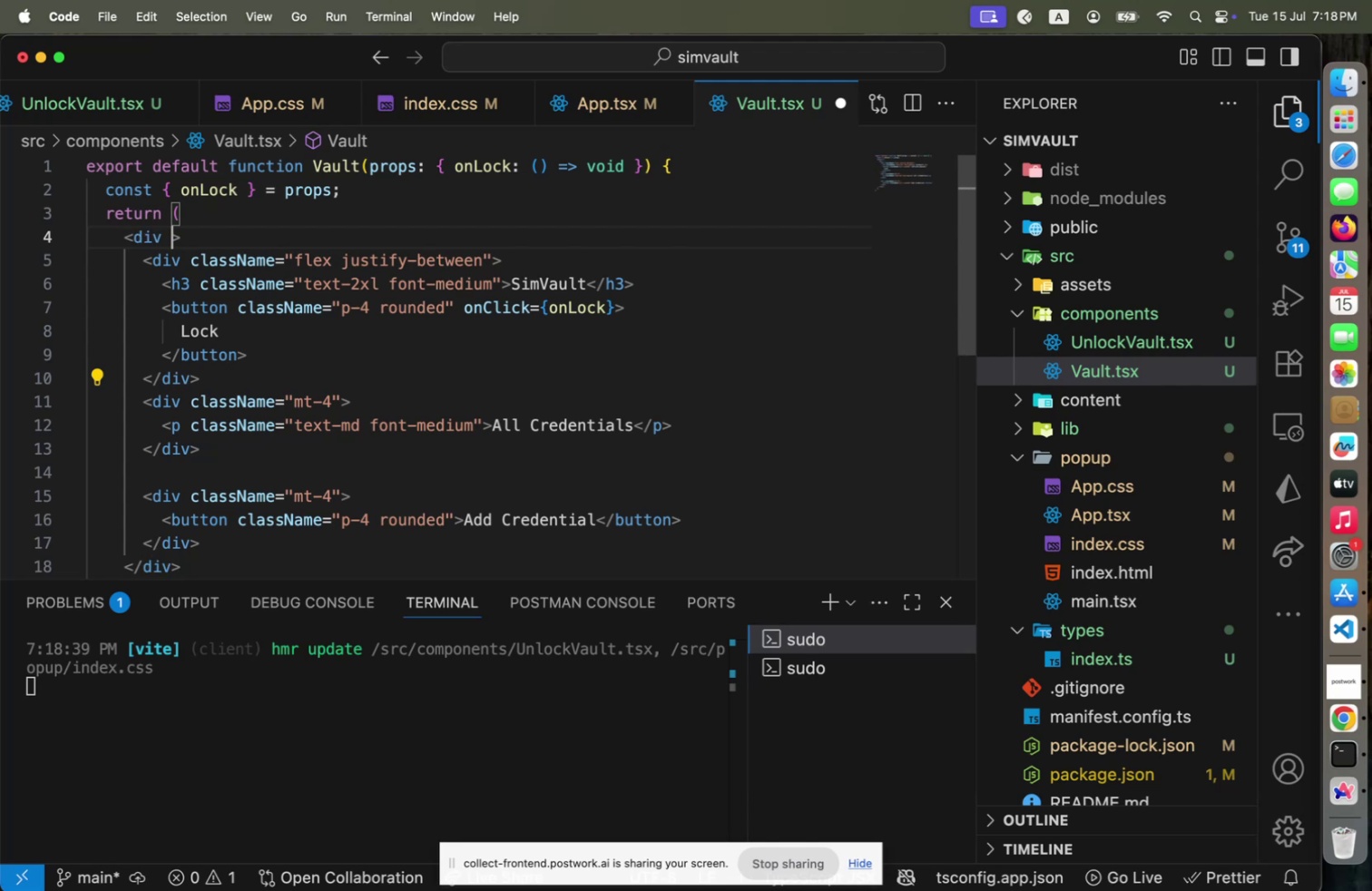 
key(ArrowLeft)
 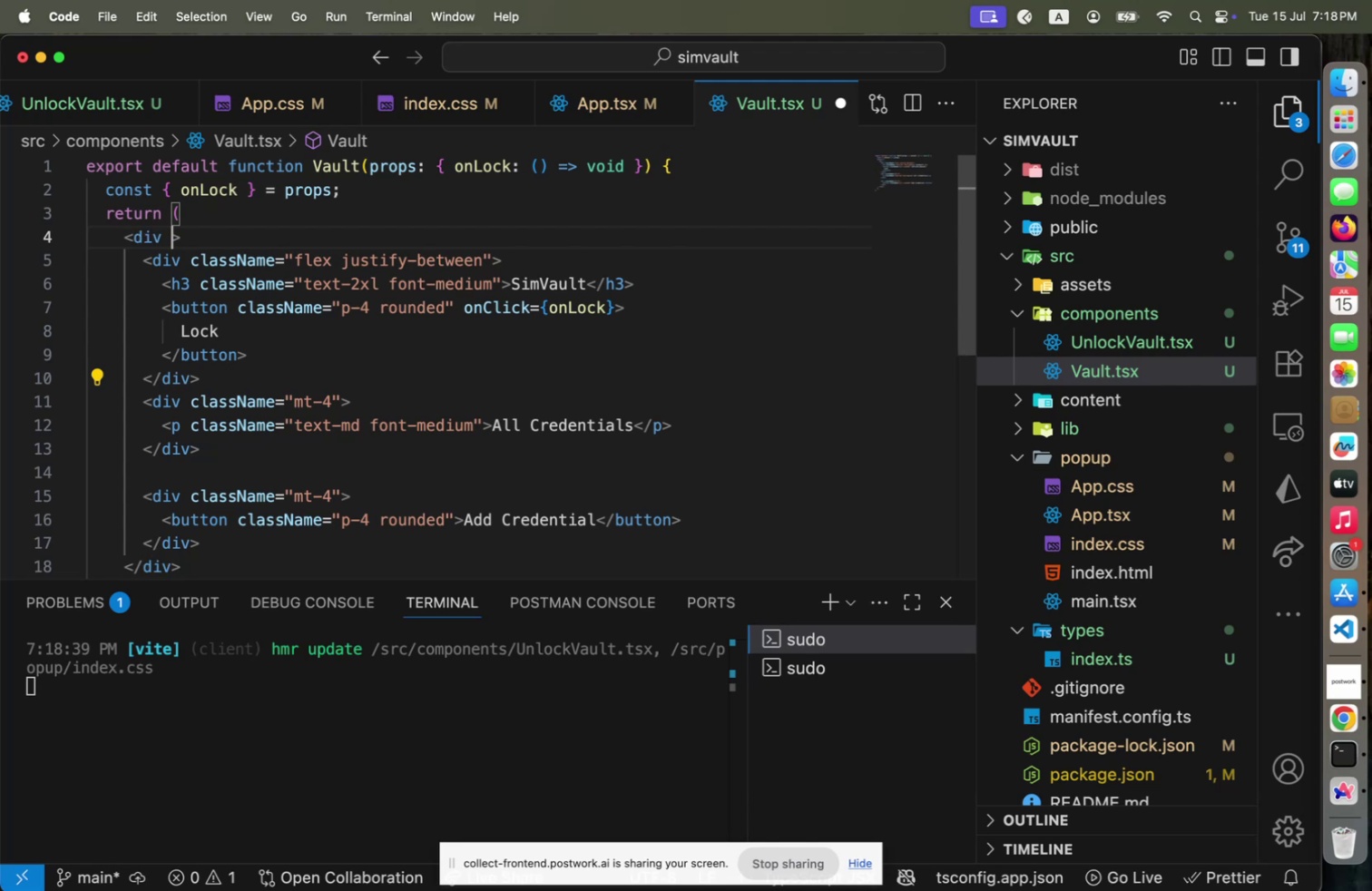 
type( cl)
 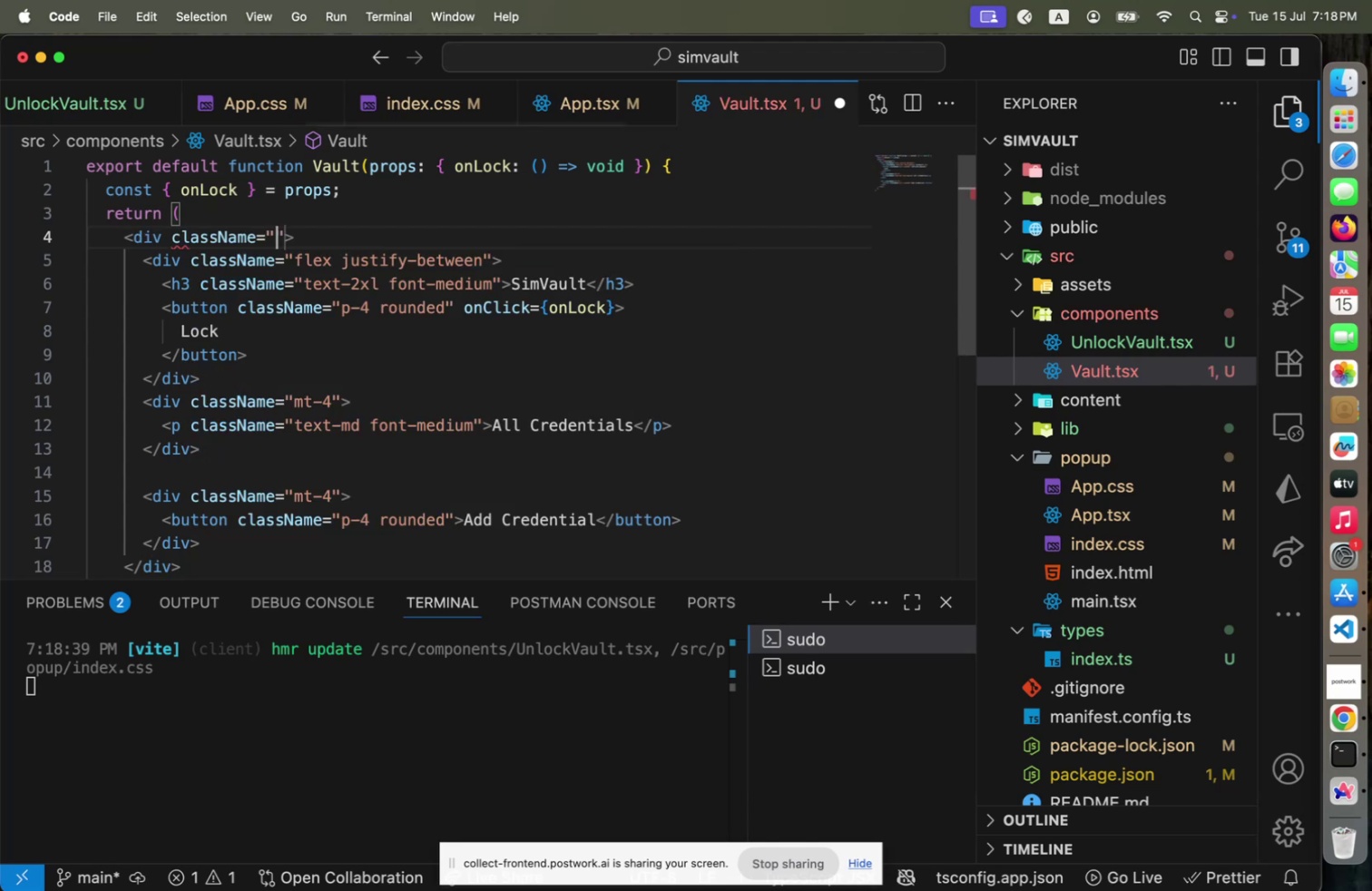 
key(Enter)
 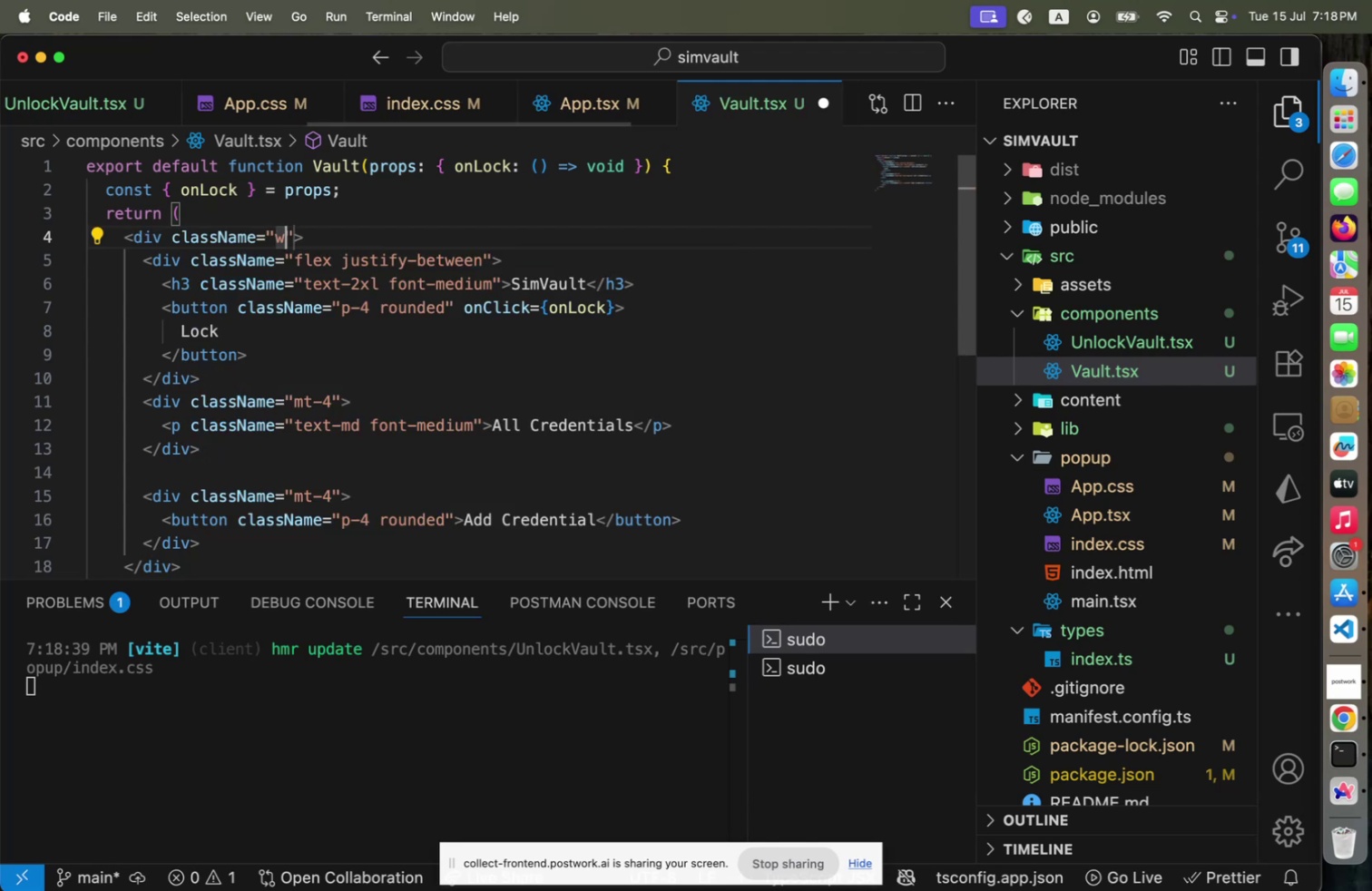 
type(w-full h-full)
 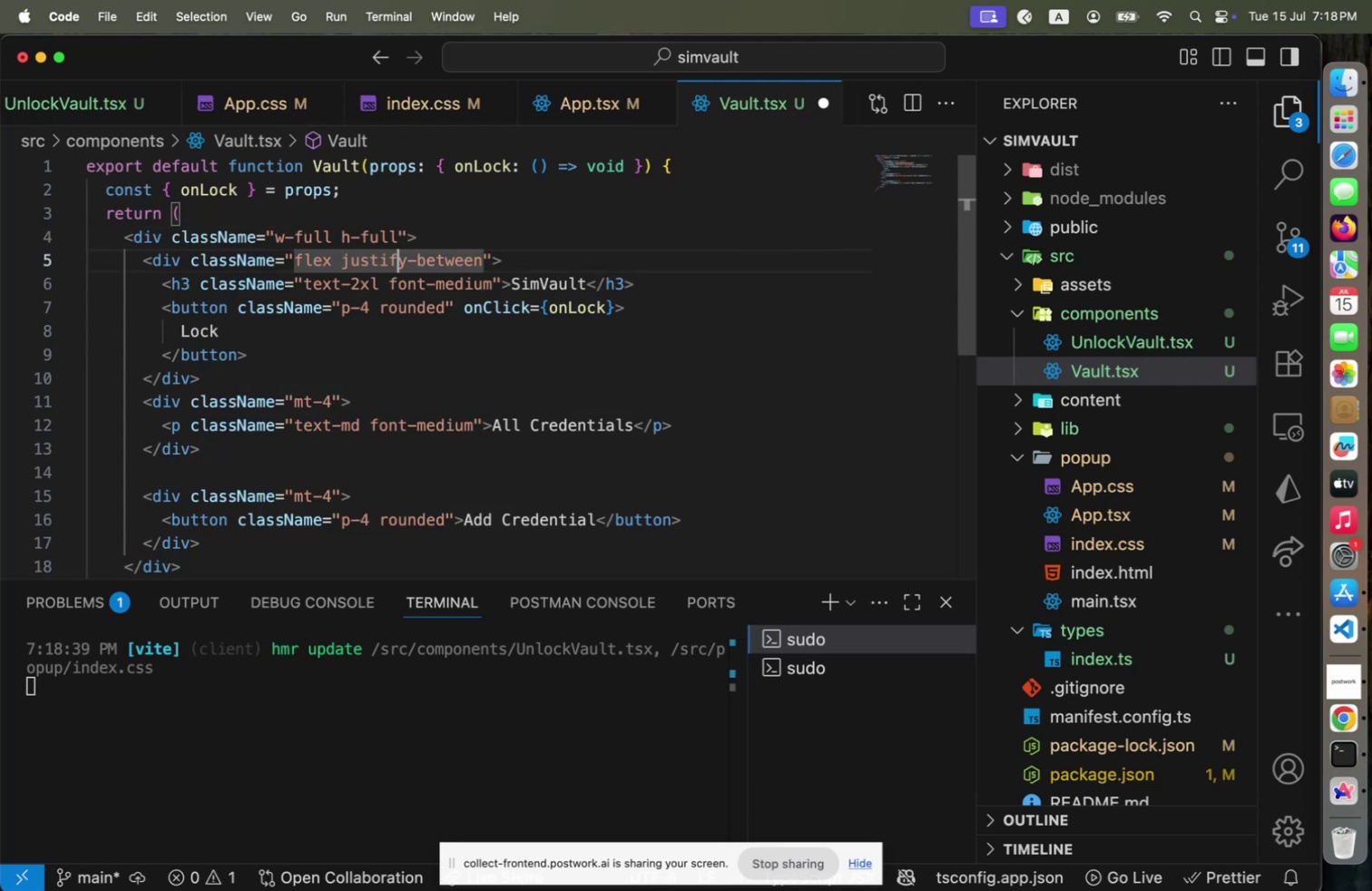 
key(ArrowDown)
 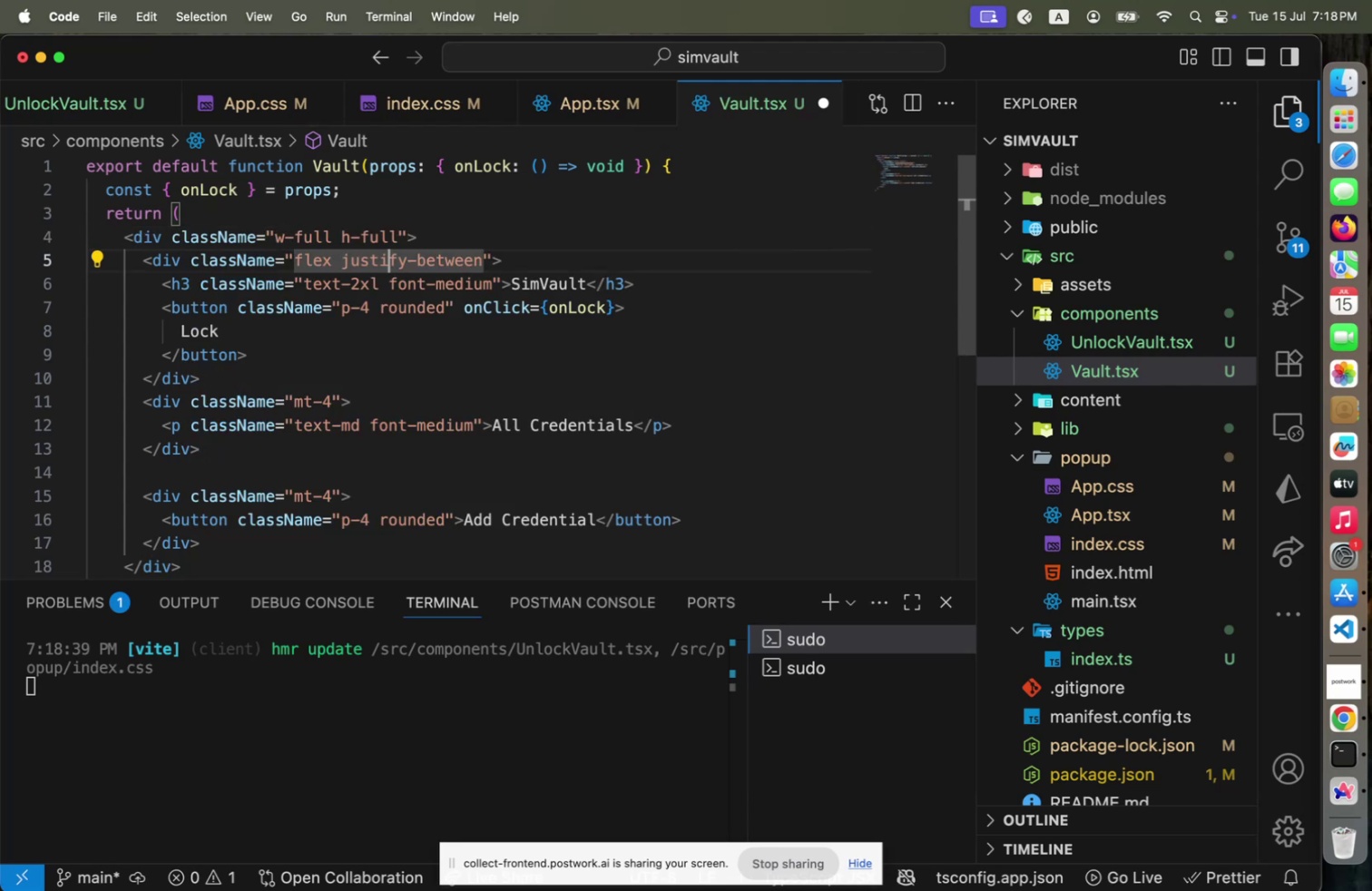 
hold_key(key=ArrowLeft, duration=0.93)
 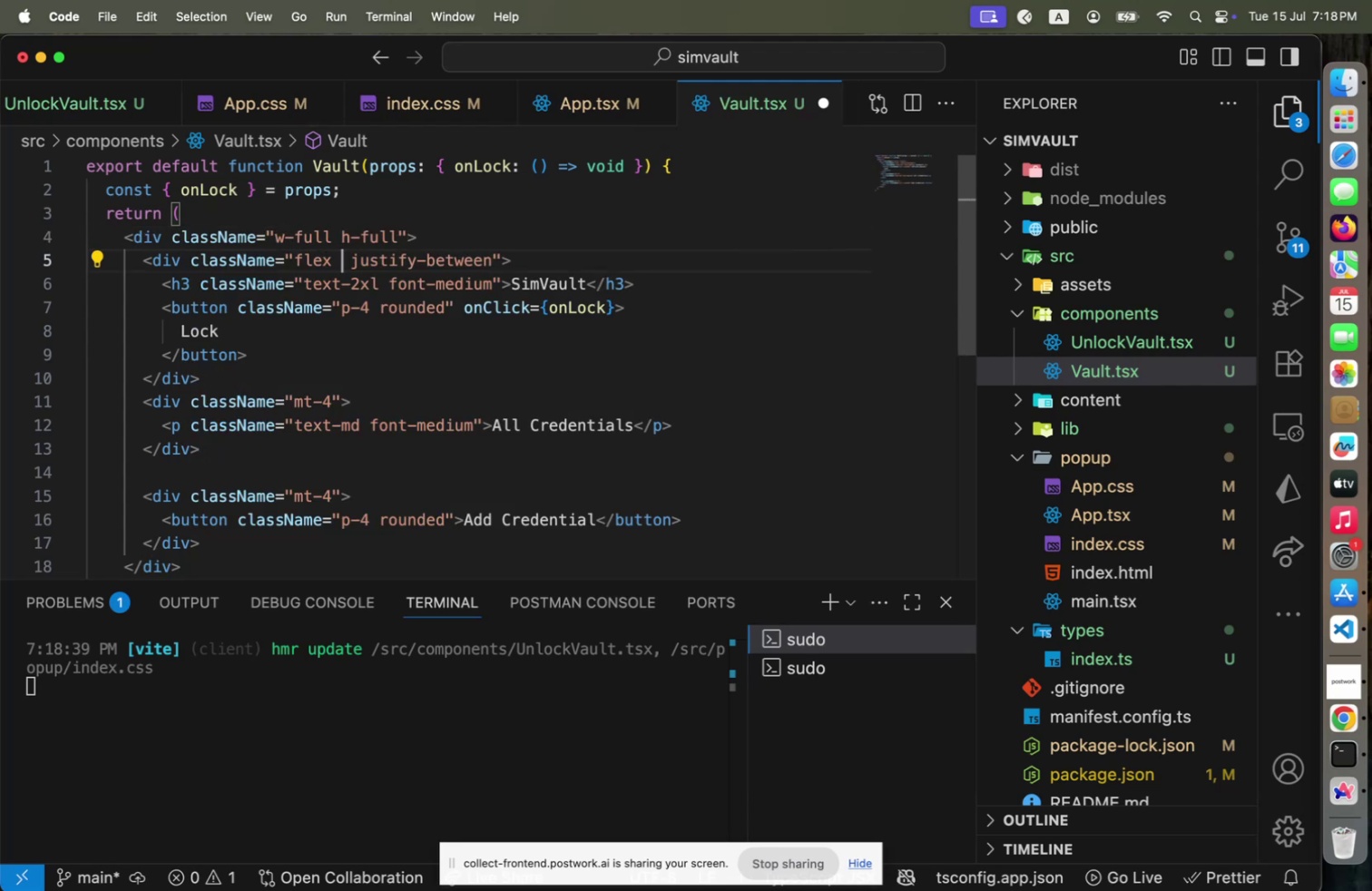 
type( flex-1)
 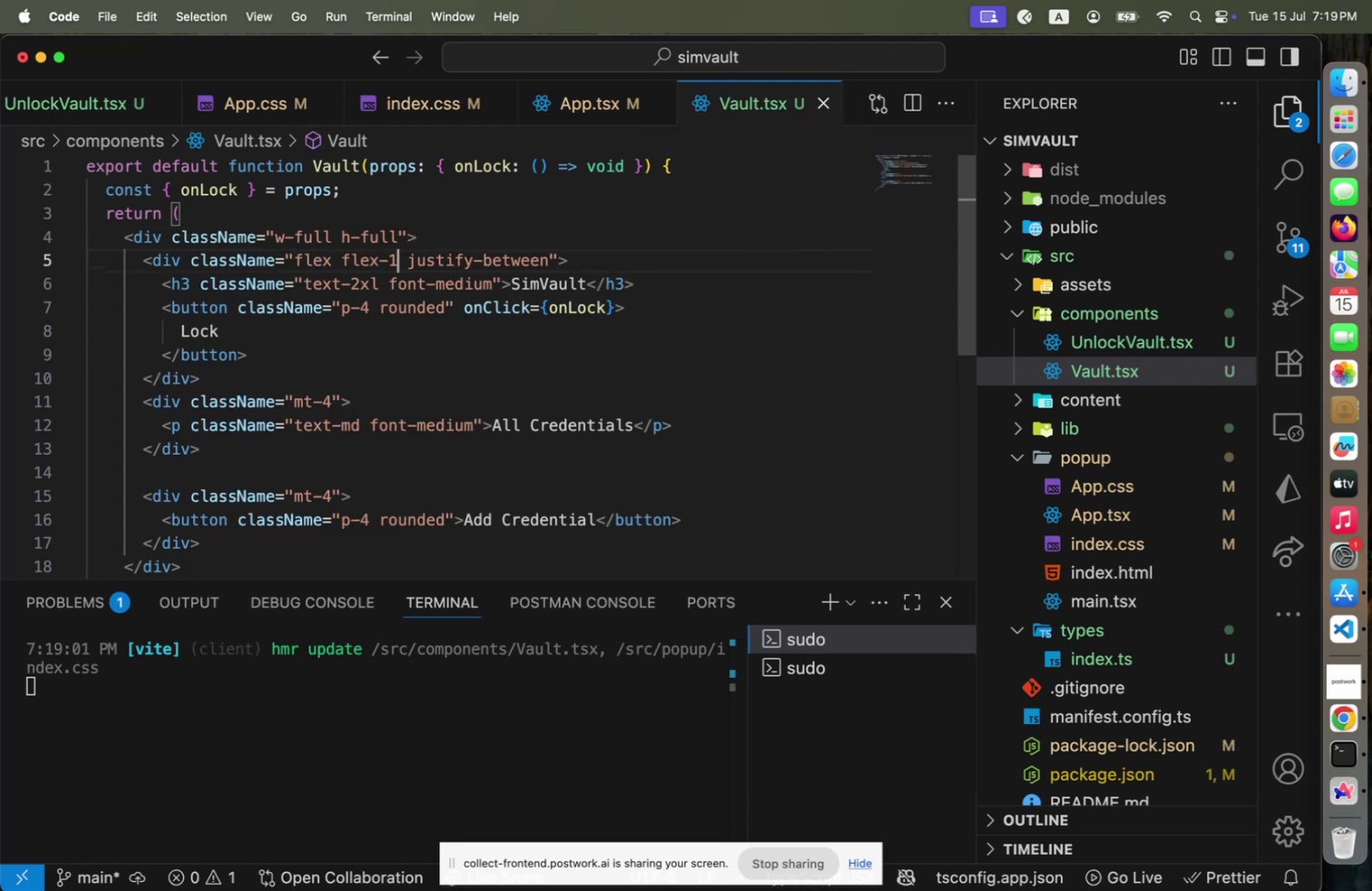 
key(Meta+CommandLeft)
 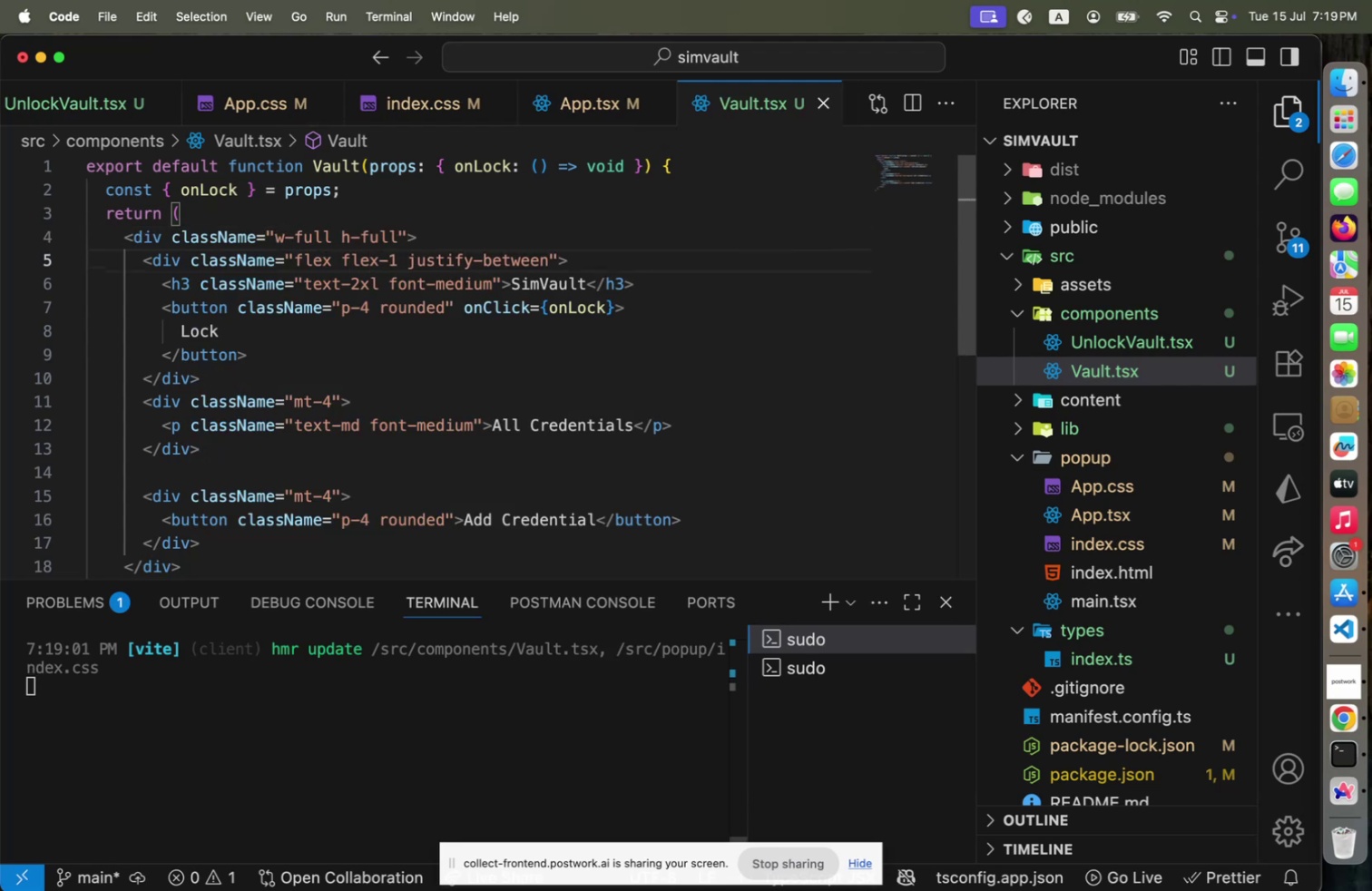 
key(Meta+S)
 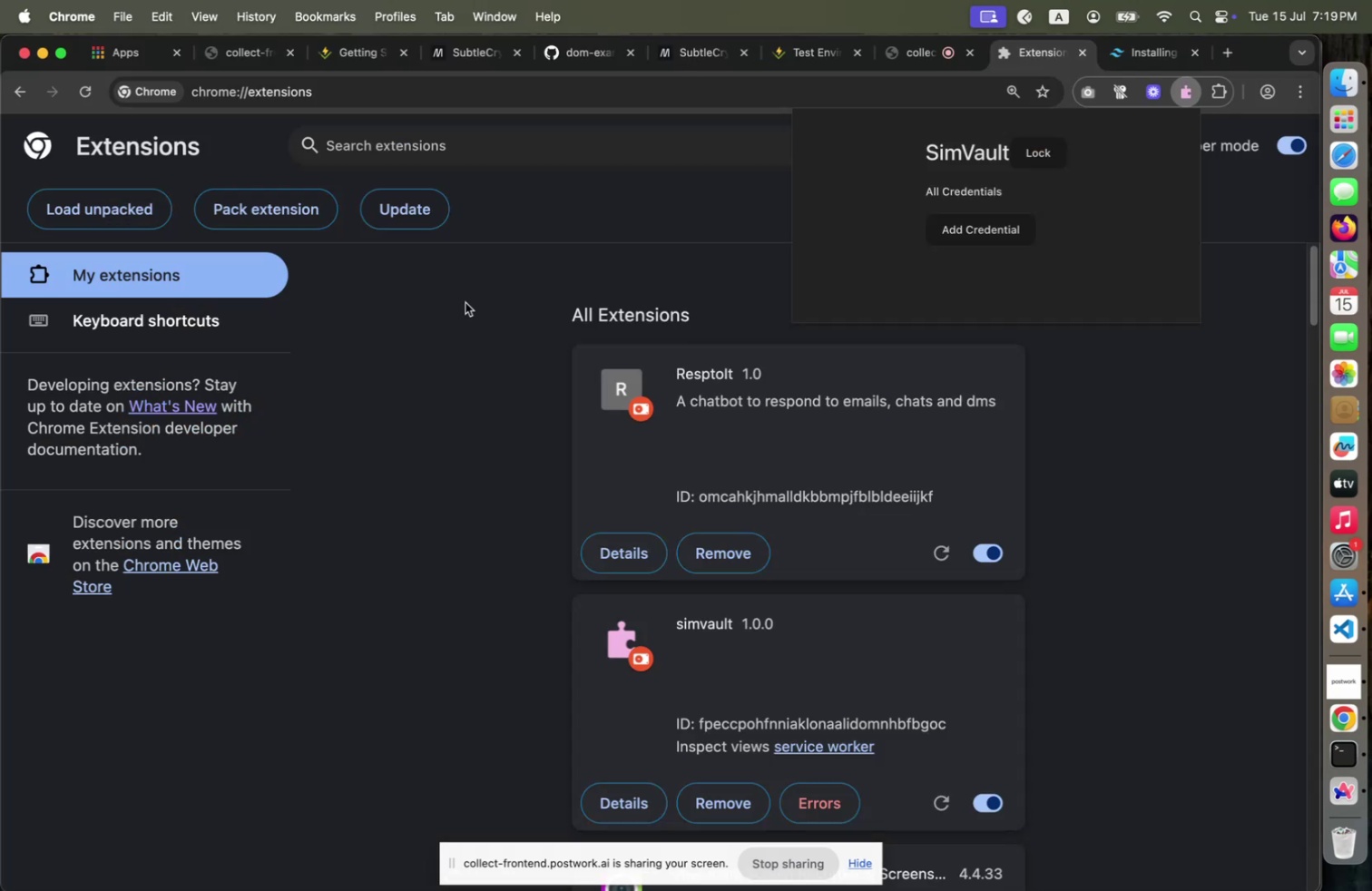 
key(Meta+CommandLeft)
 